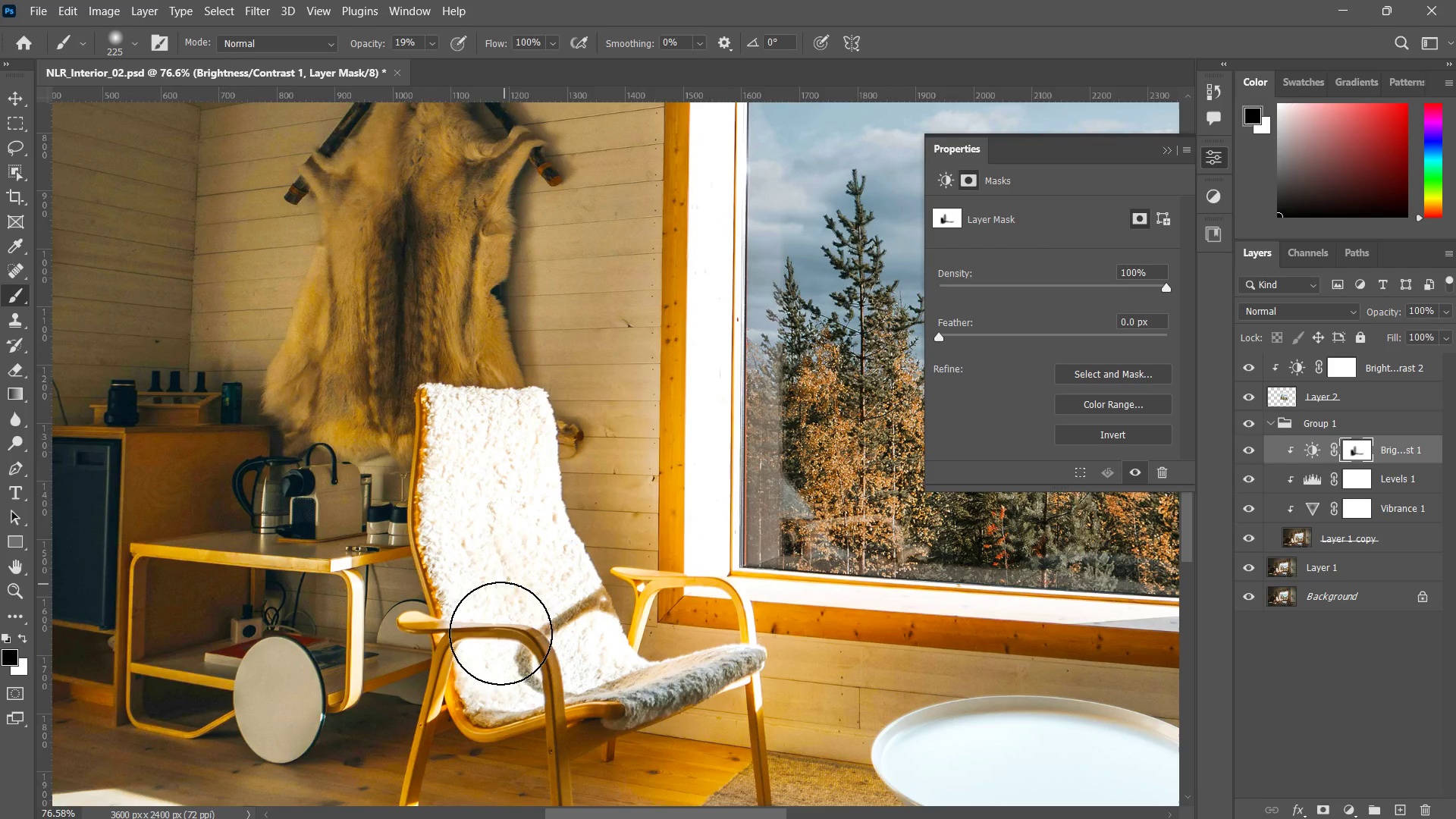 
left_click_drag(start_coordinate=[494, 566], to_coordinate=[510, 688])
 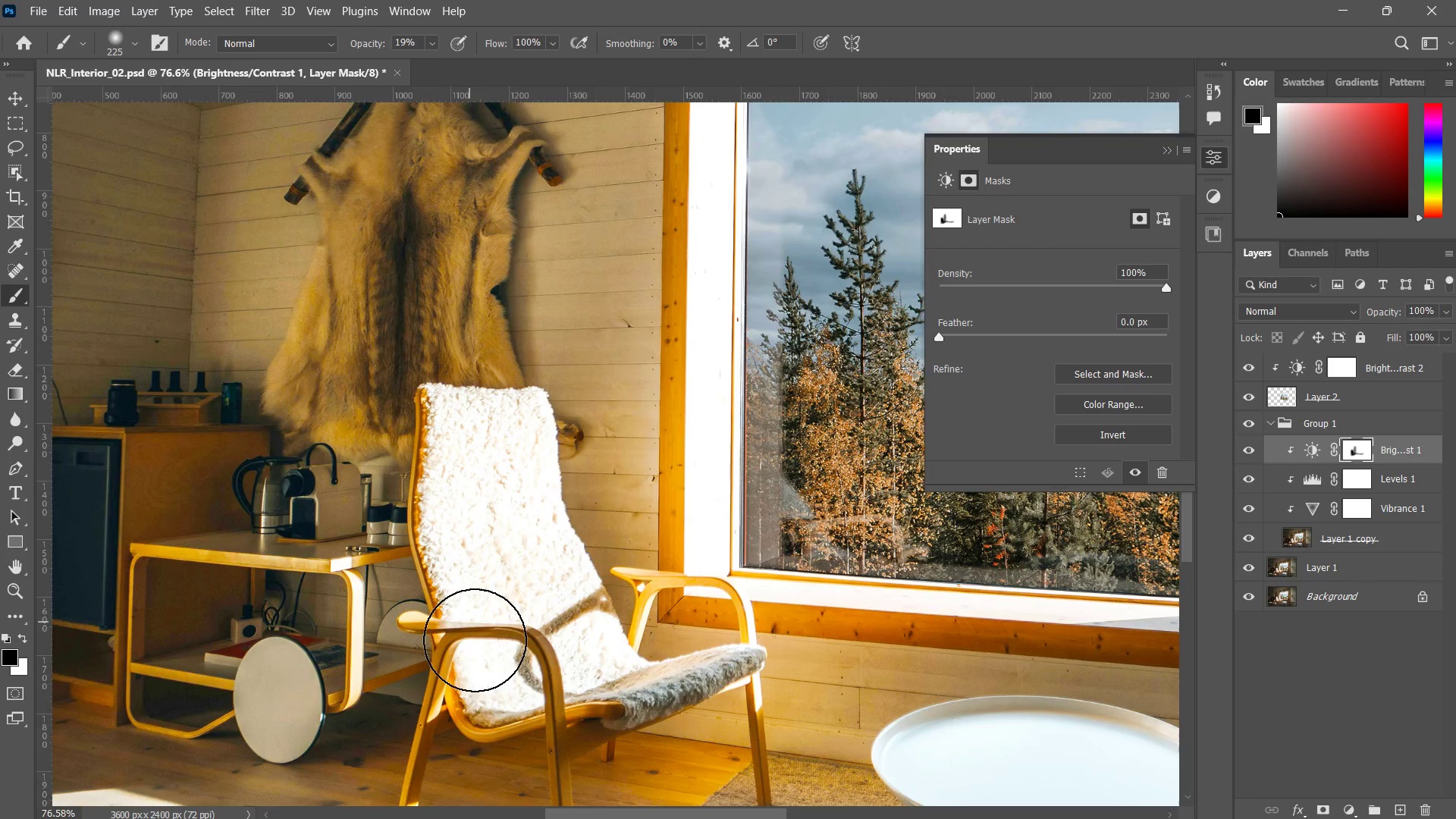 
left_click_drag(start_coordinate=[468, 584], to_coordinate=[526, 705])
 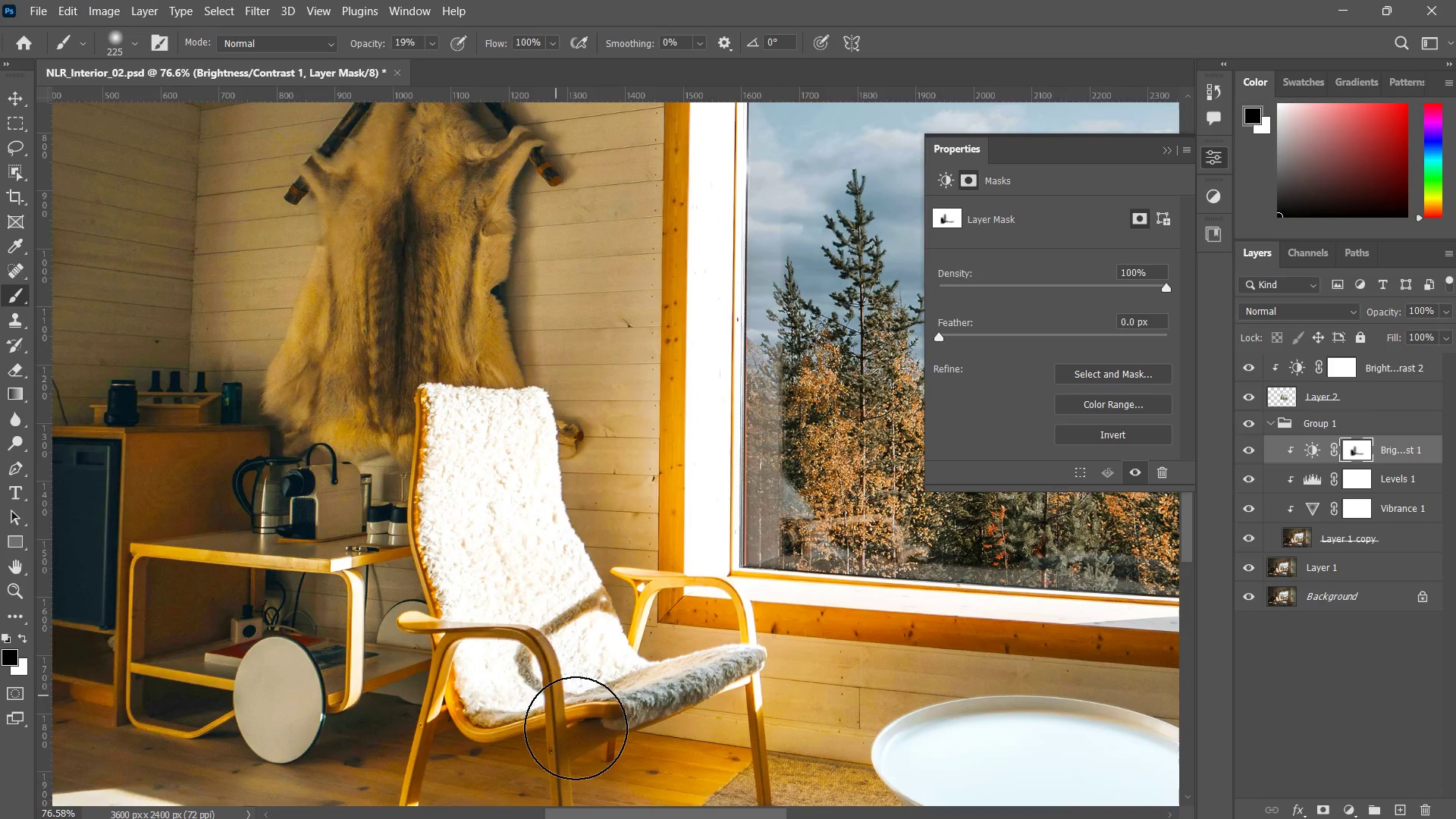 
left_click_drag(start_coordinate=[532, 643], to_coordinate=[607, 741])
 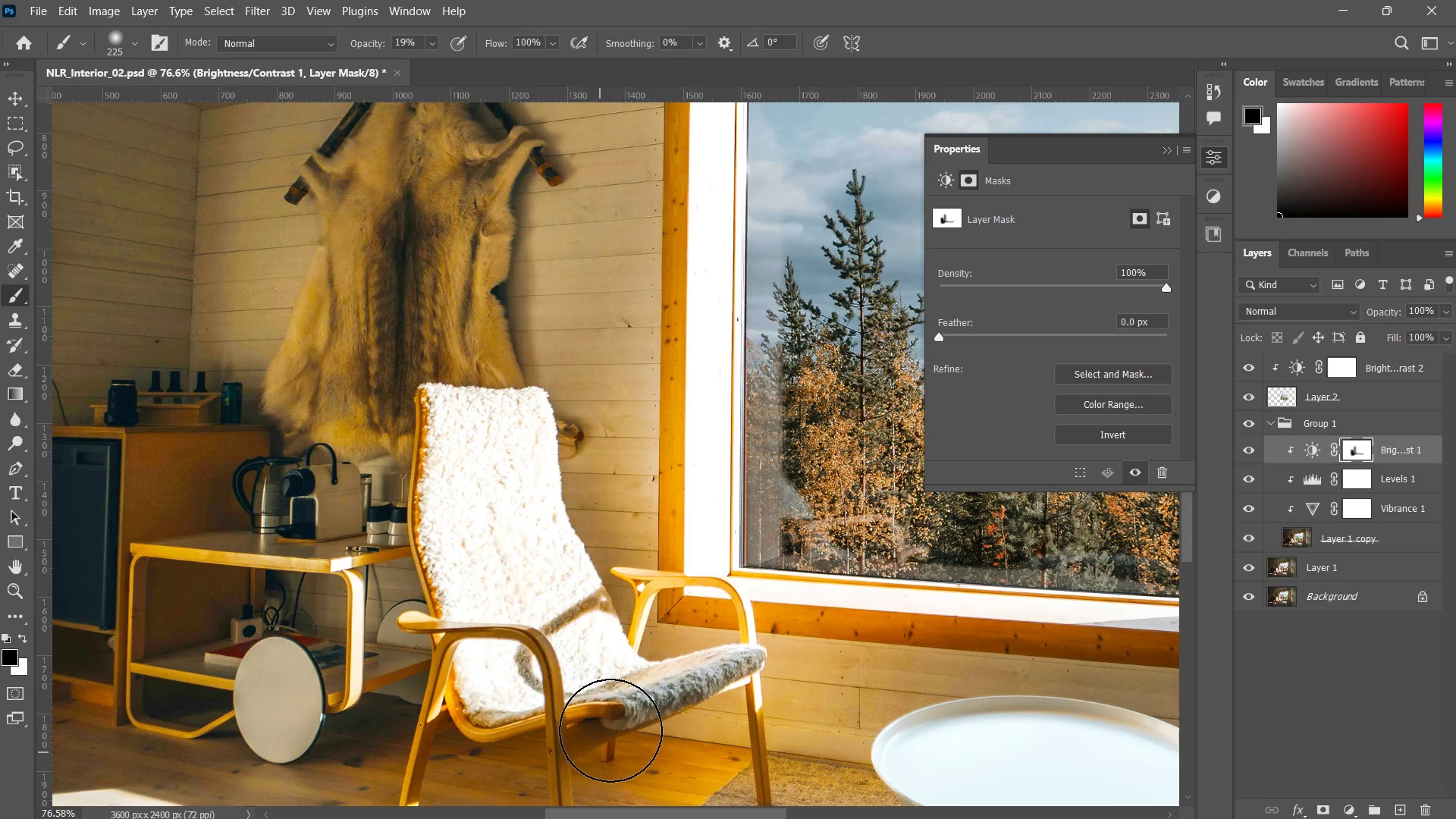 
left_click_drag(start_coordinate=[607, 678], to_coordinate=[645, 708])
 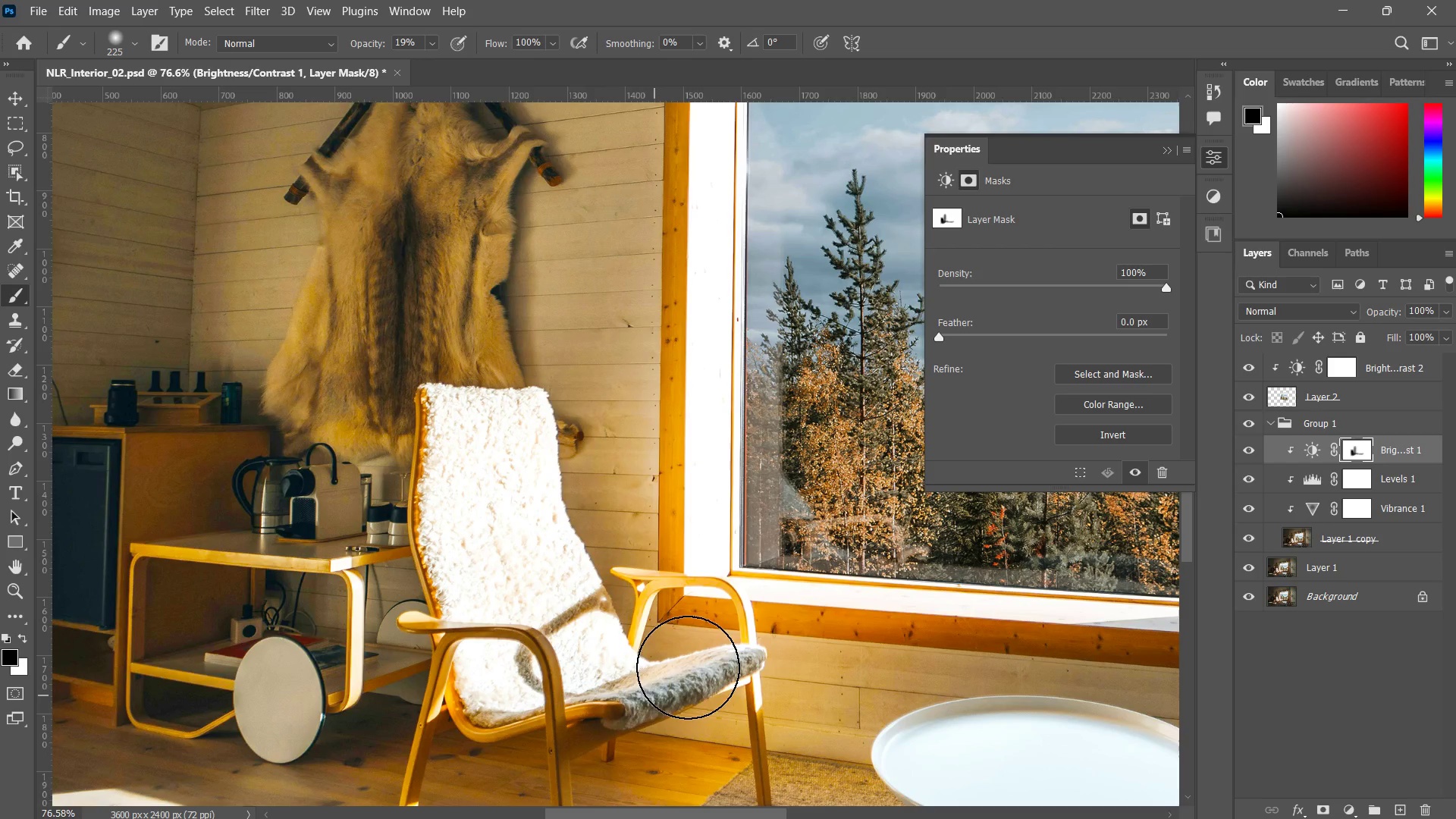 
left_click_drag(start_coordinate=[663, 684], to_coordinate=[656, 696])
 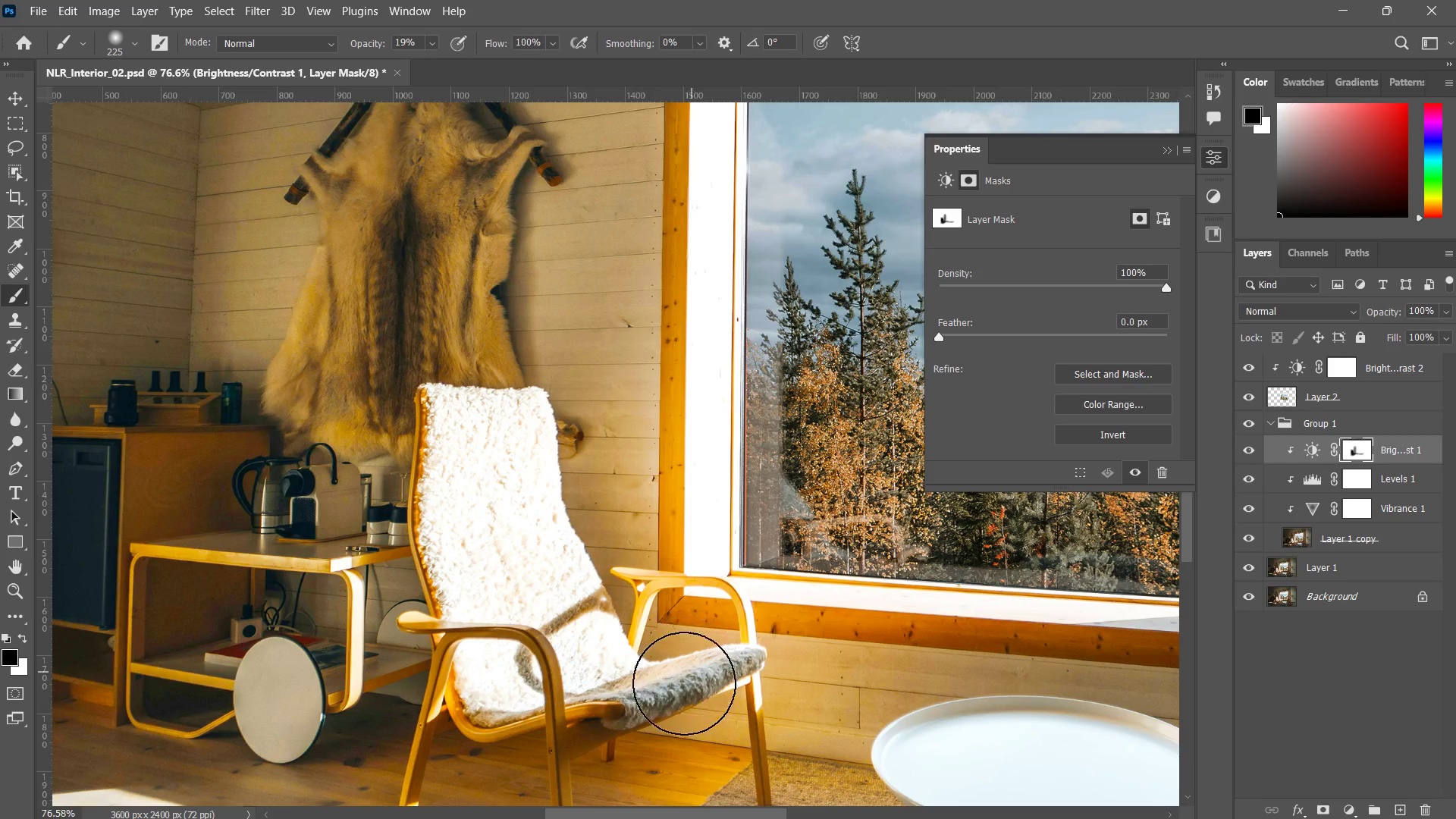 
left_click_drag(start_coordinate=[695, 665], to_coordinate=[613, 696])
 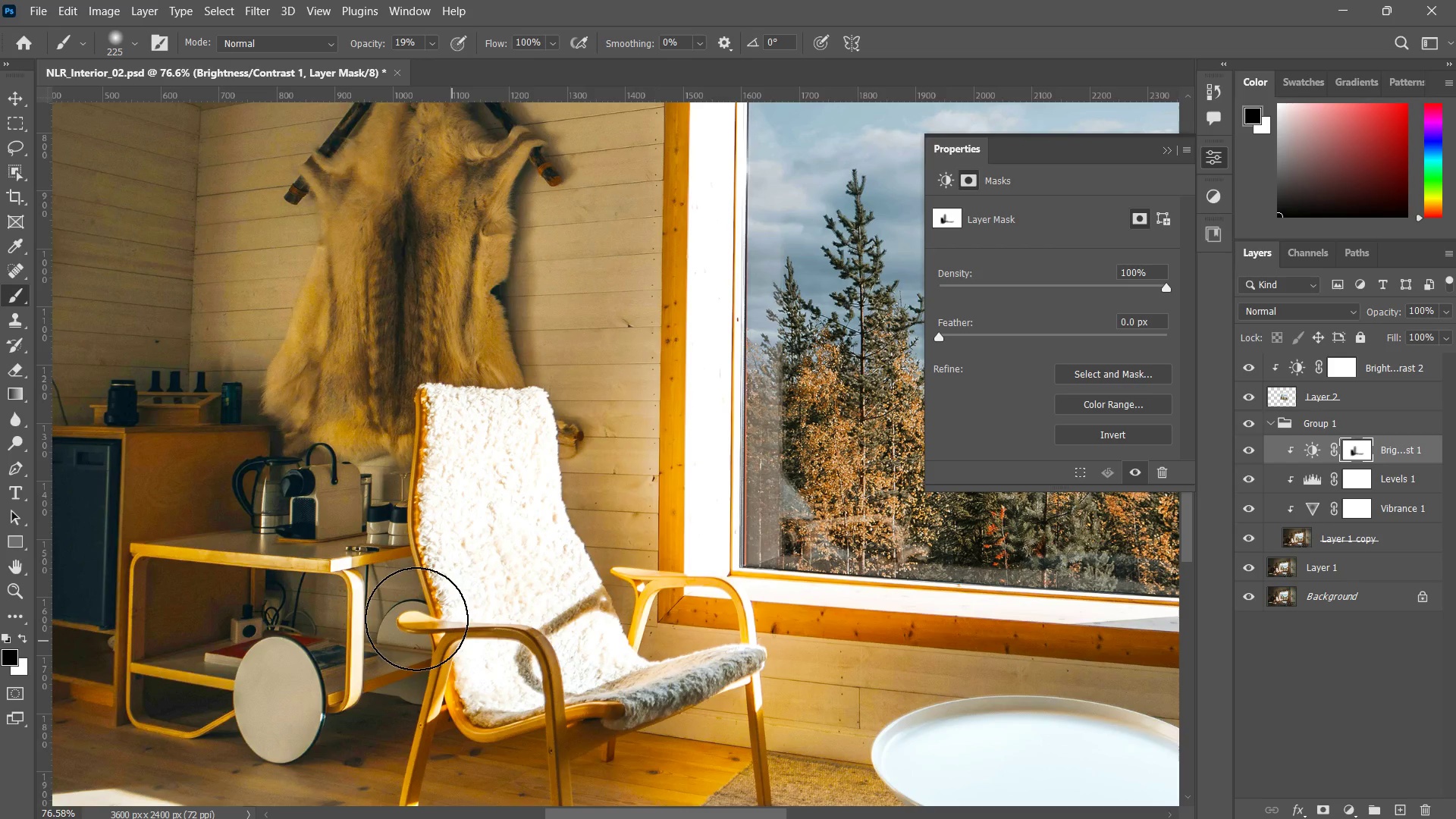 
left_click_drag(start_coordinate=[661, 645], to_coordinate=[494, 661])
 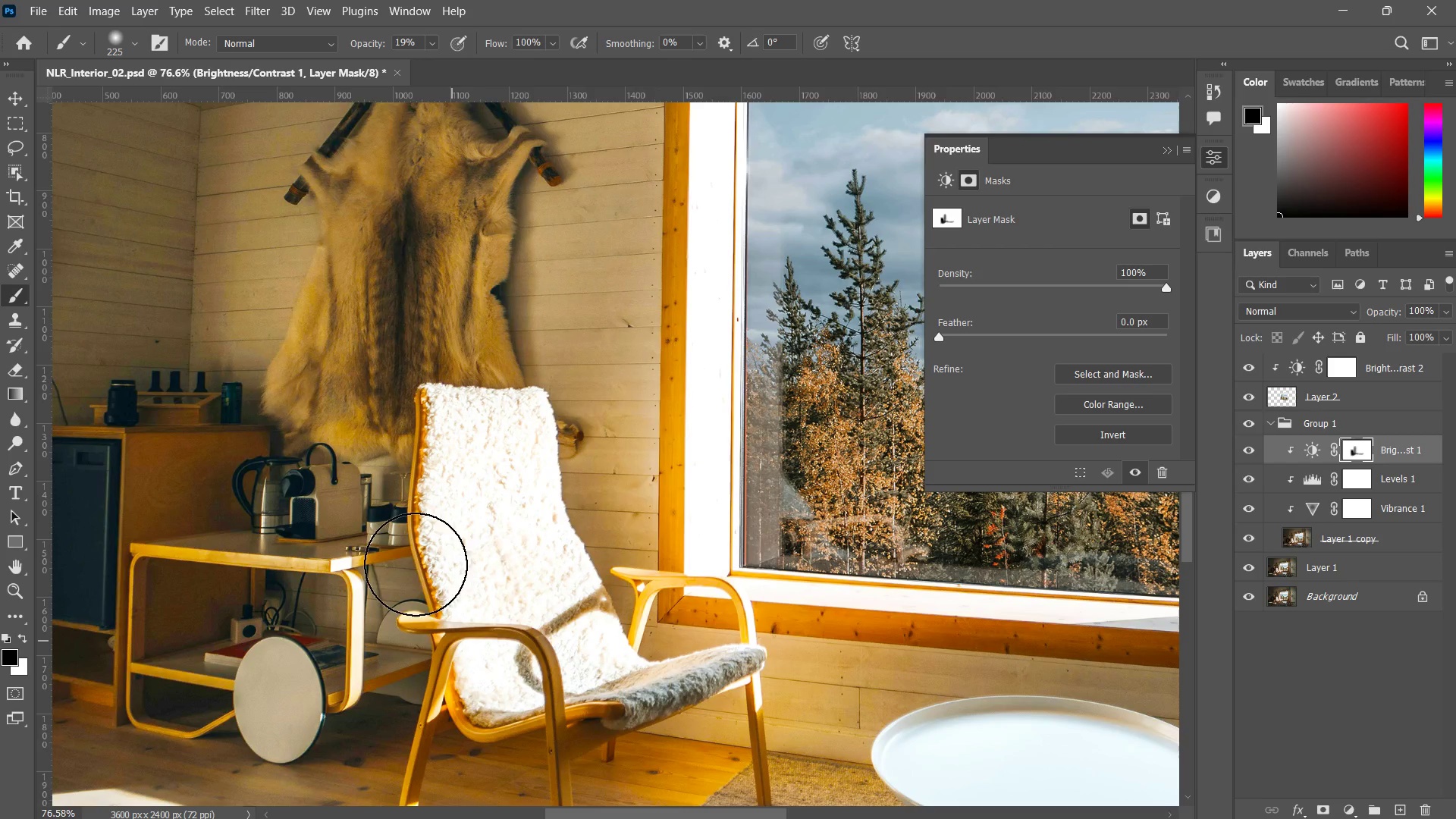 
left_click_drag(start_coordinate=[419, 564], to_coordinate=[469, 599])
 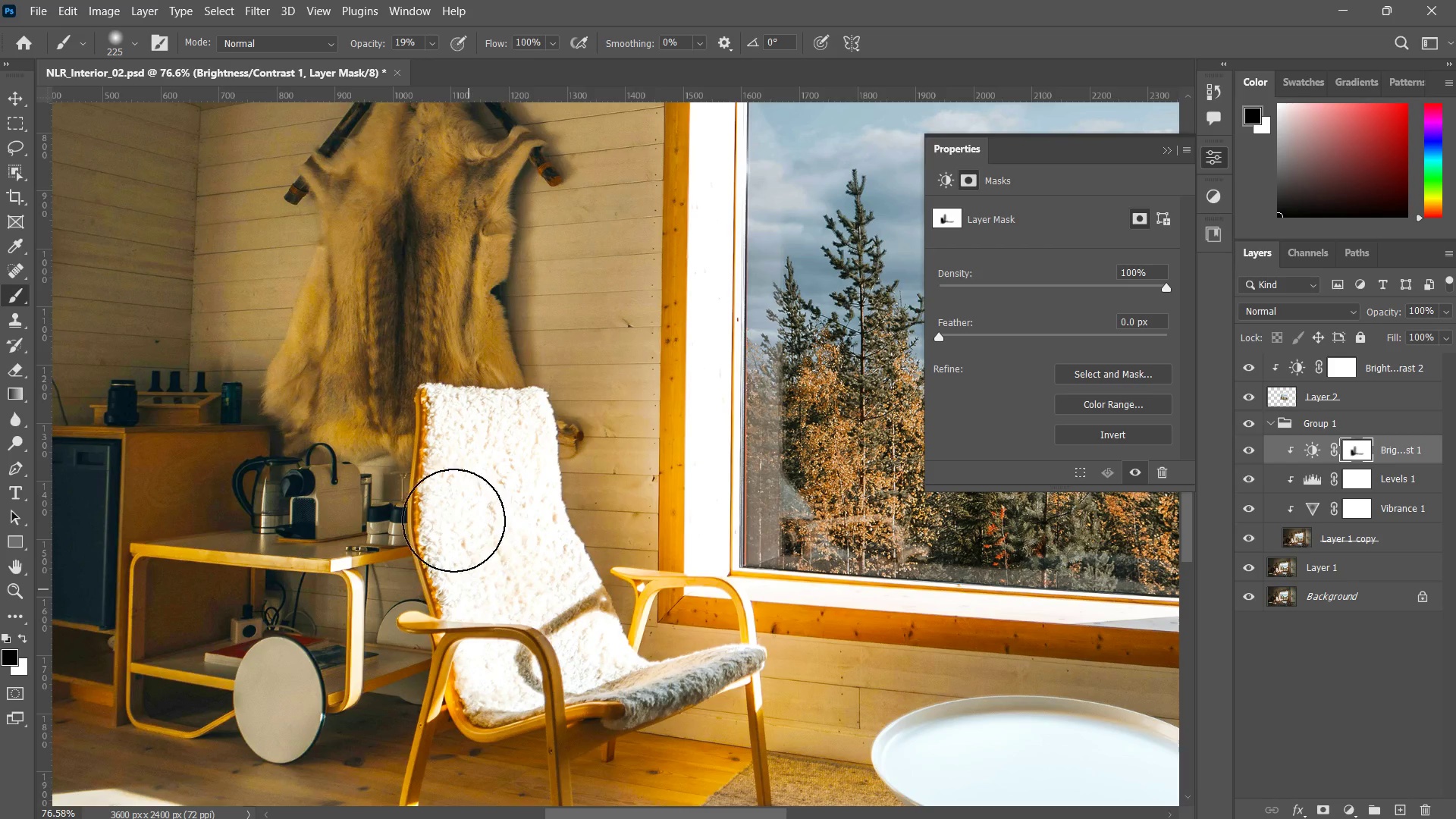 
left_click_drag(start_coordinate=[432, 462], to_coordinate=[469, 599])
 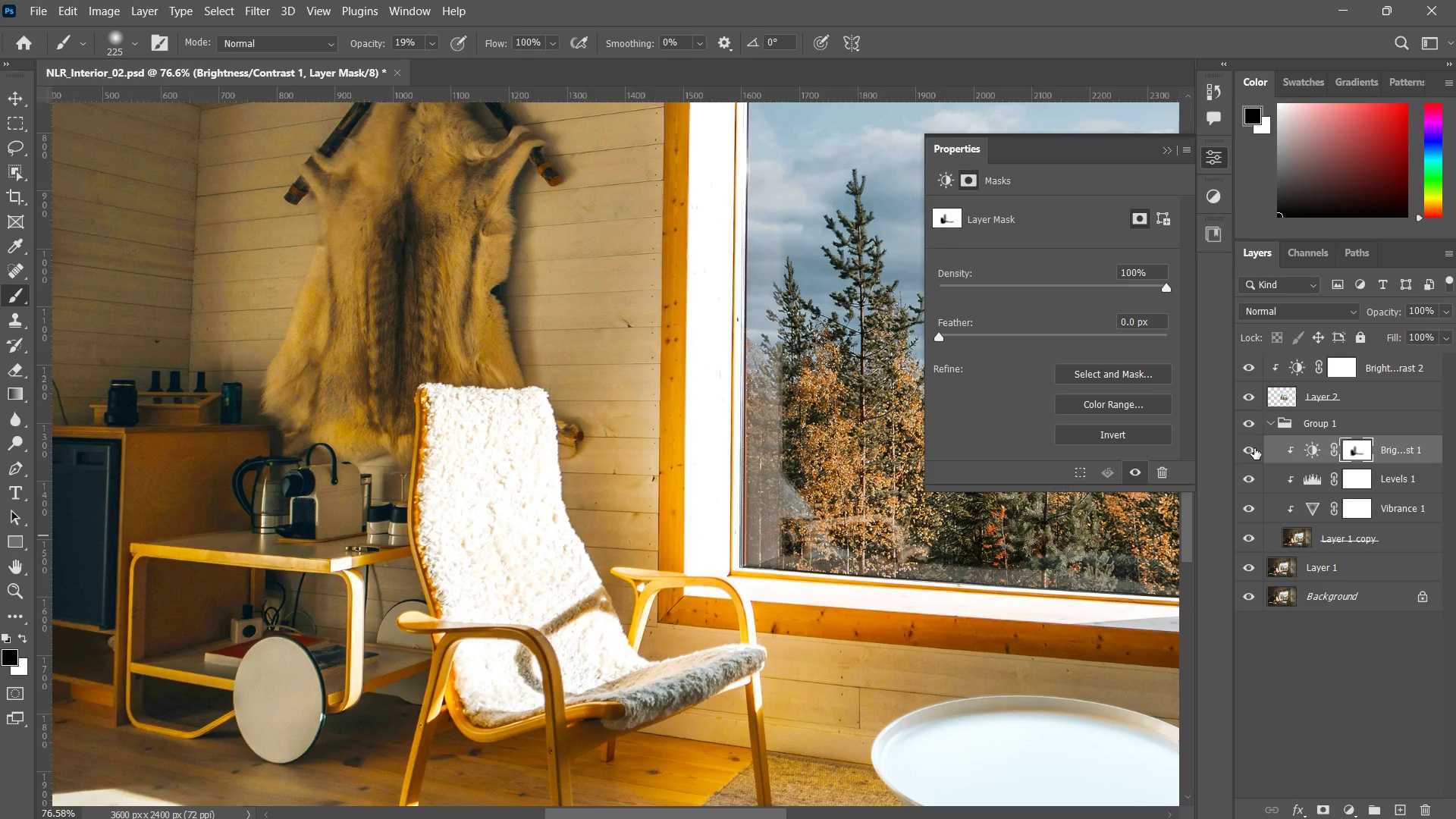 
left_click([1250, 448])
 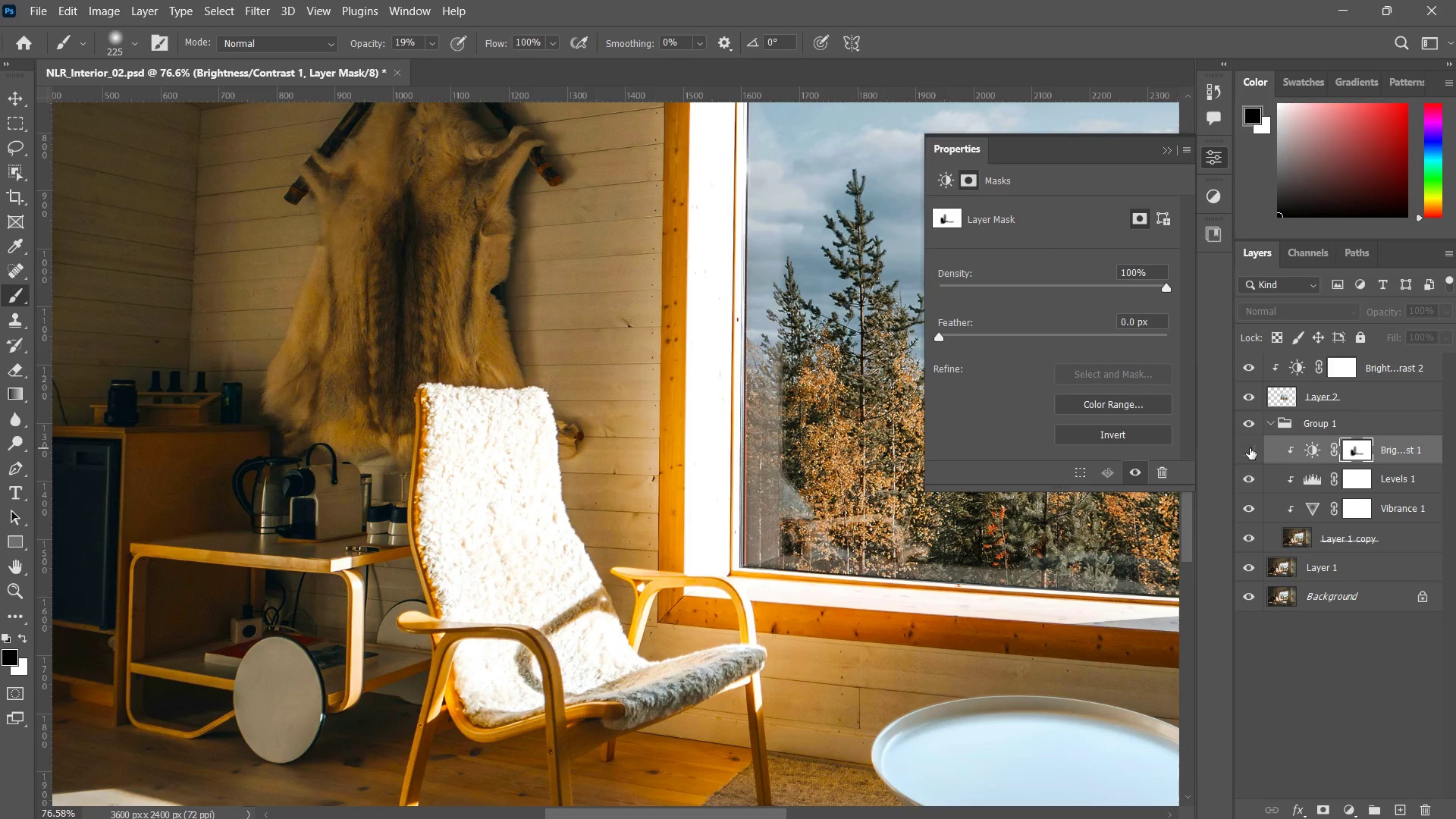 
left_click([1250, 448])
 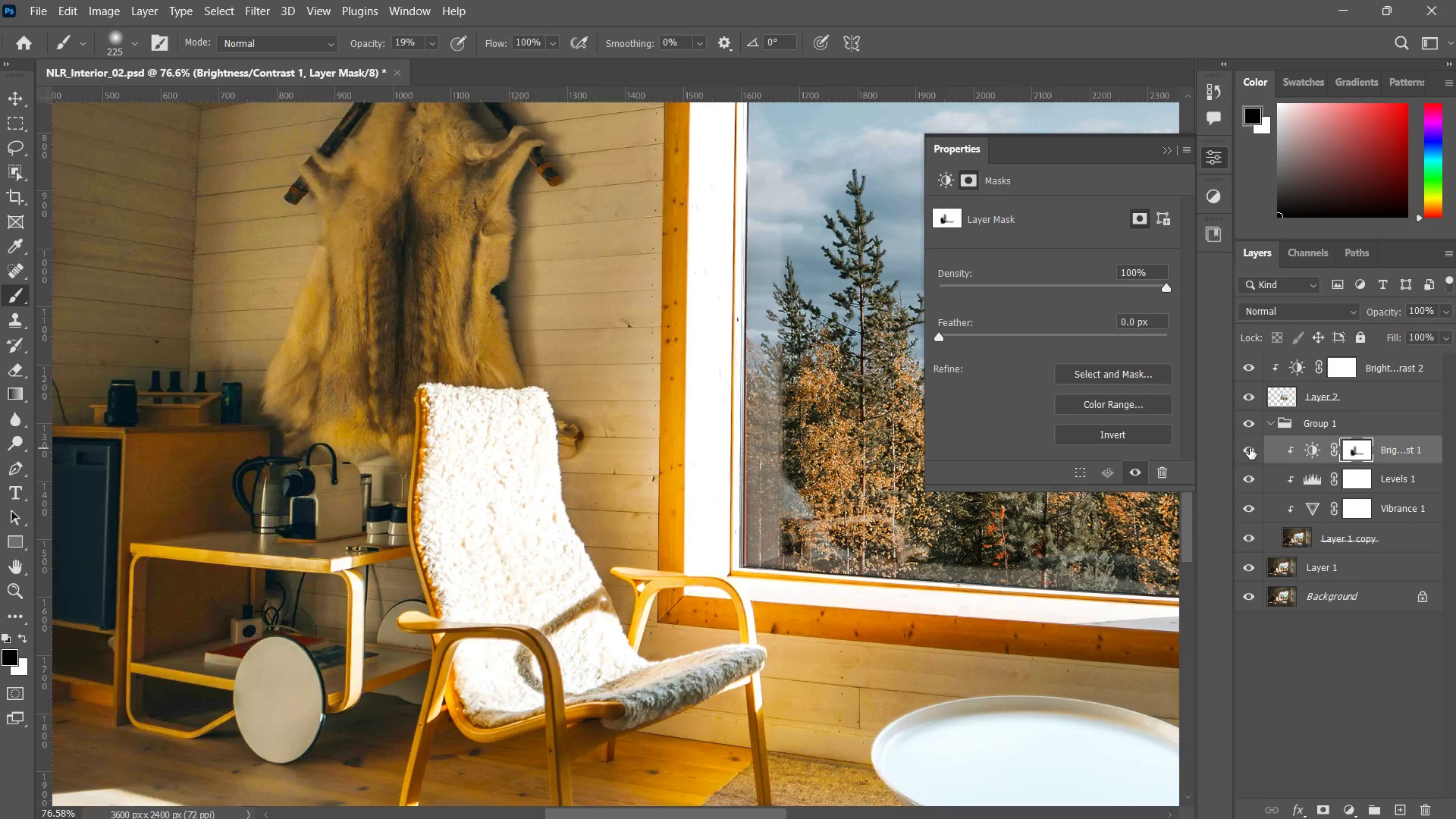 
left_click([1250, 448])
 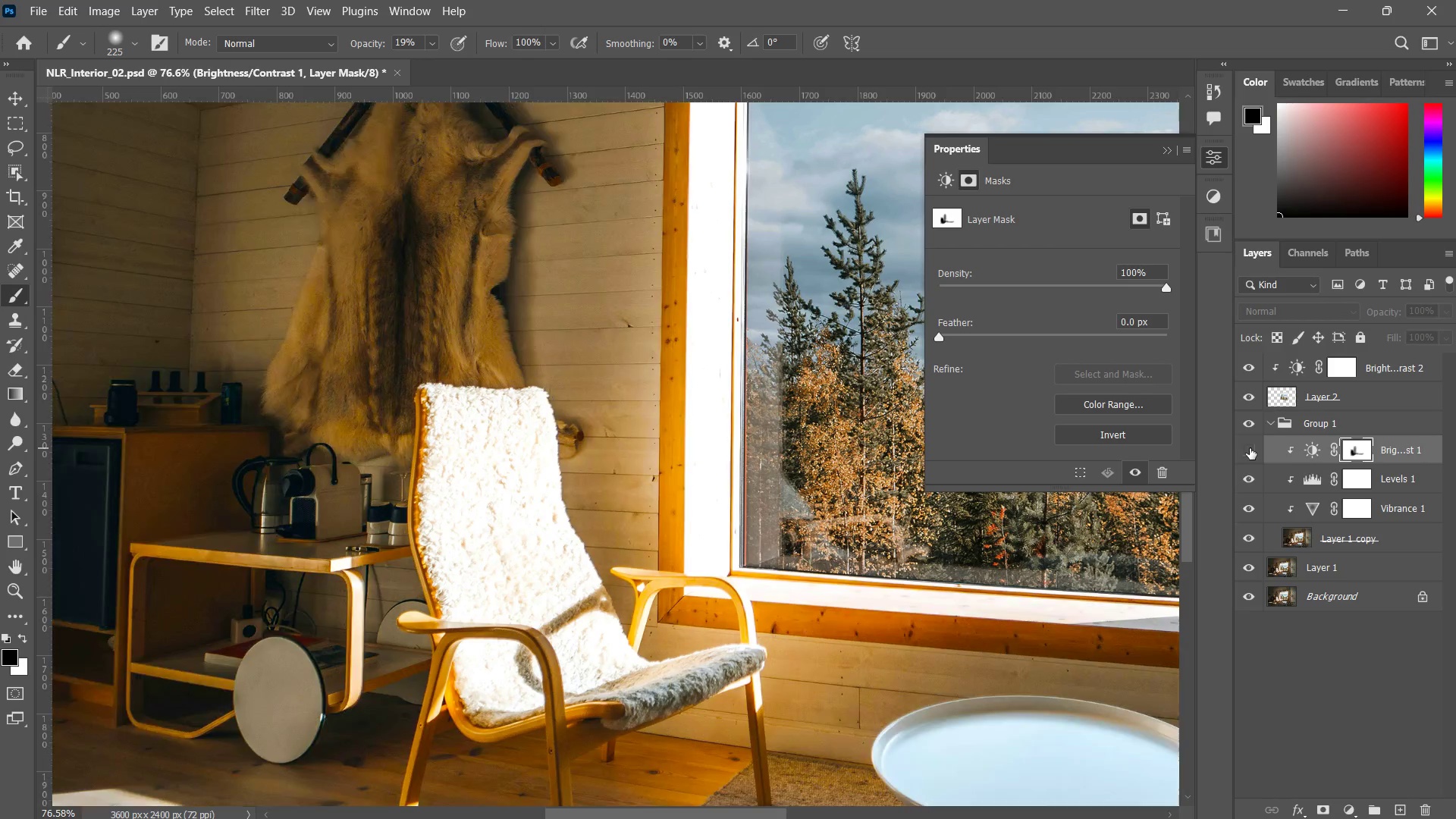 
left_click([1250, 448])
 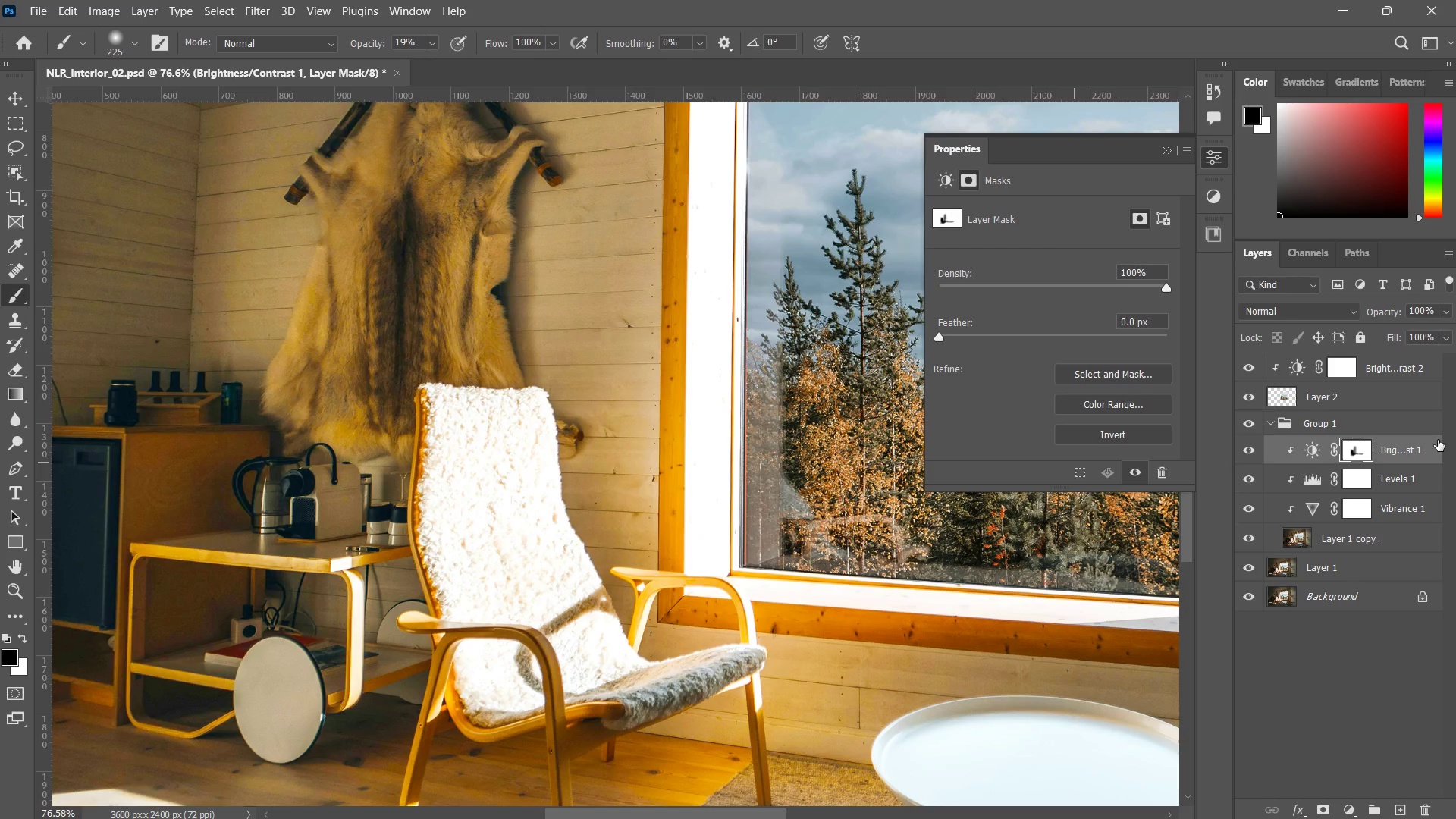 
left_click([1246, 485])
 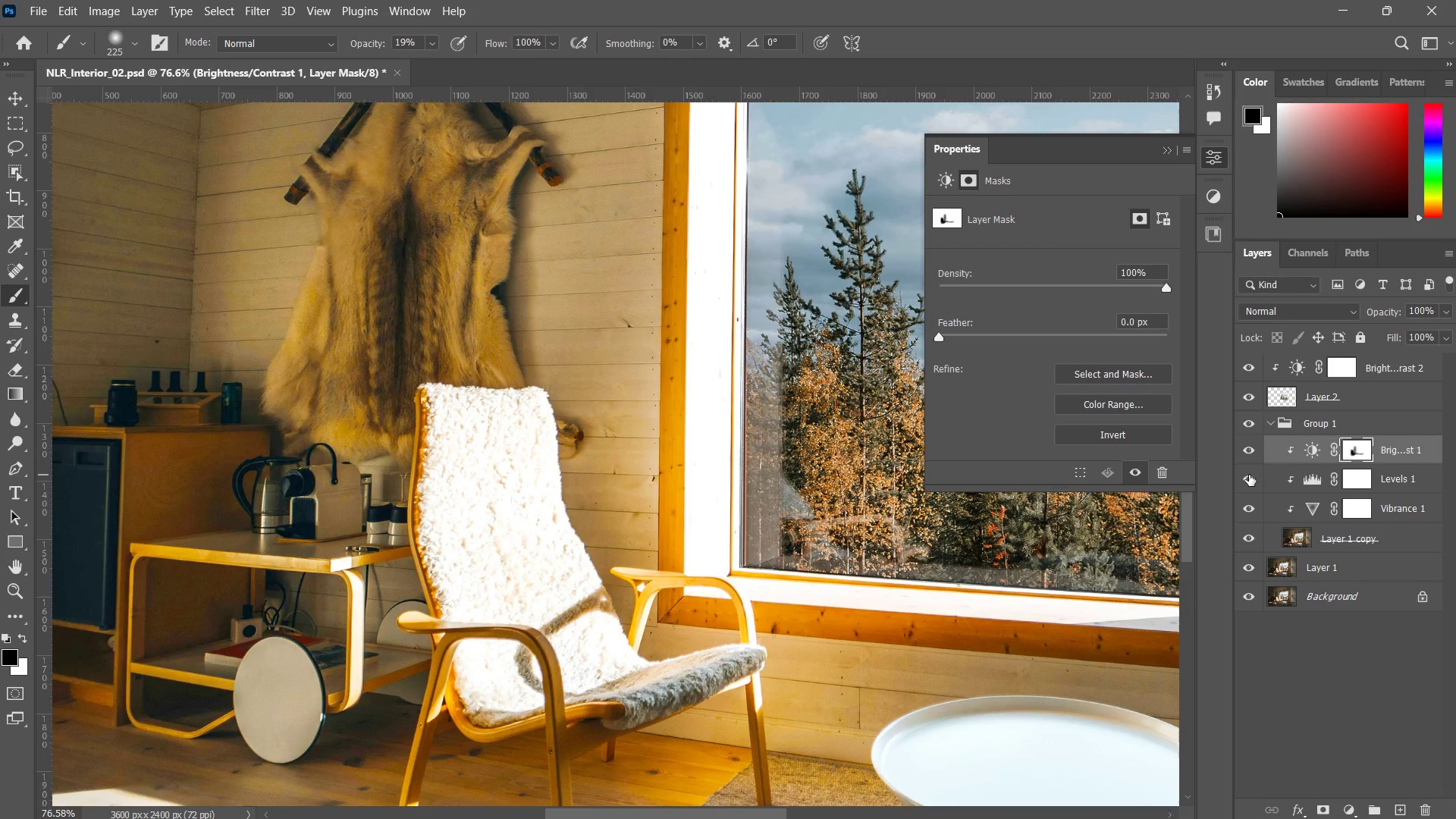 
left_click([1249, 475])
 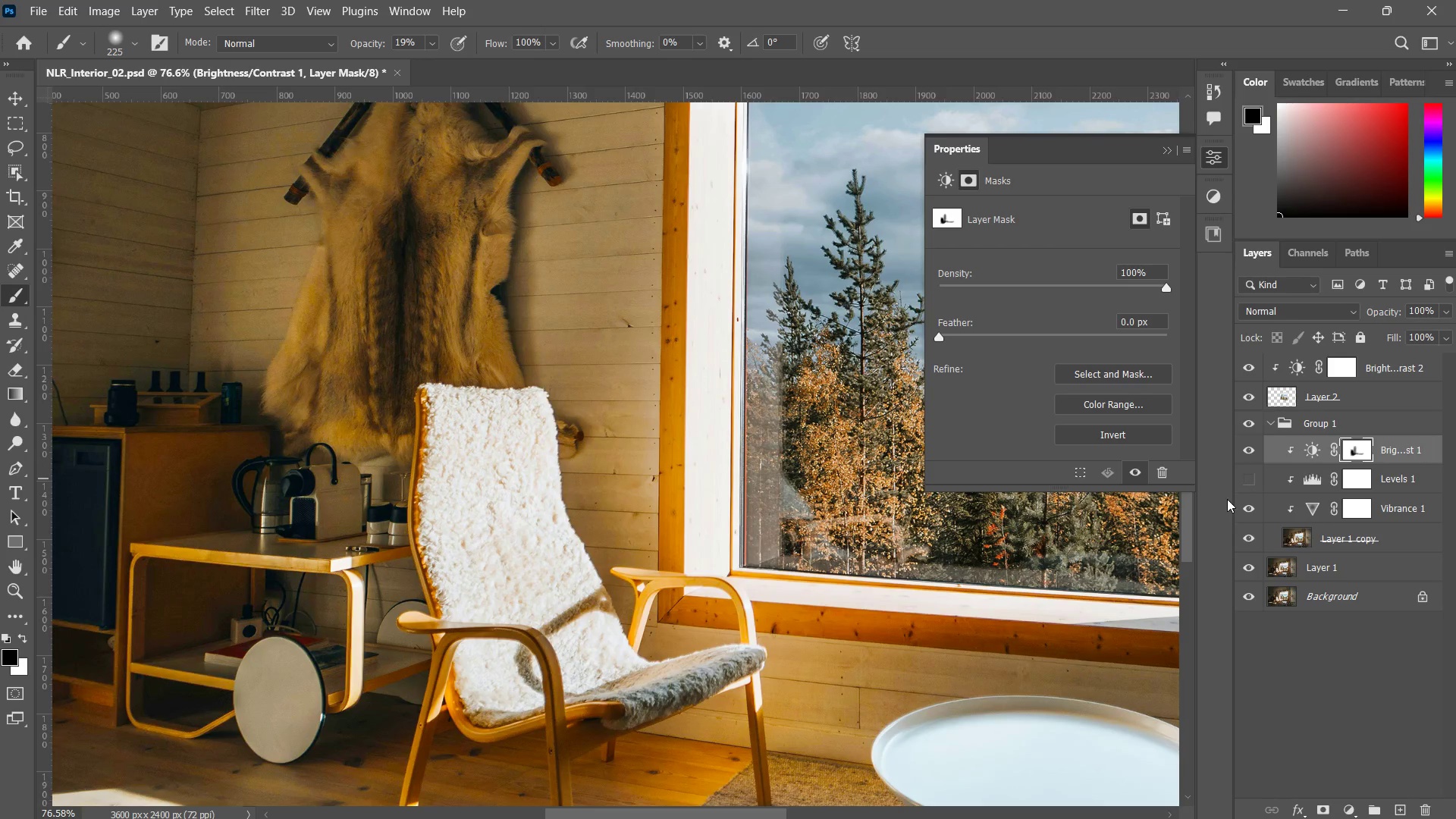 
left_click([1246, 484])
 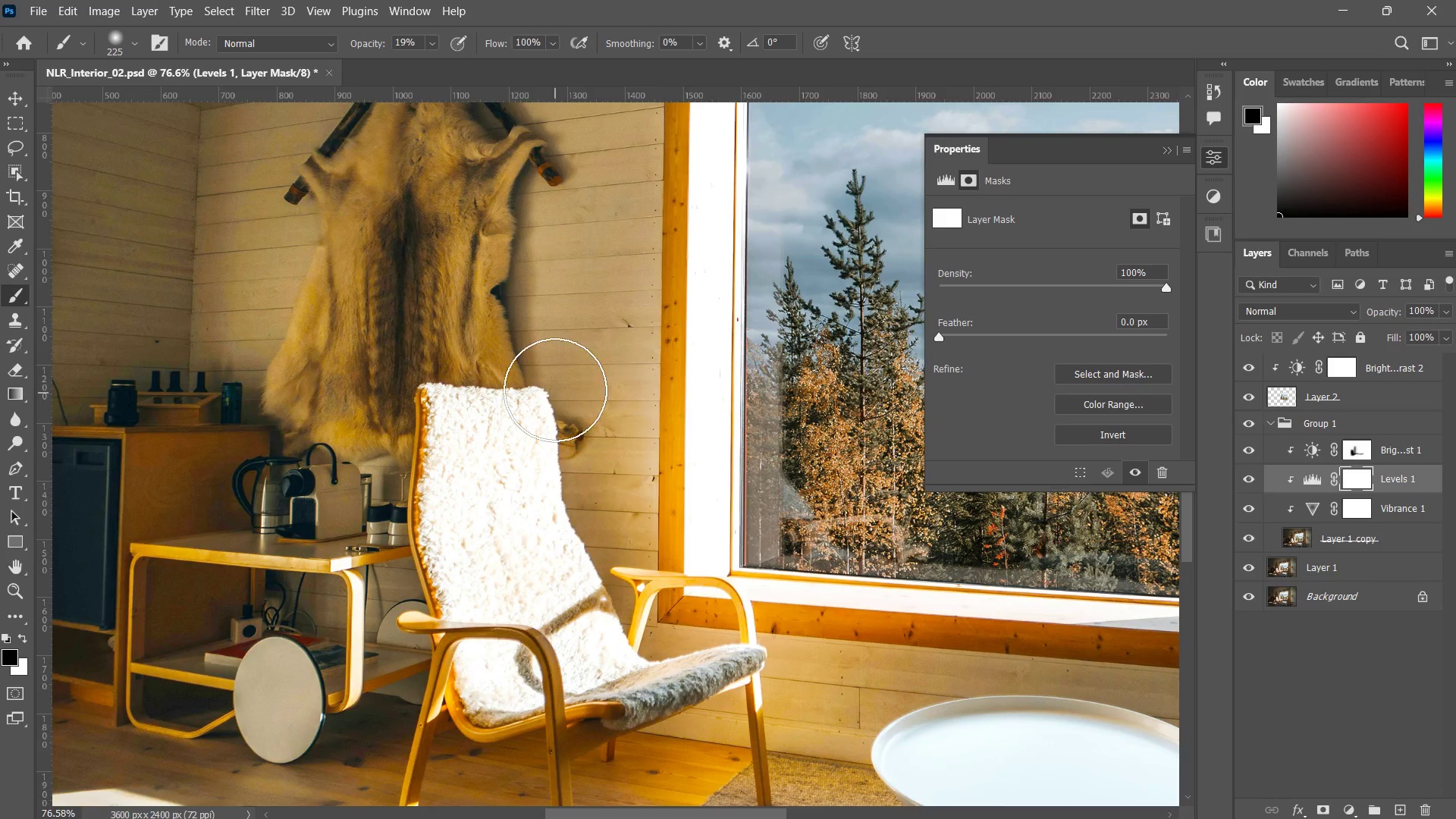 
left_click_drag(start_coordinate=[485, 428], to_coordinate=[512, 500])
 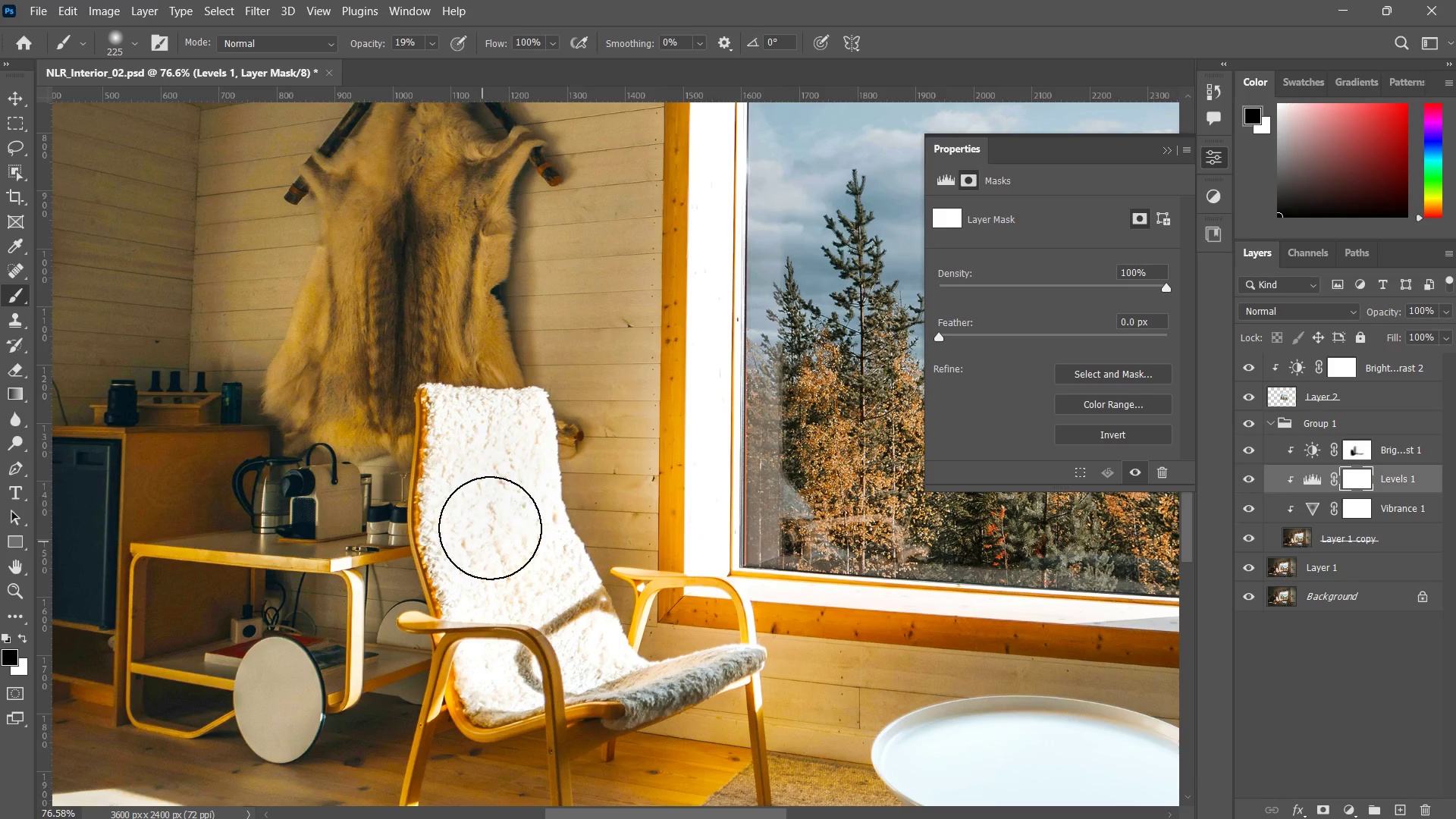 
left_click_drag(start_coordinate=[503, 464], to_coordinate=[482, 541])
 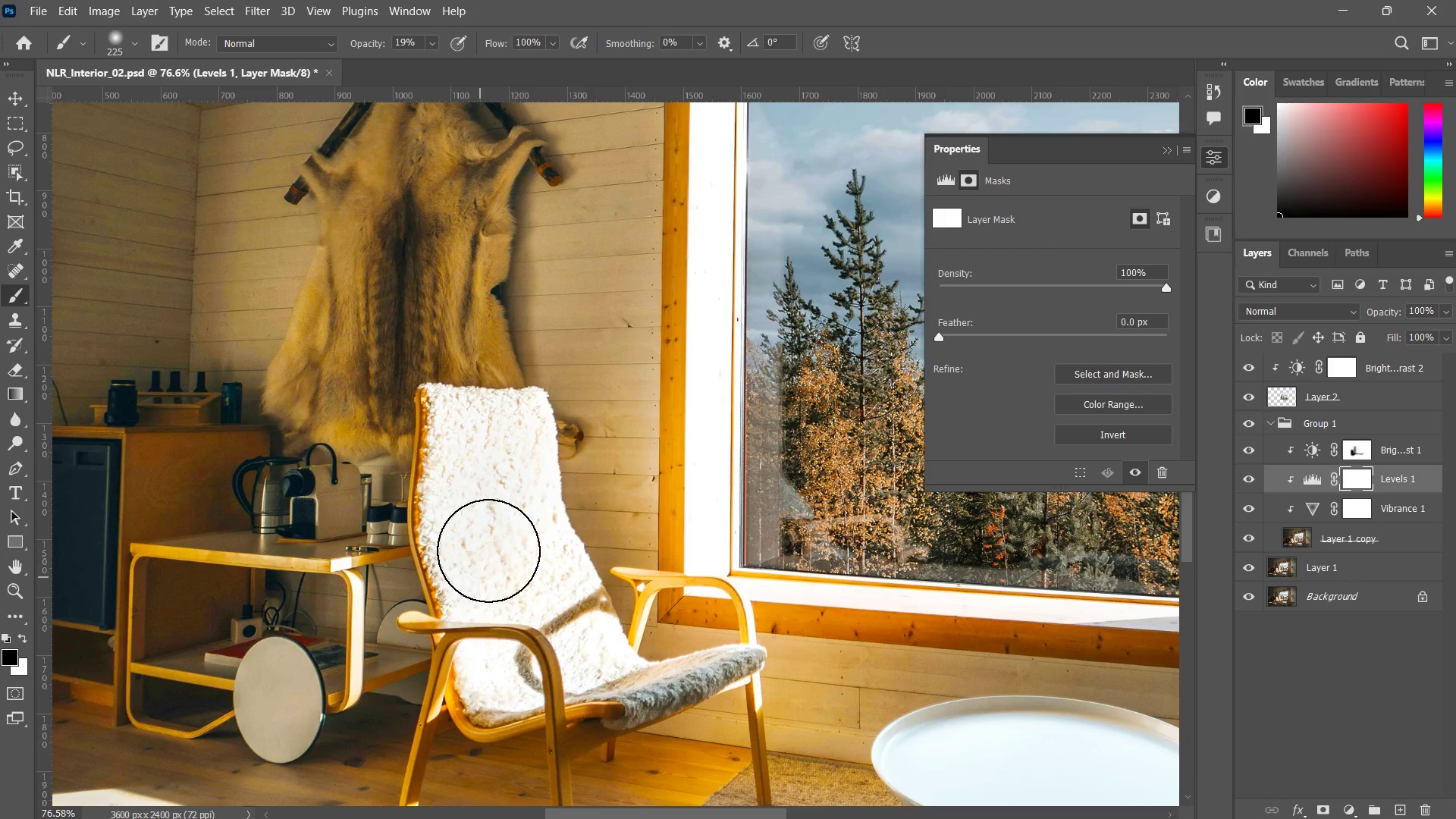 
left_click_drag(start_coordinate=[494, 493], to_coordinate=[474, 586])
 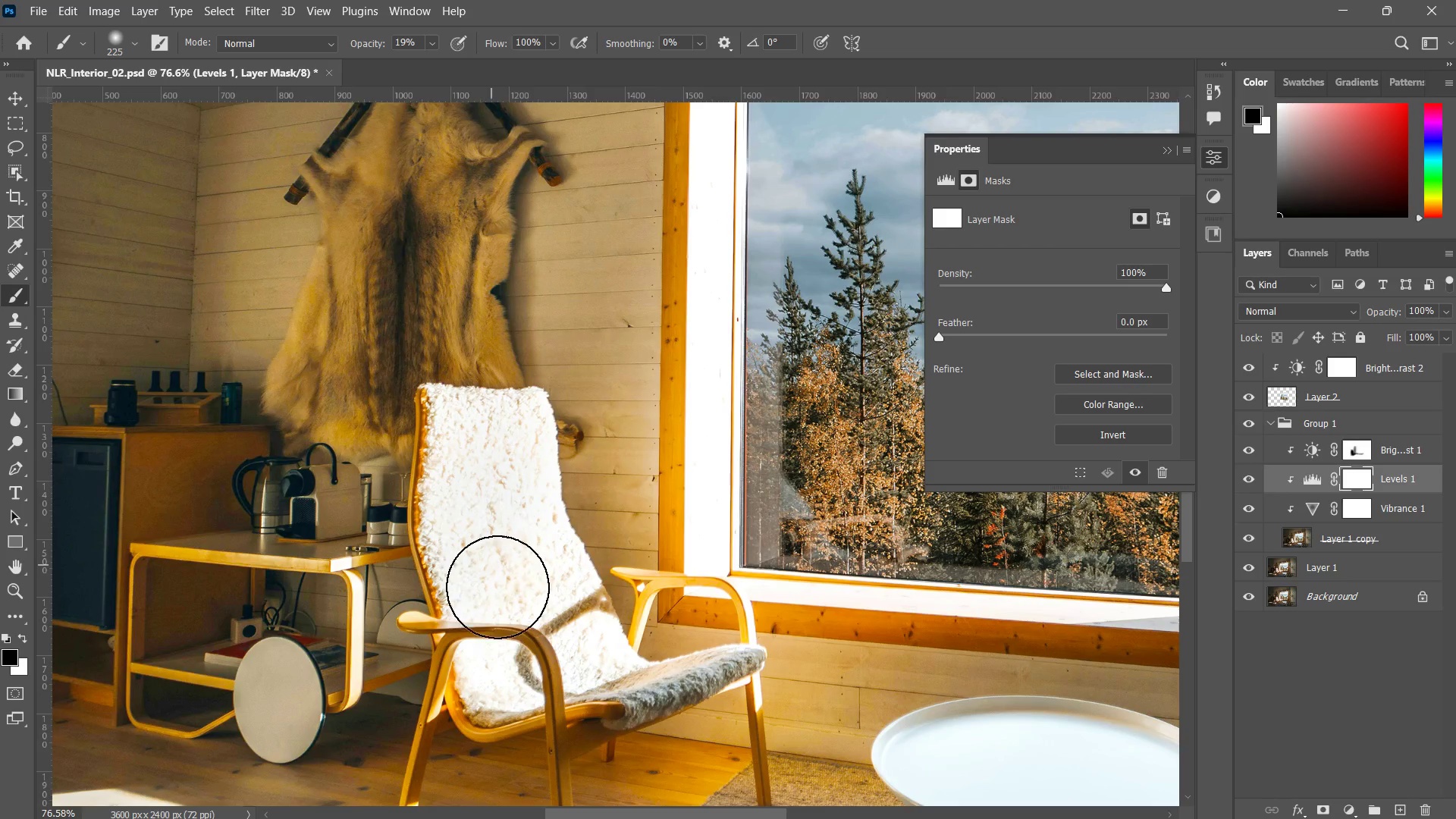 
left_click_drag(start_coordinate=[489, 503], to_coordinate=[501, 576])
 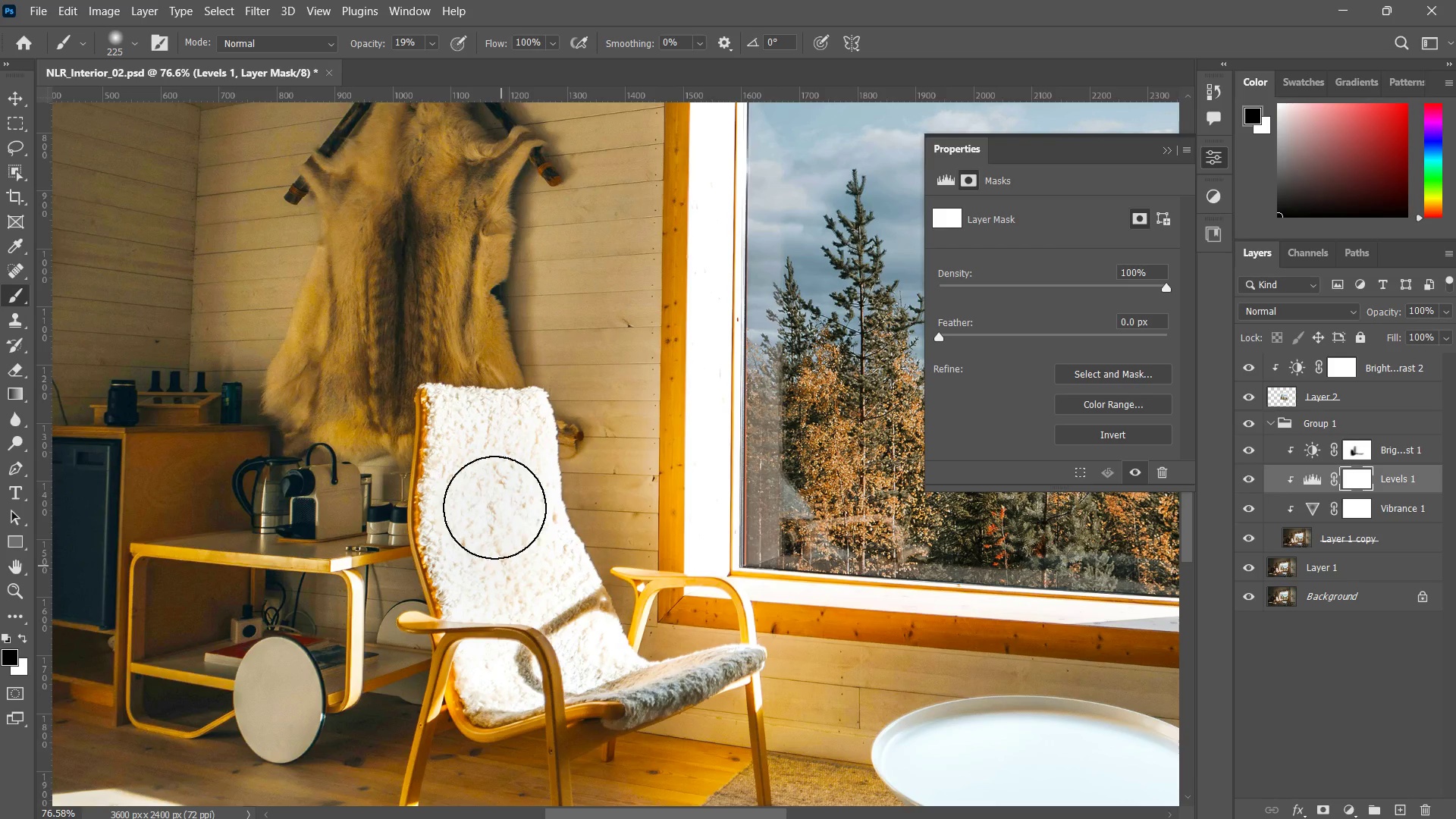 
left_click_drag(start_coordinate=[475, 447], to_coordinate=[530, 562])
 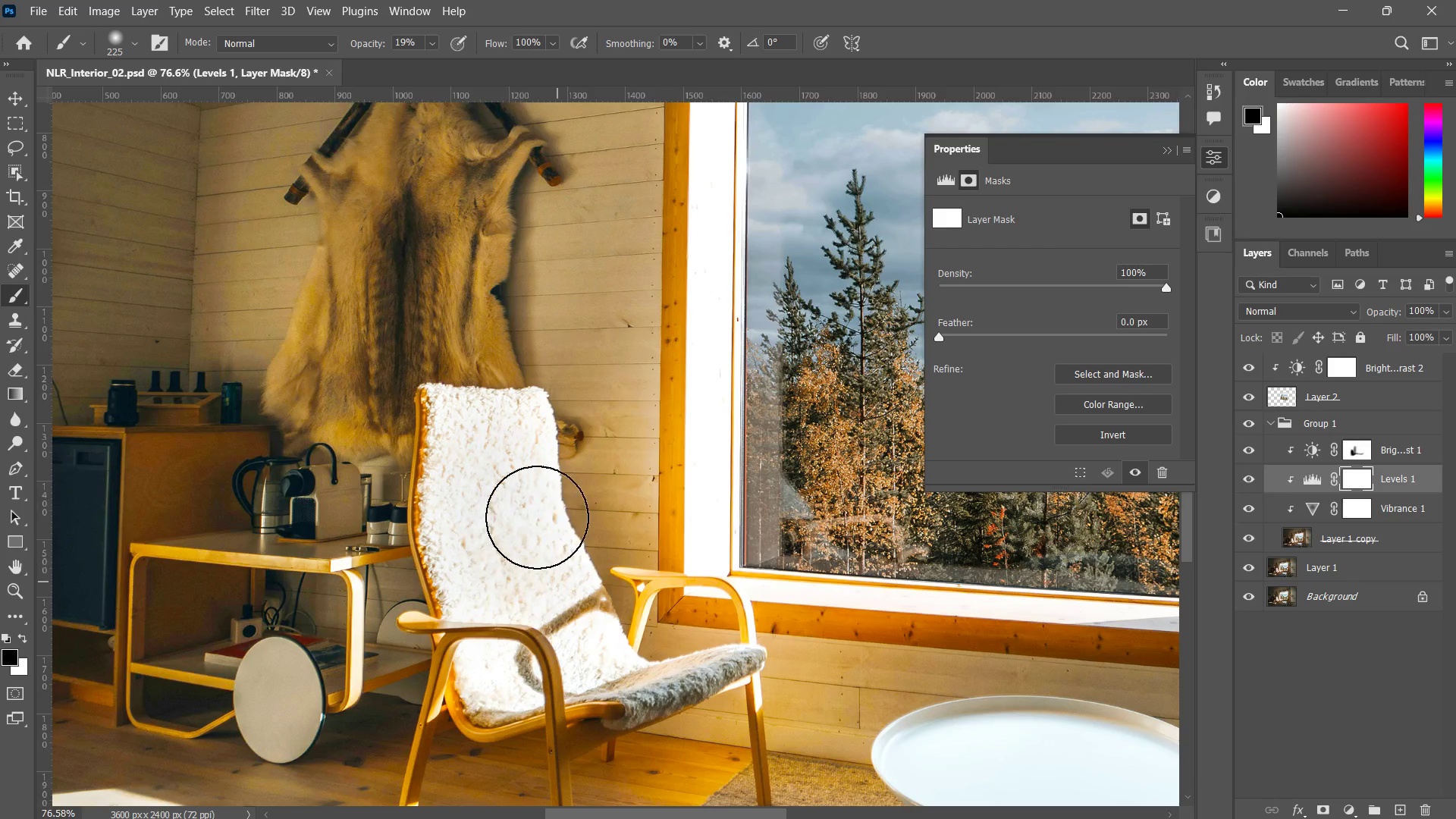 
left_click_drag(start_coordinate=[482, 454], to_coordinate=[557, 582])
 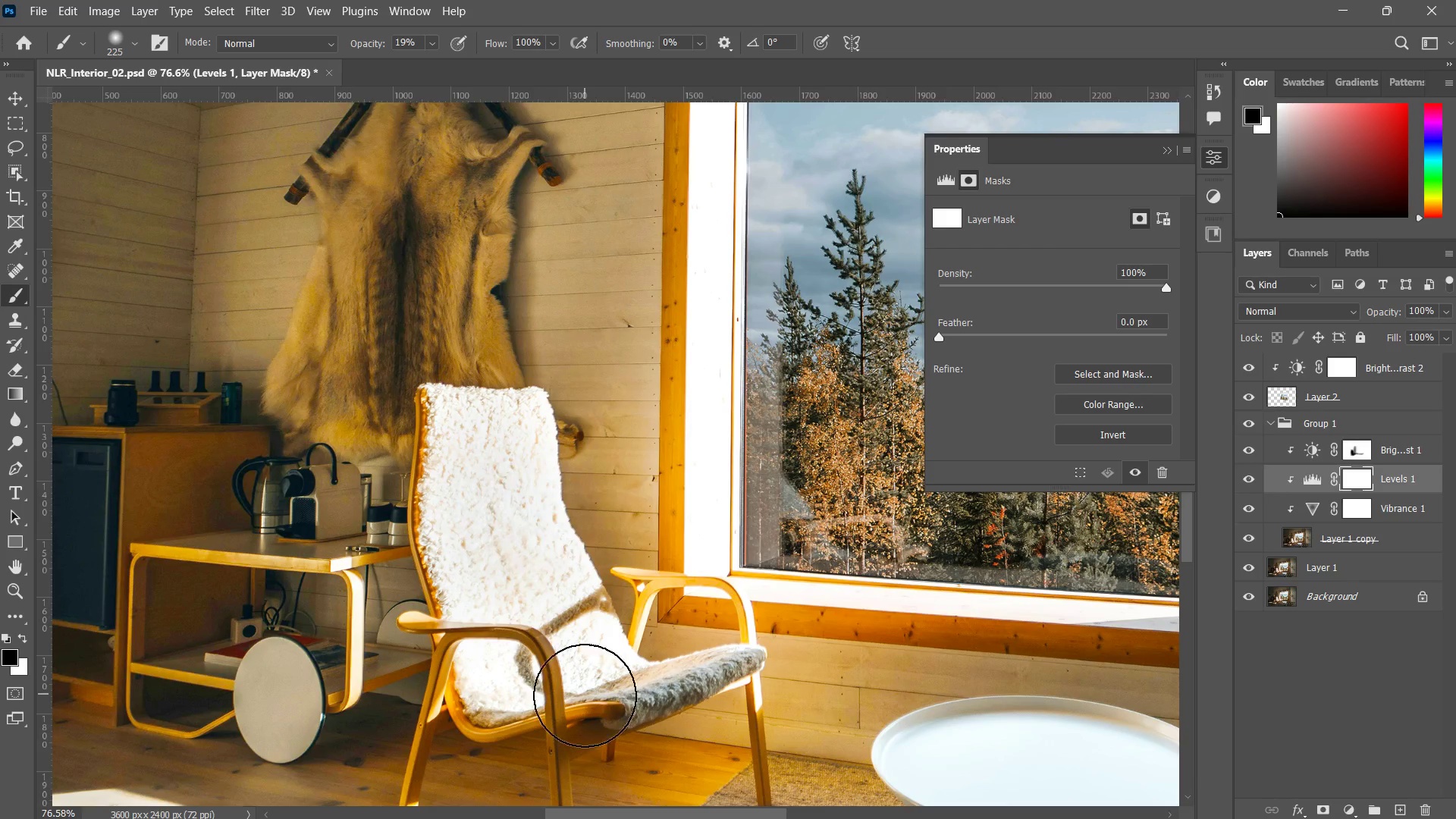 
left_click_drag(start_coordinate=[537, 517], to_coordinate=[573, 674])
 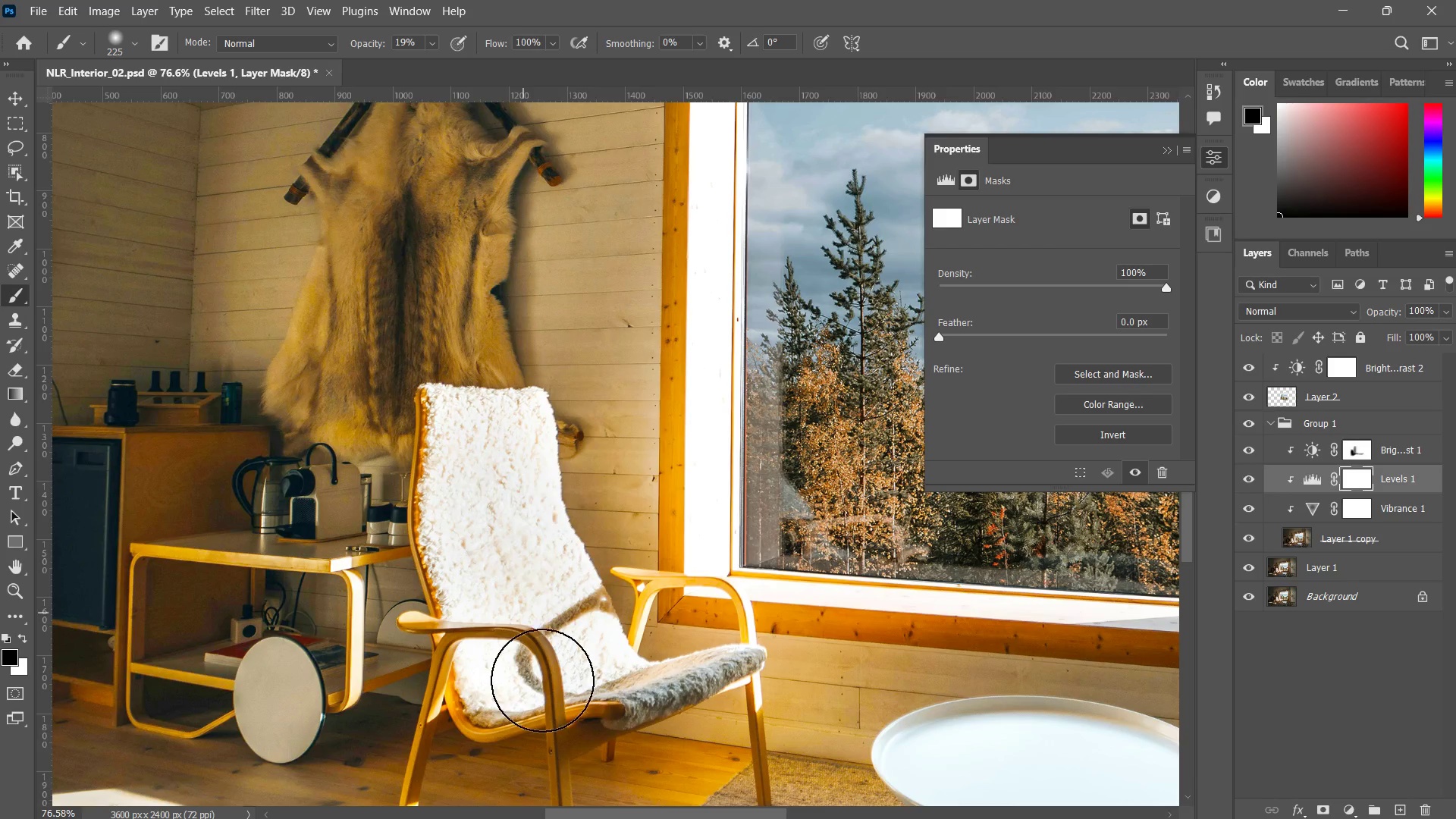 
left_click_drag(start_coordinate=[505, 532], to_coordinate=[537, 660])
 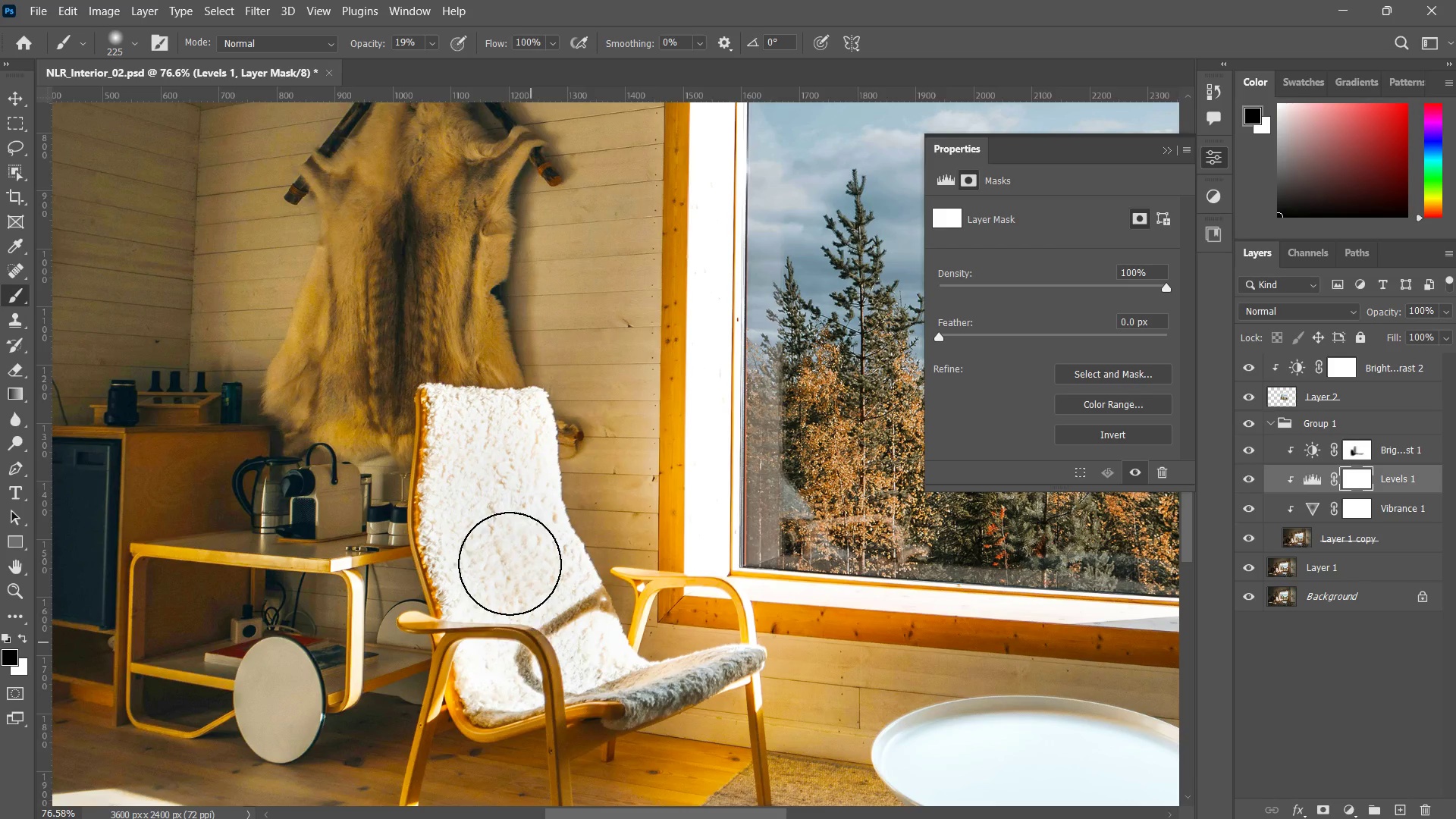 
left_click_drag(start_coordinate=[510, 566], to_coordinate=[541, 687])
 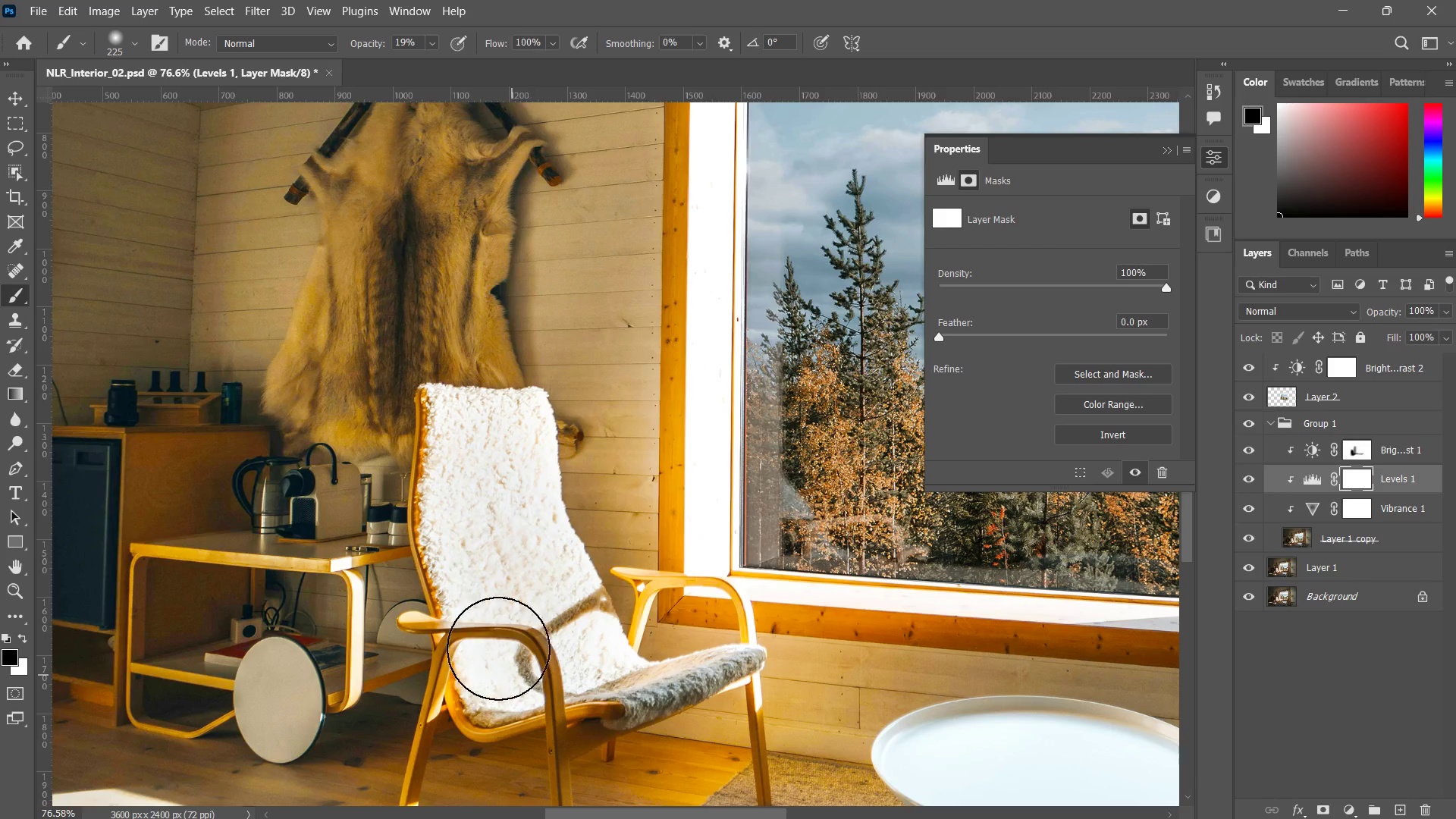 
left_click_drag(start_coordinate=[482, 601], to_coordinate=[515, 684])
 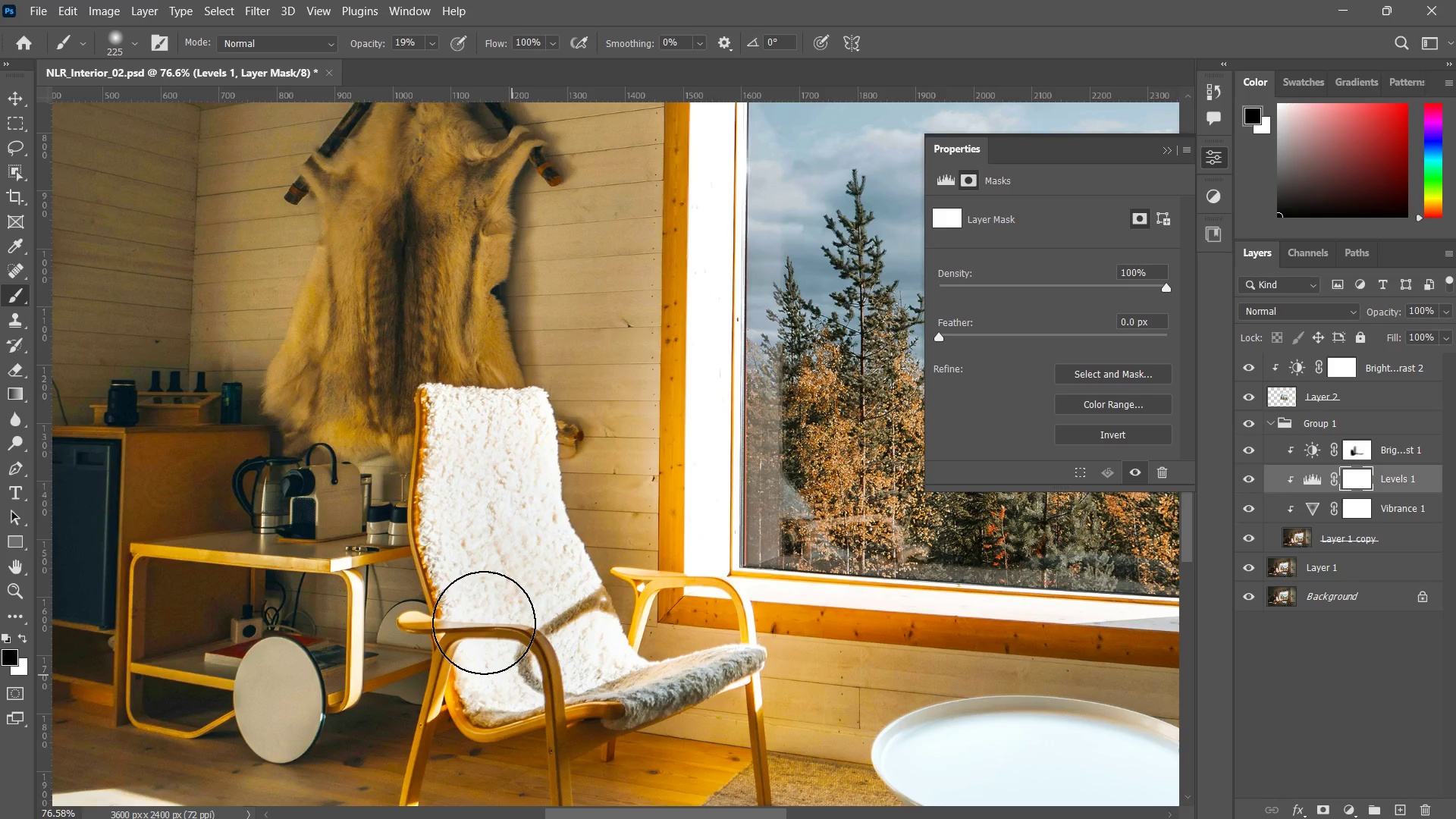 
left_click_drag(start_coordinate=[475, 595], to_coordinate=[517, 722])
 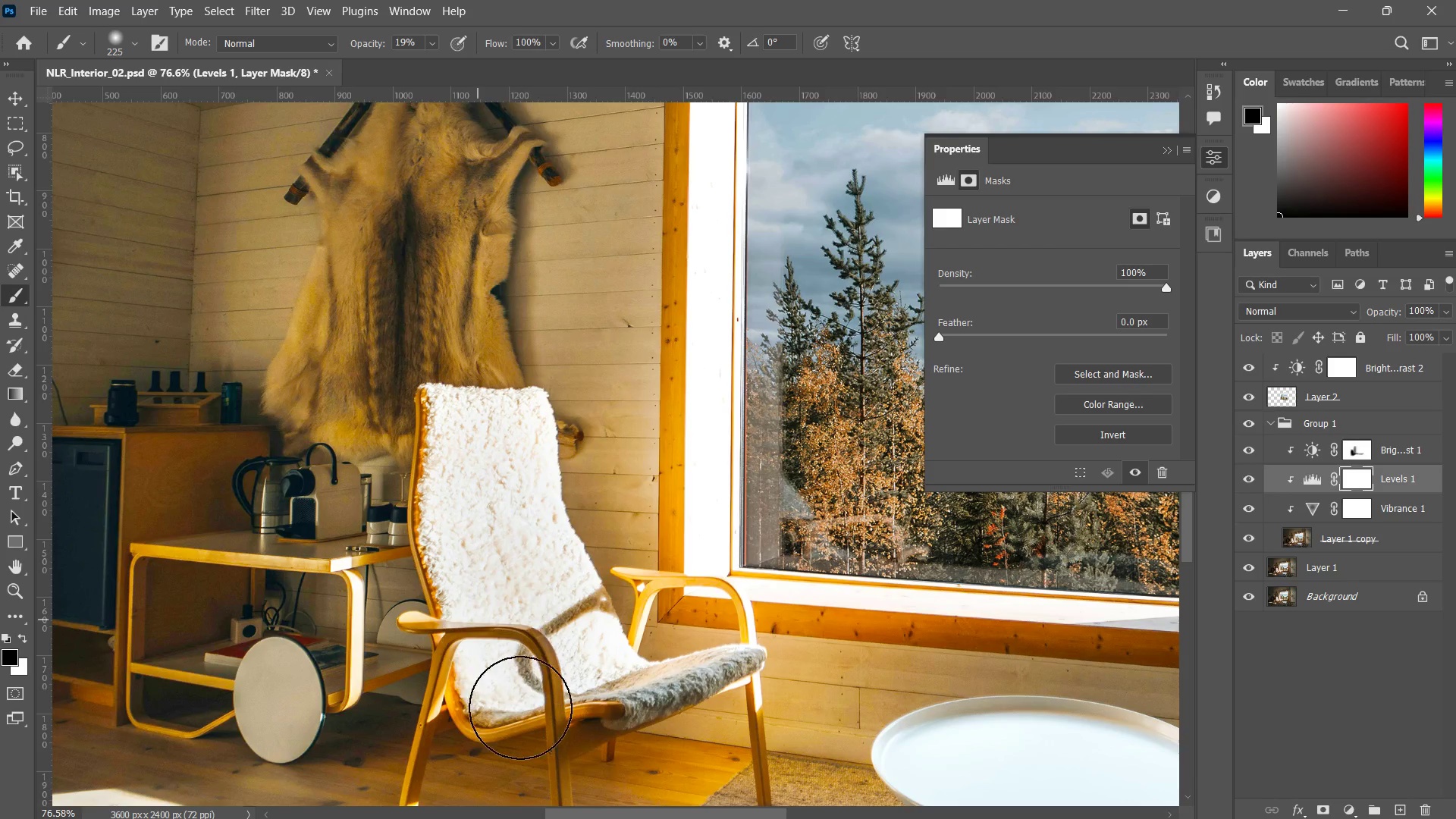 
left_click_drag(start_coordinate=[460, 559], to_coordinate=[528, 692])
 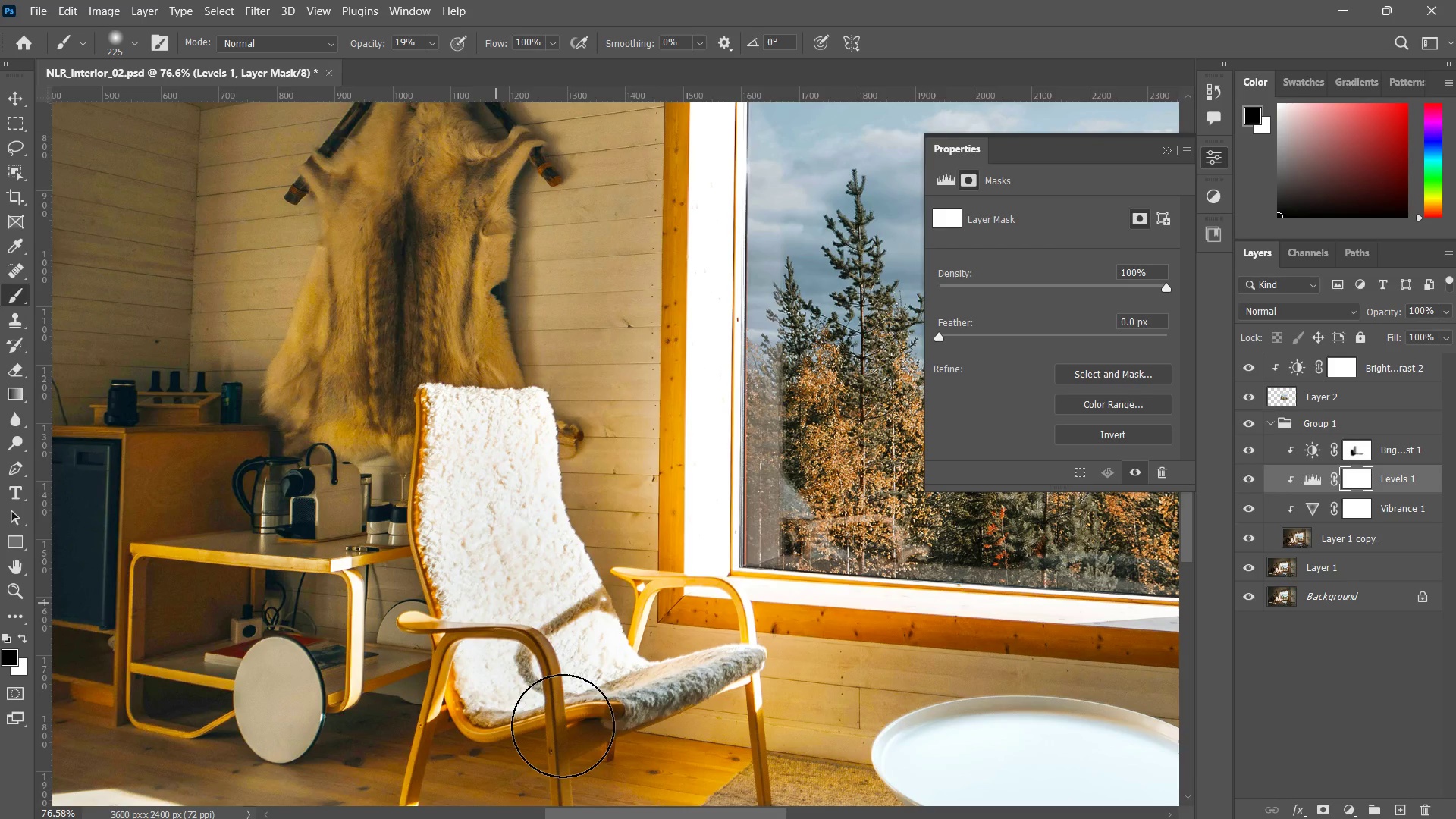 
left_click_drag(start_coordinate=[459, 537], to_coordinate=[563, 718])
 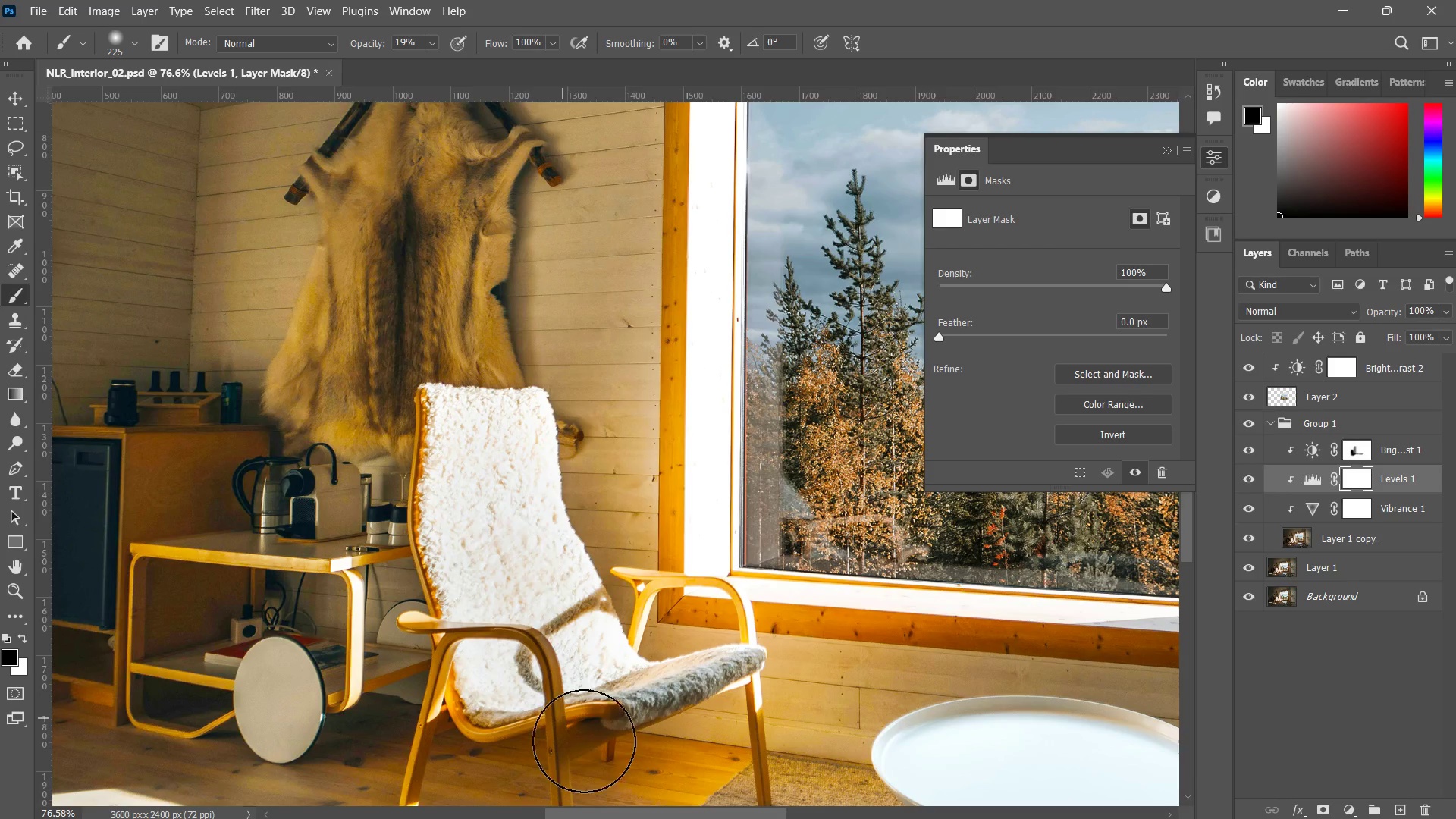 
left_click_drag(start_coordinate=[507, 586], to_coordinate=[635, 747])
 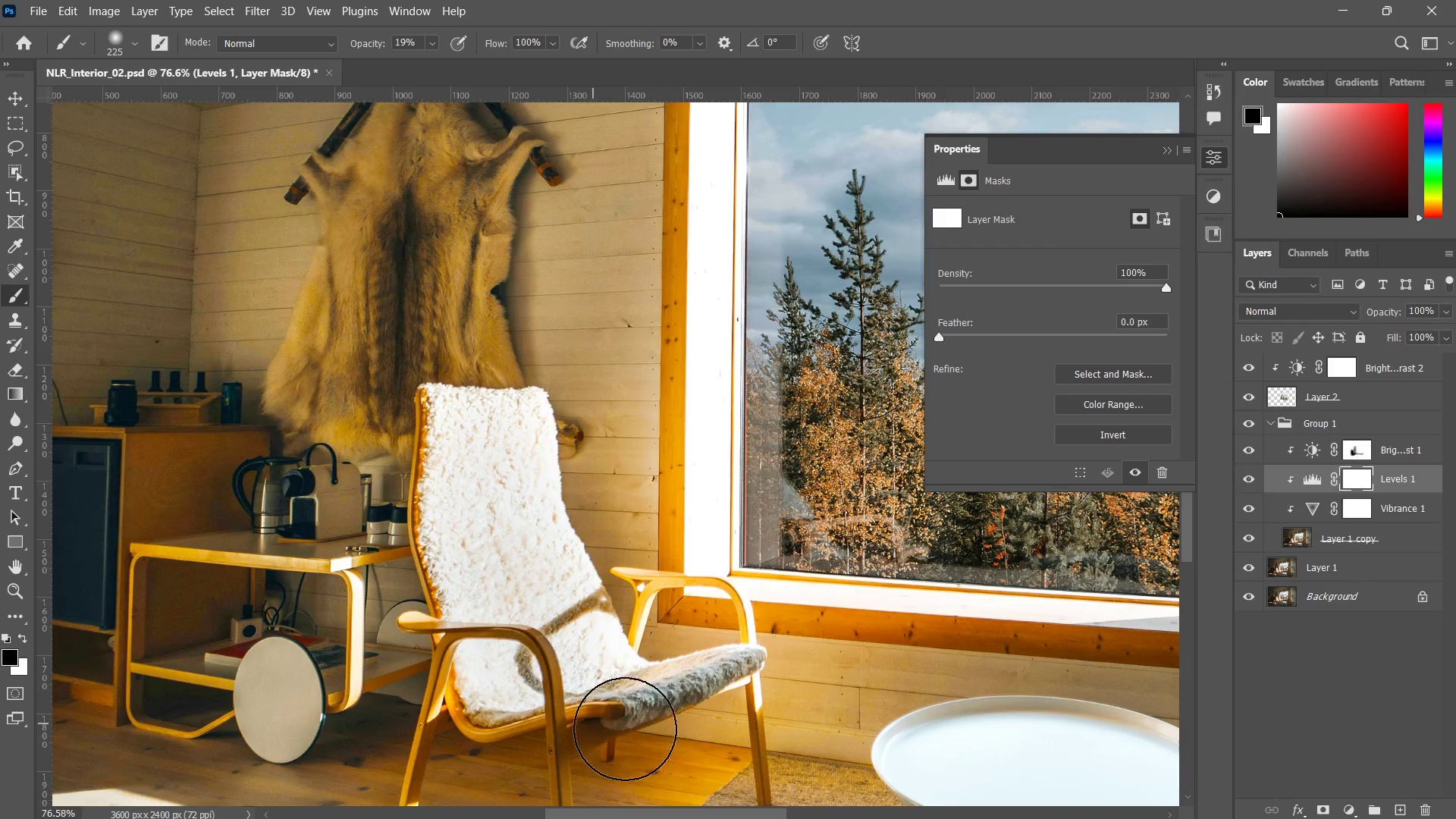 
left_click_drag(start_coordinate=[581, 702], to_coordinate=[663, 721])
 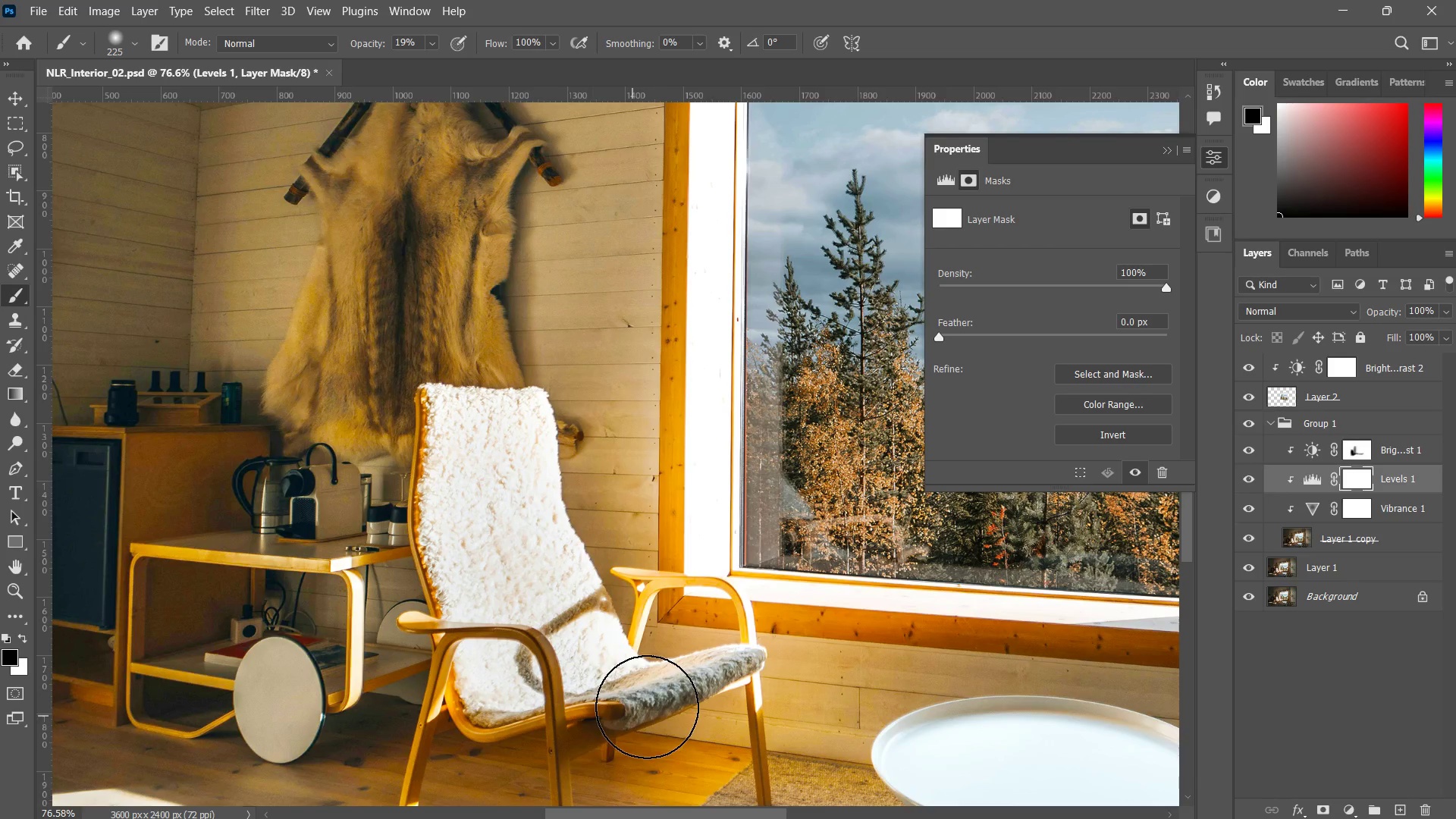 
left_click_drag(start_coordinate=[648, 708], to_coordinate=[637, 714])
 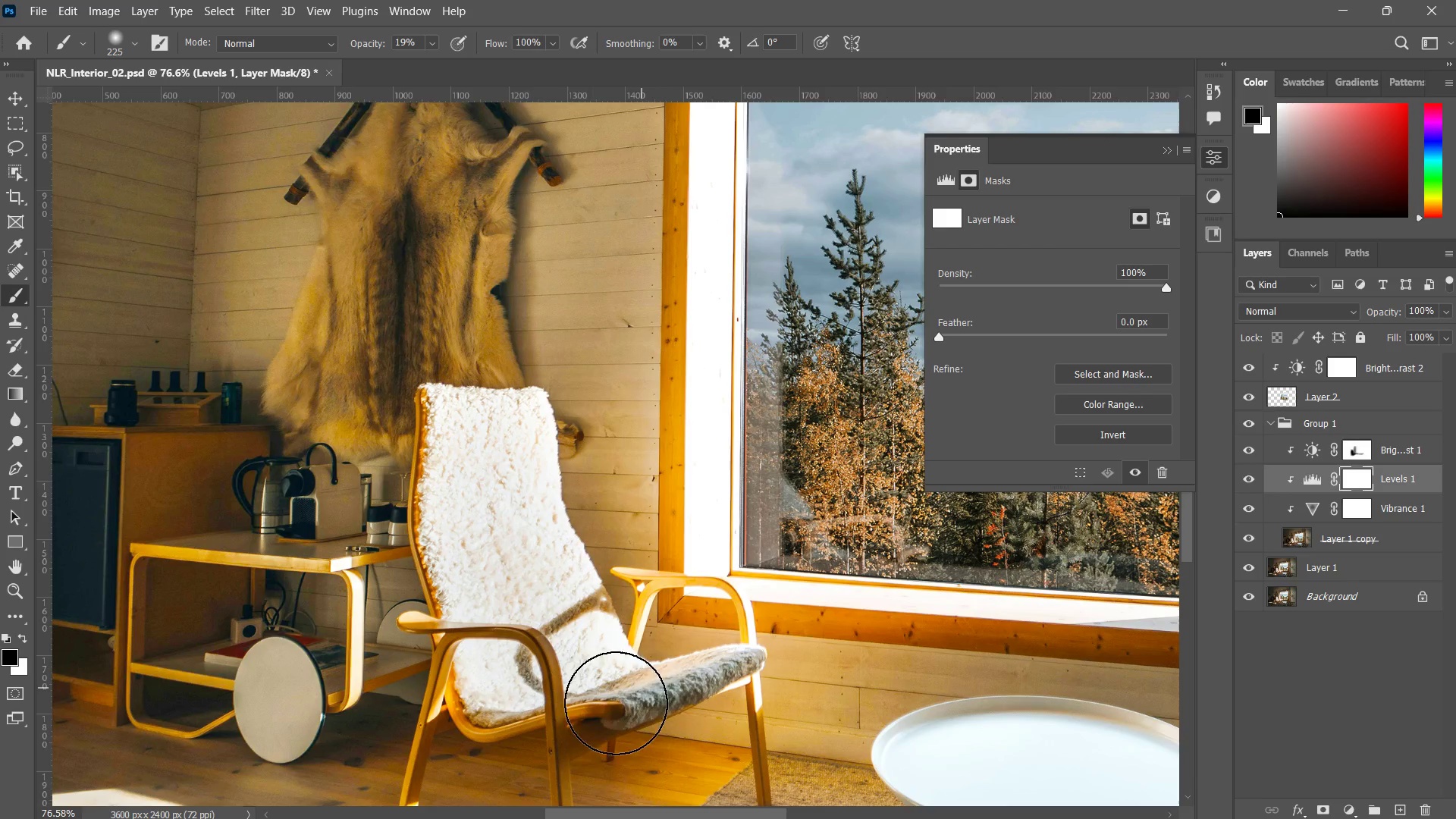 
left_click_drag(start_coordinate=[650, 685], to_coordinate=[647, 701])
 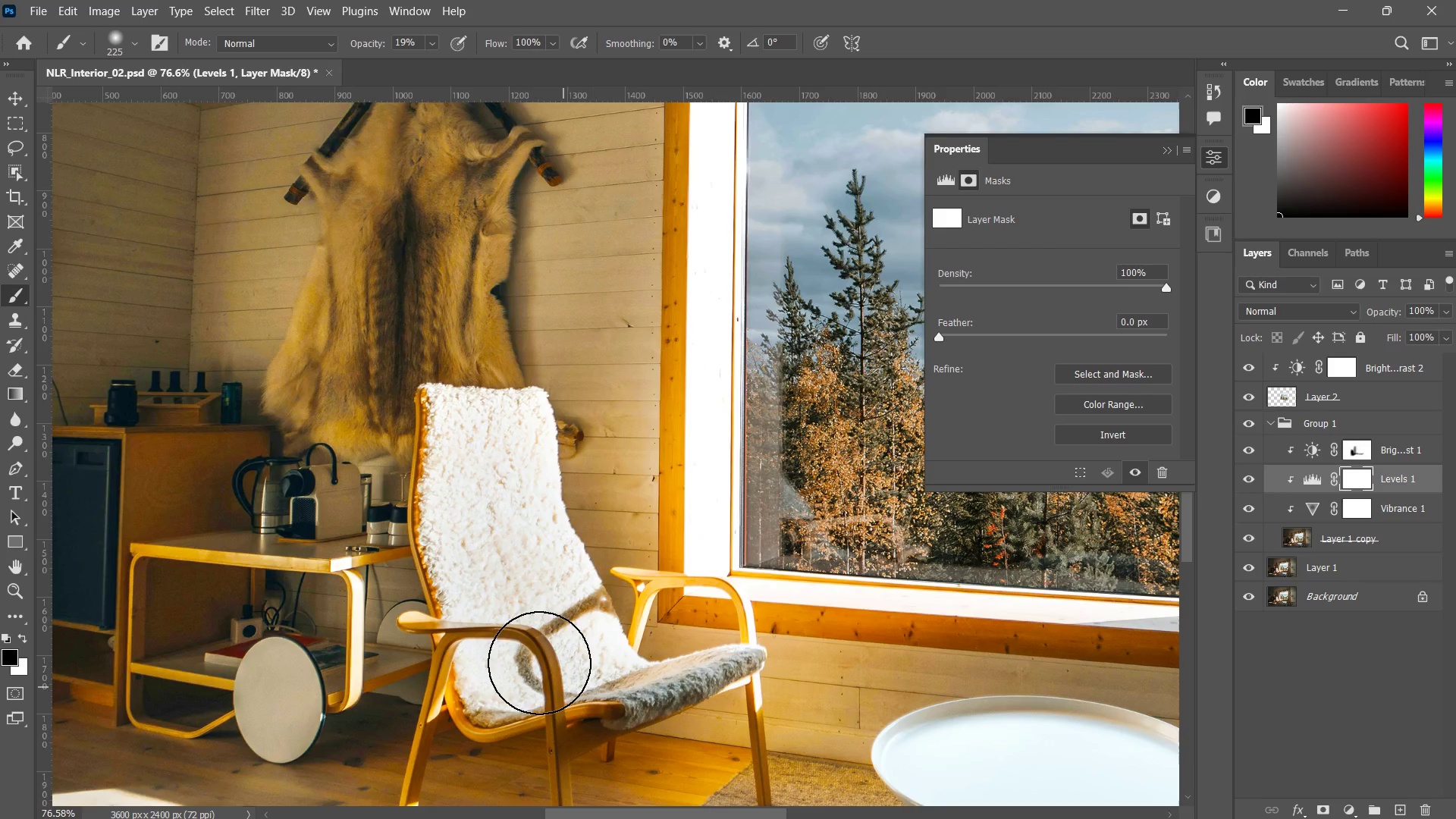 
left_click_drag(start_coordinate=[736, 677], to_coordinate=[567, 695])
 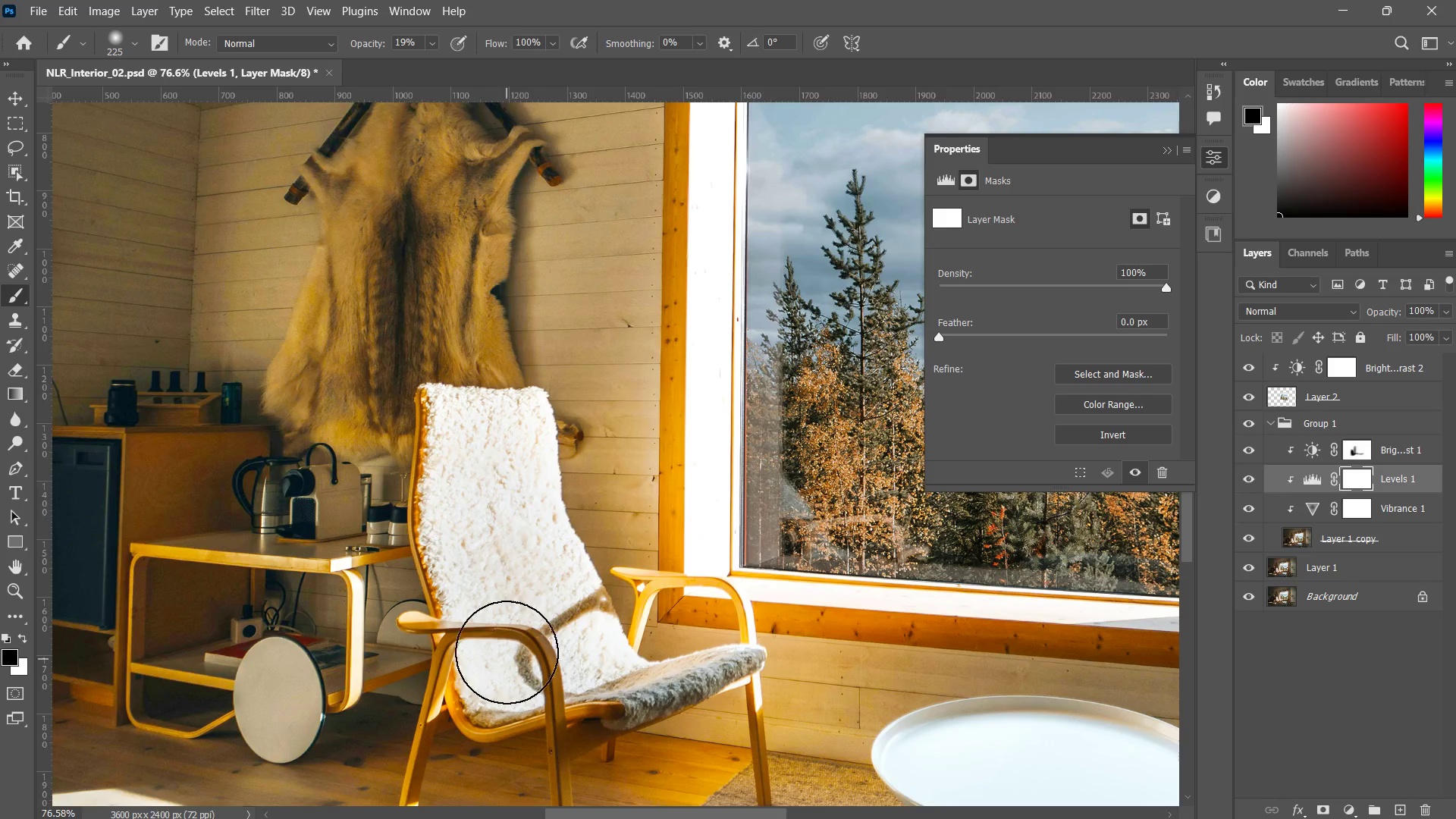 
left_click_drag(start_coordinate=[479, 510], to_coordinate=[503, 629])
 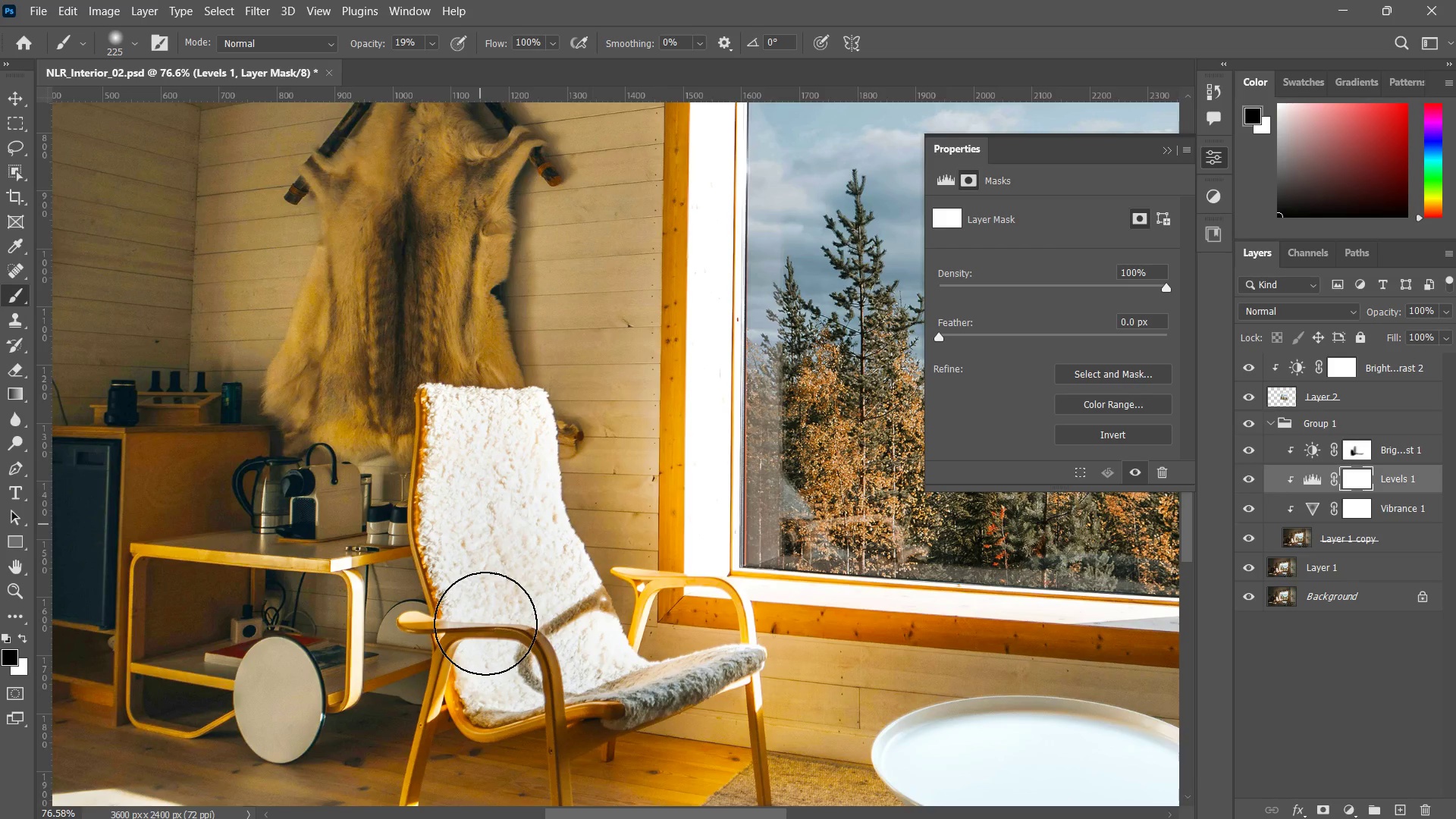 
left_click_drag(start_coordinate=[480, 490], to_coordinate=[483, 613])
 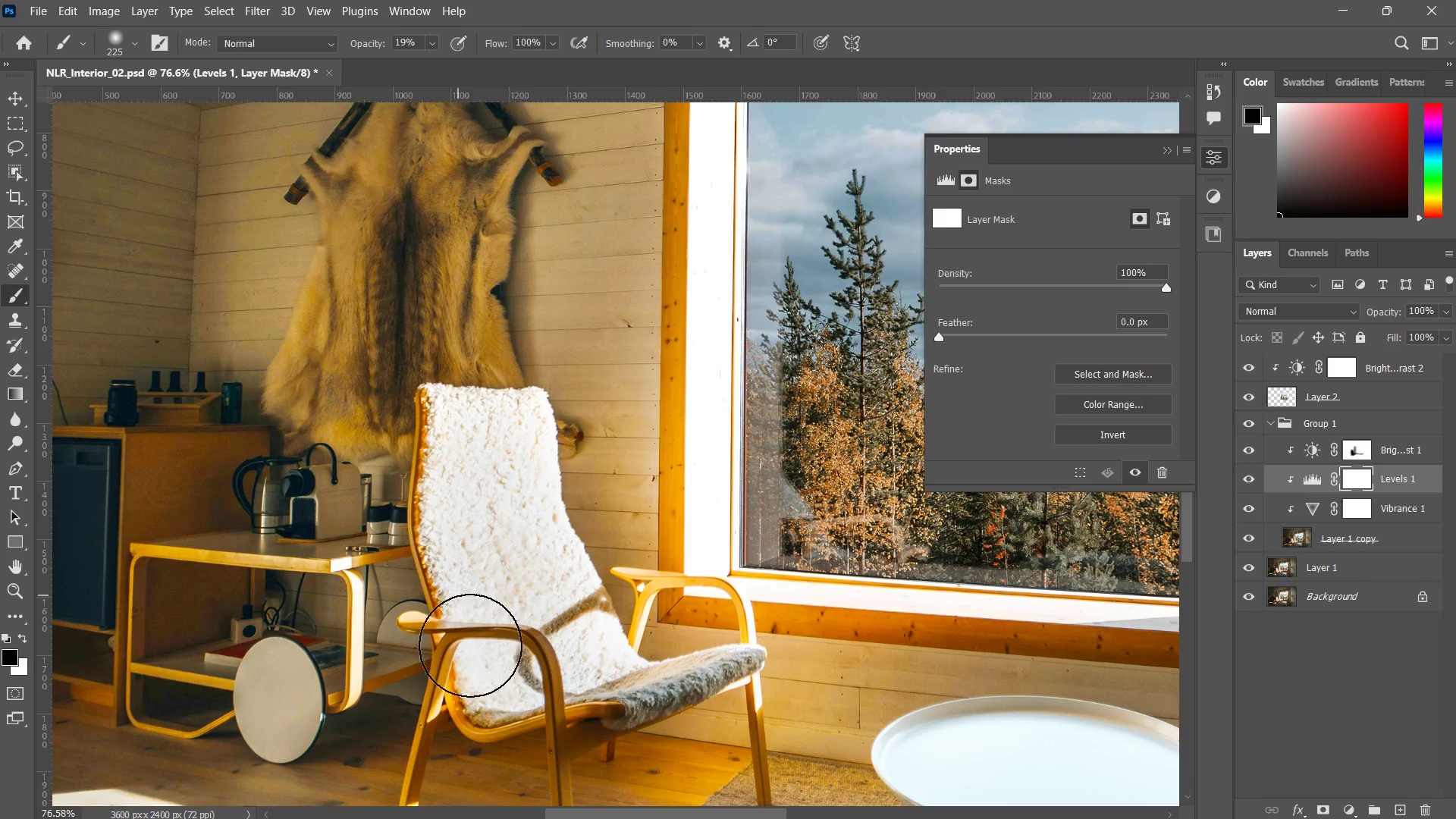 
left_click_drag(start_coordinate=[448, 482], to_coordinate=[472, 636])
 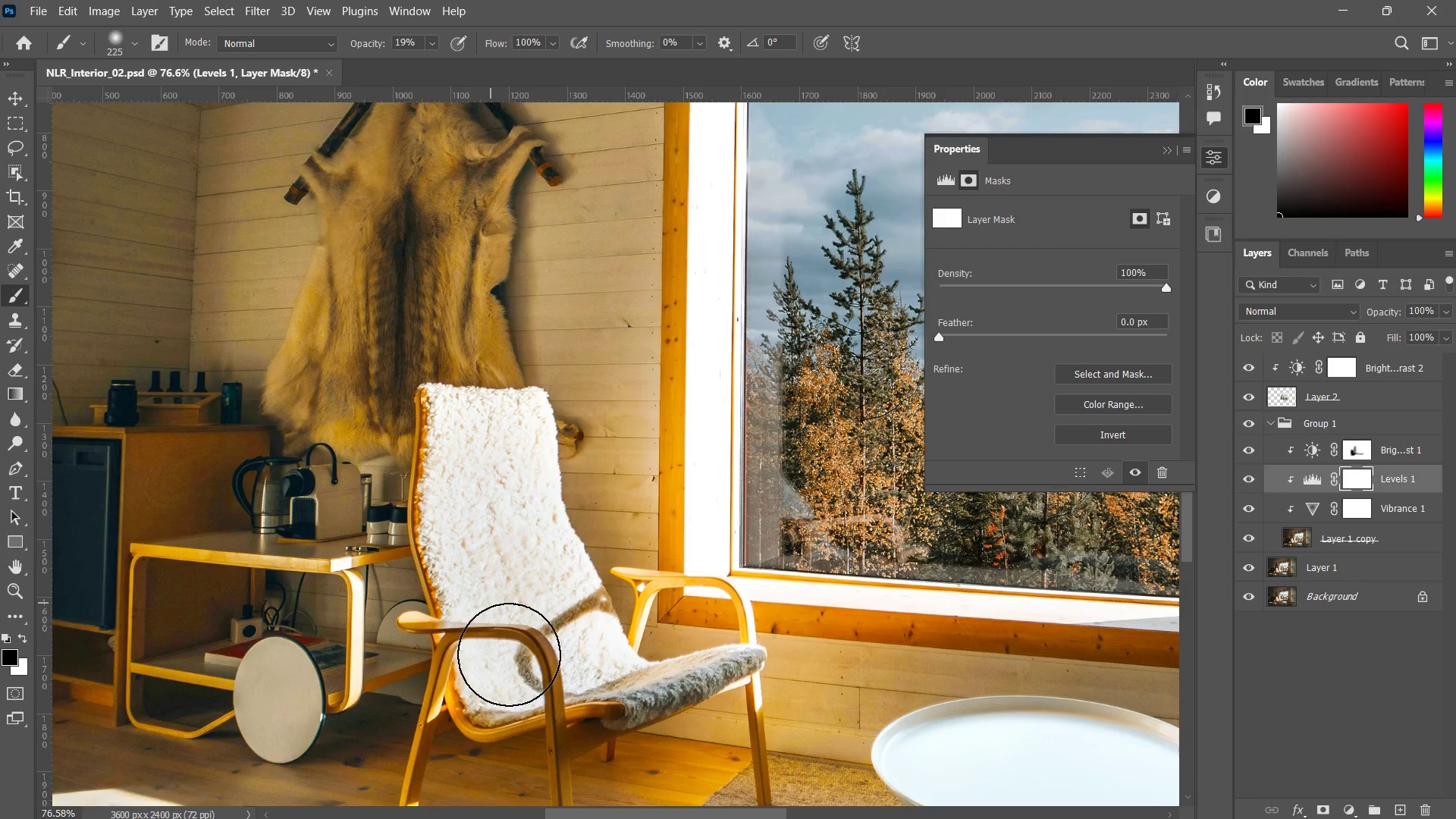 
left_click_drag(start_coordinate=[459, 483], to_coordinate=[507, 632])
 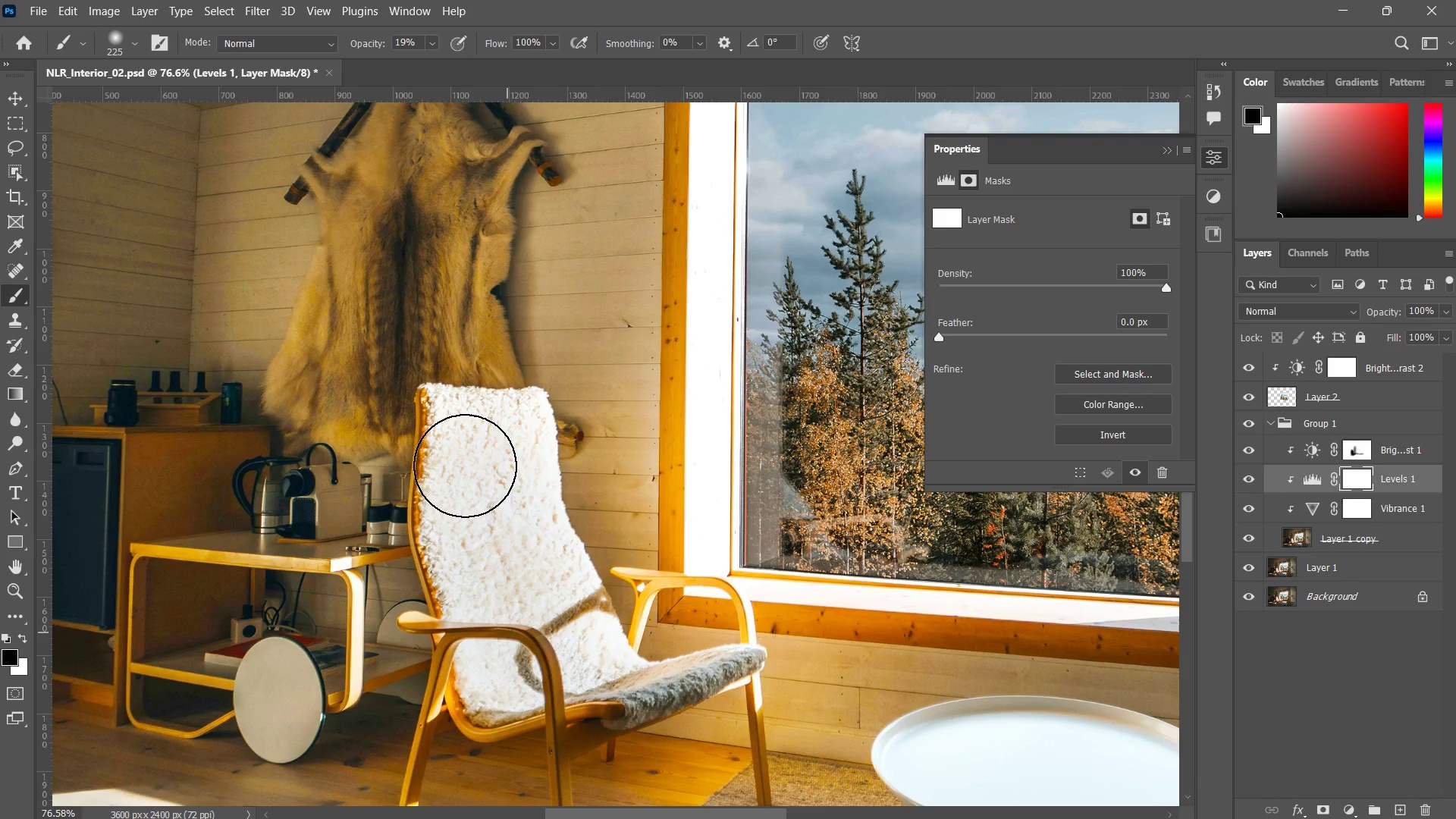 
left_click_drag(start_coordinate=[465, 466], to_coordinate=[496, 561])
 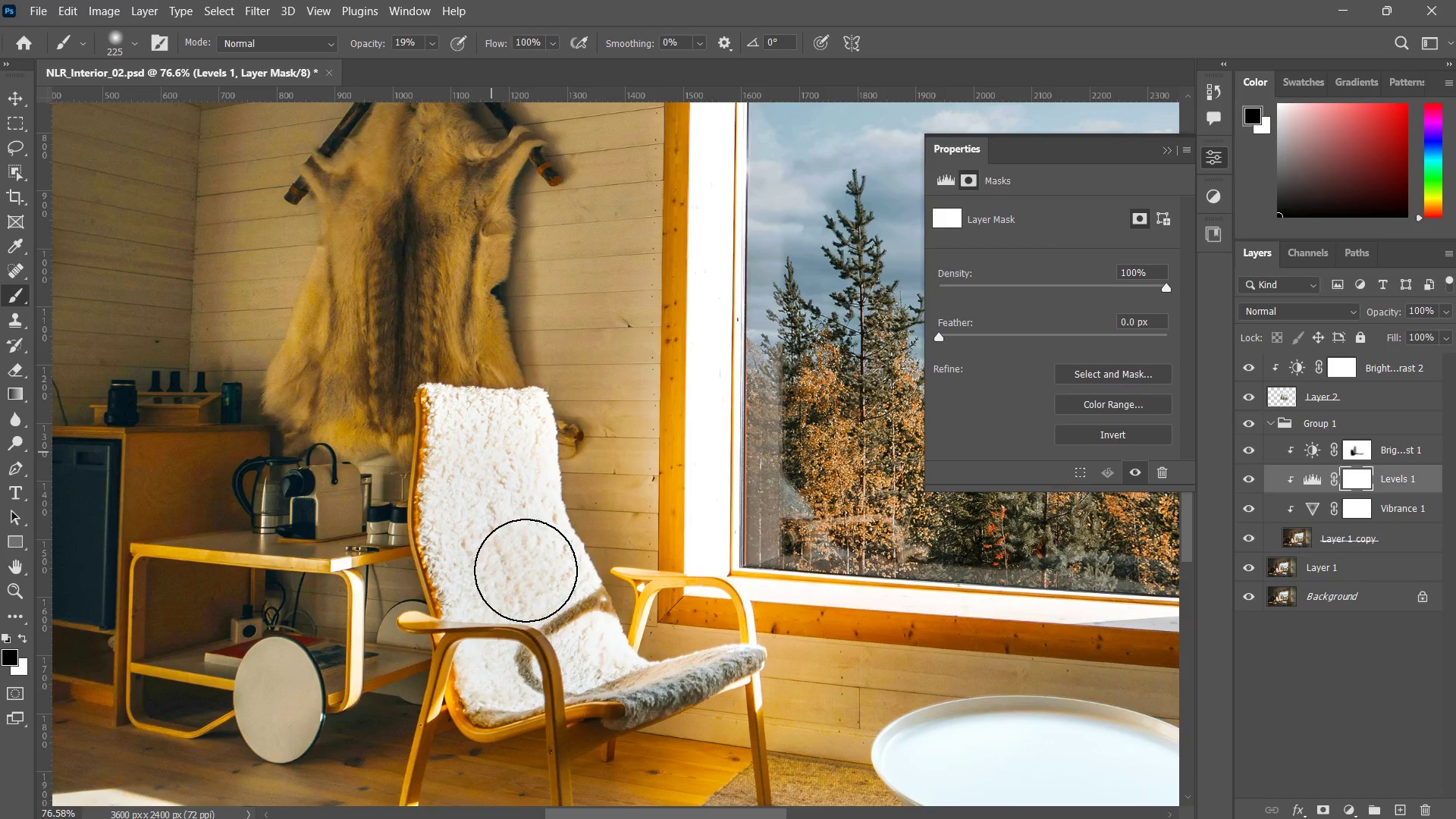 
left_click_drag(start_coordinate=[485, 414], to_coordinate=[527, 533])
 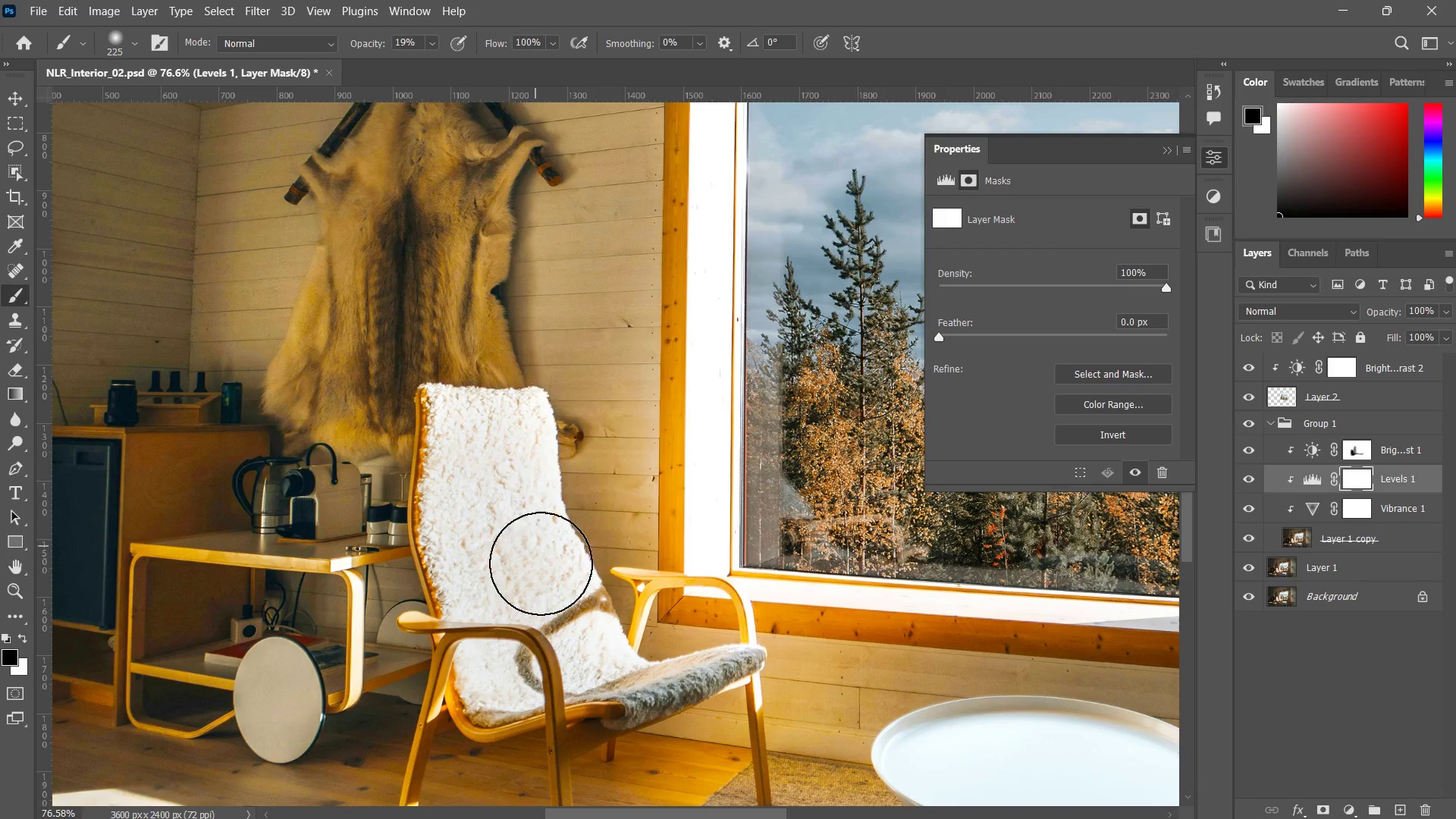 
left_click_drag(start_coordinate=[504, 425], to_coordinate=[541, 557])
 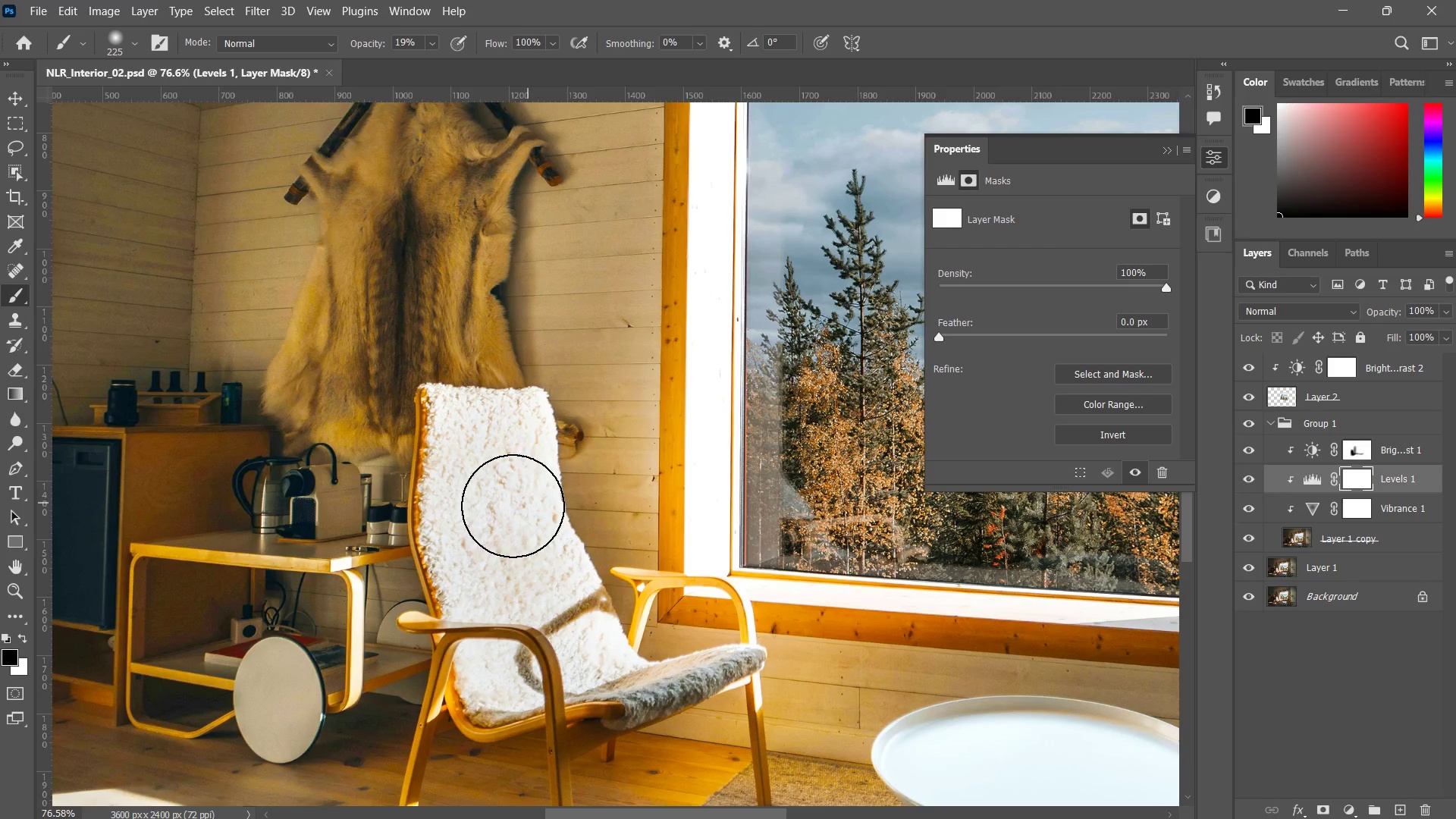 
left_click_drag(start_coordinate=[511, 433], to_coordinate=[517, 521])
 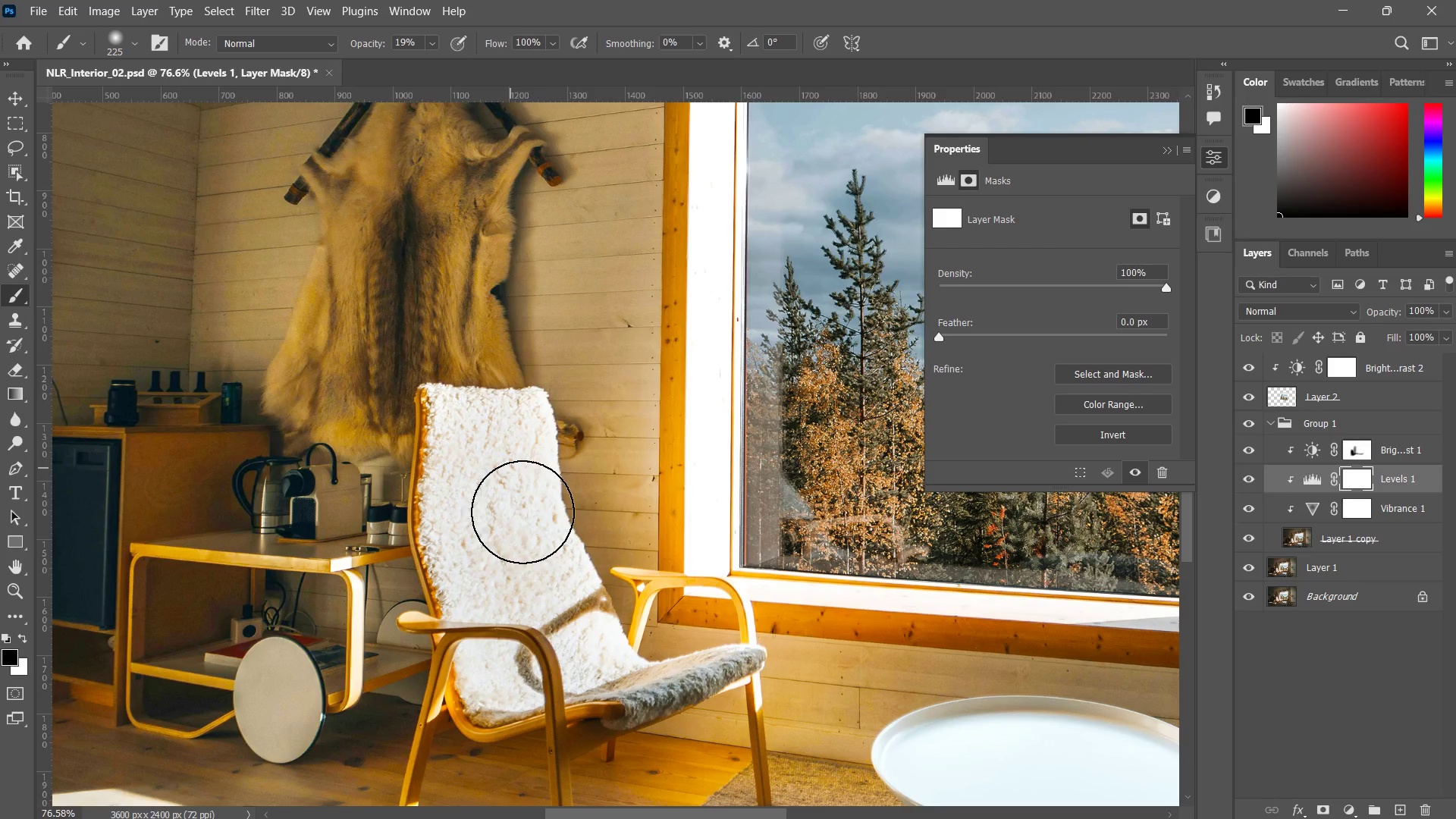 
left_click_drag(start_coordinate=[499, 421], to_coordinate=[540, 548])
 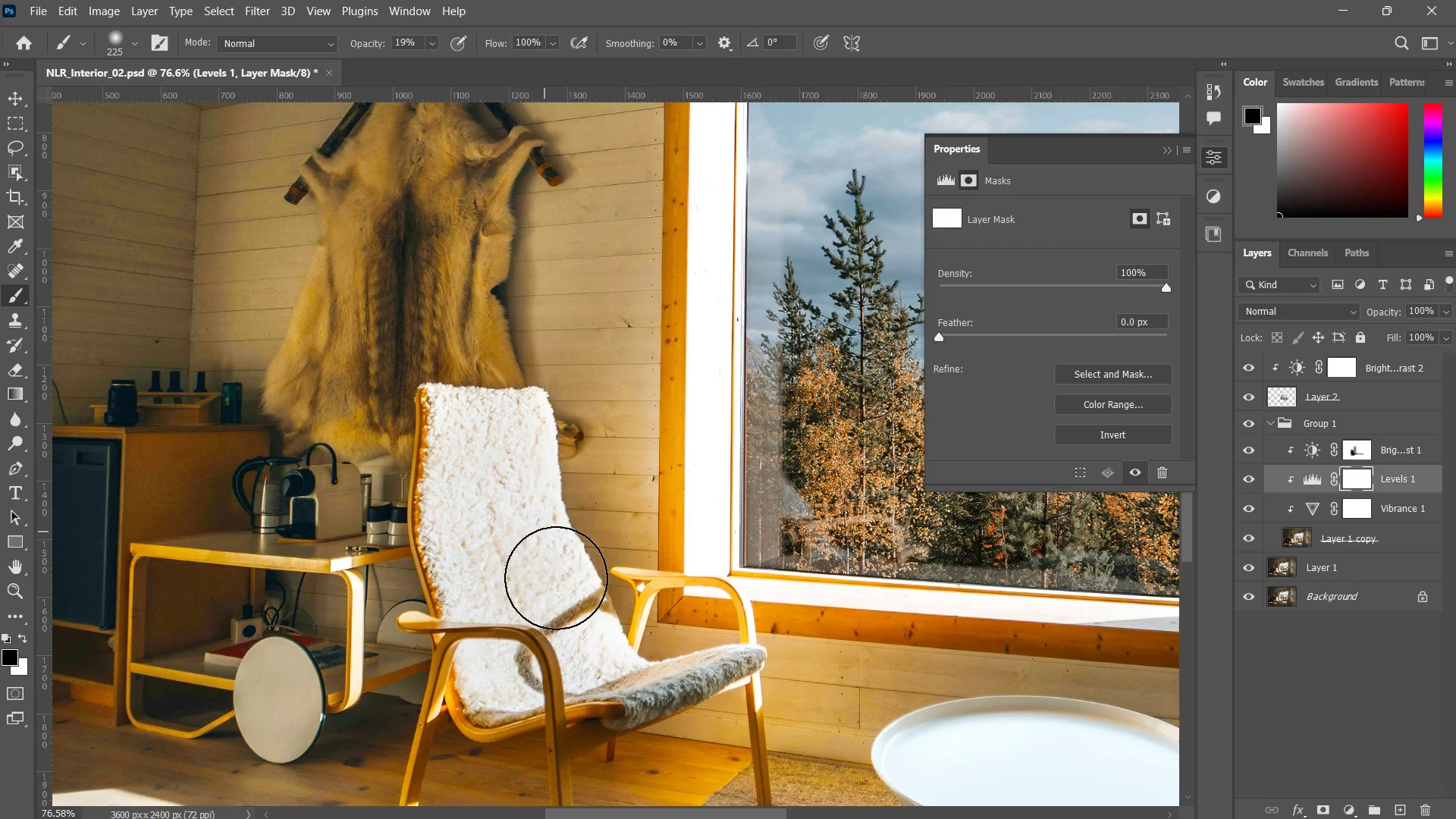 
left_click_drag(start_coordinate=[536, 465], to_coordinate=[563, 594])
 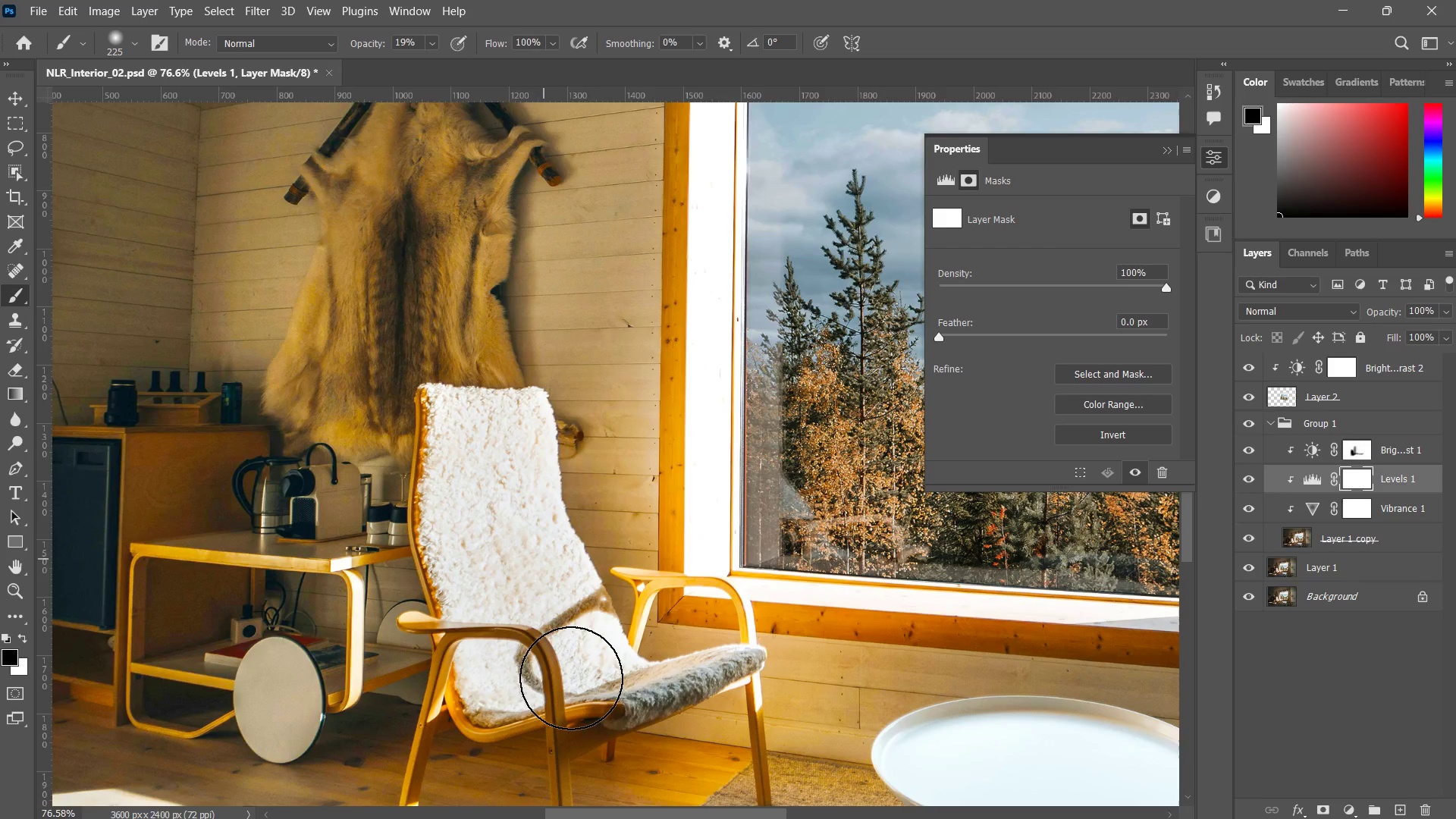 
left_click_drag(start_coordinate=[544, 530], to_coordinate=[568, 665])
 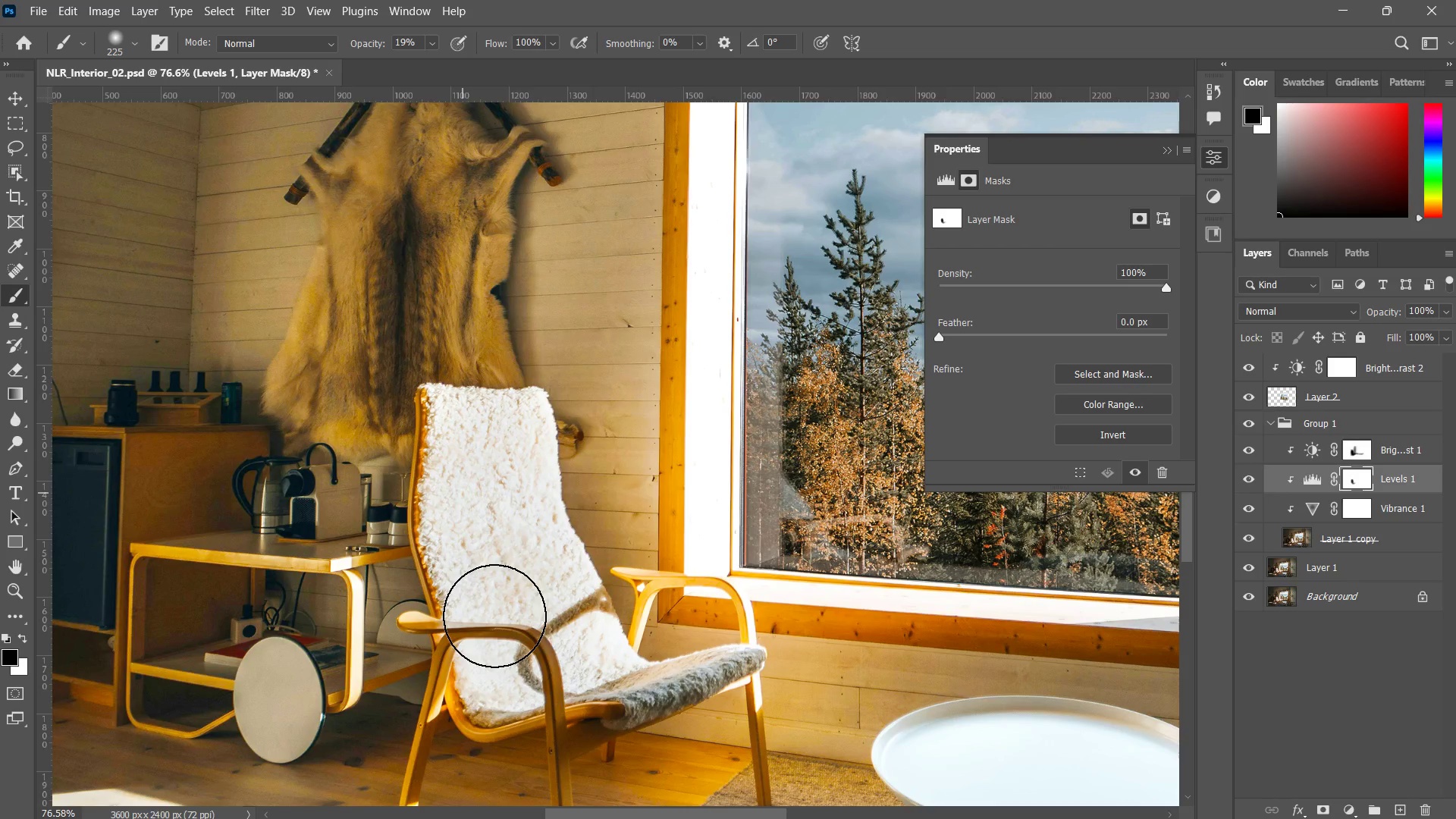 
left_click_drag(start_coordinate=[462, 483], to_coordinate=[500, 624])
 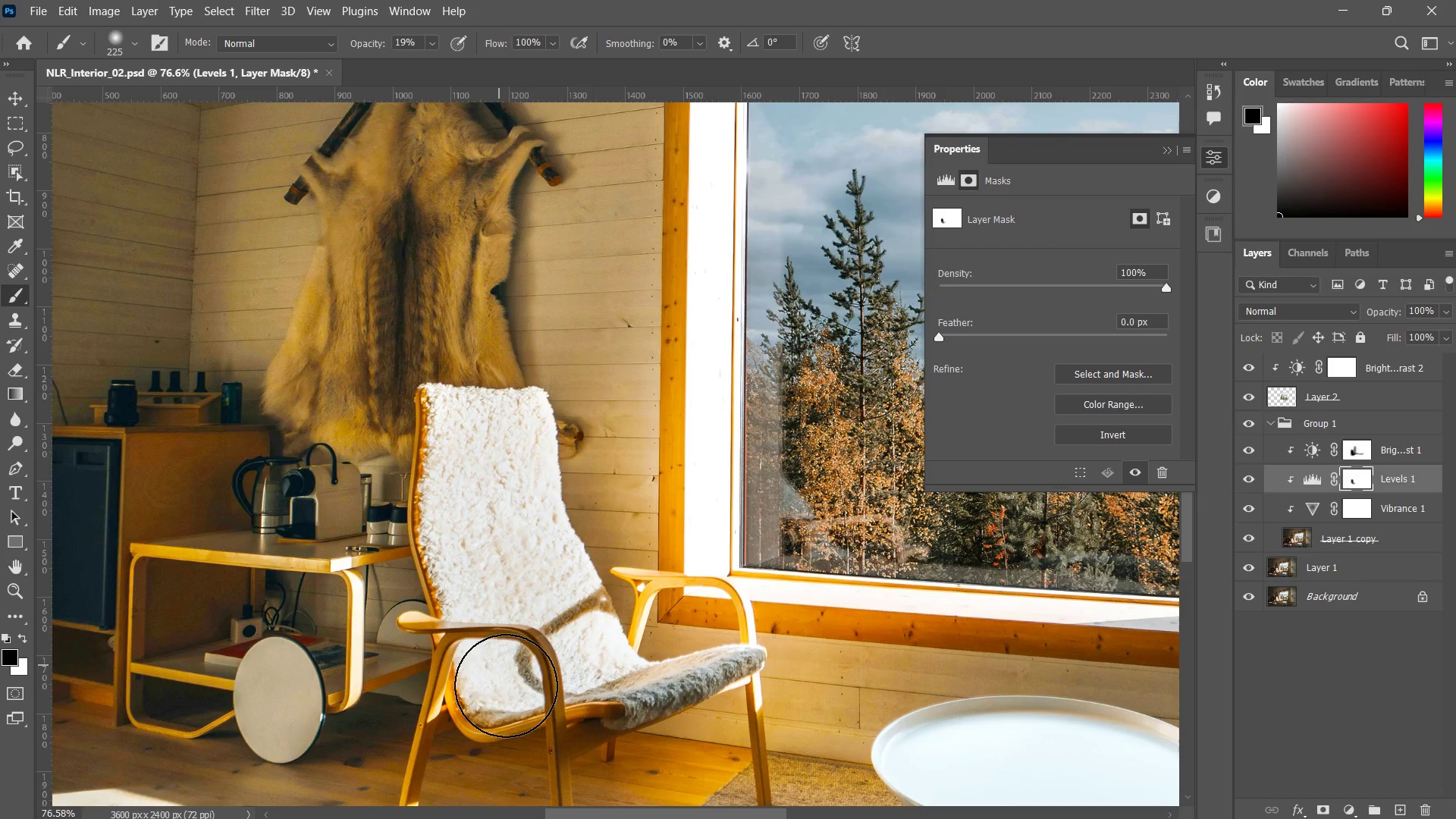 
left_click_drag(start_coordinate=[472, 544], to_coordinate=[507, 681])
 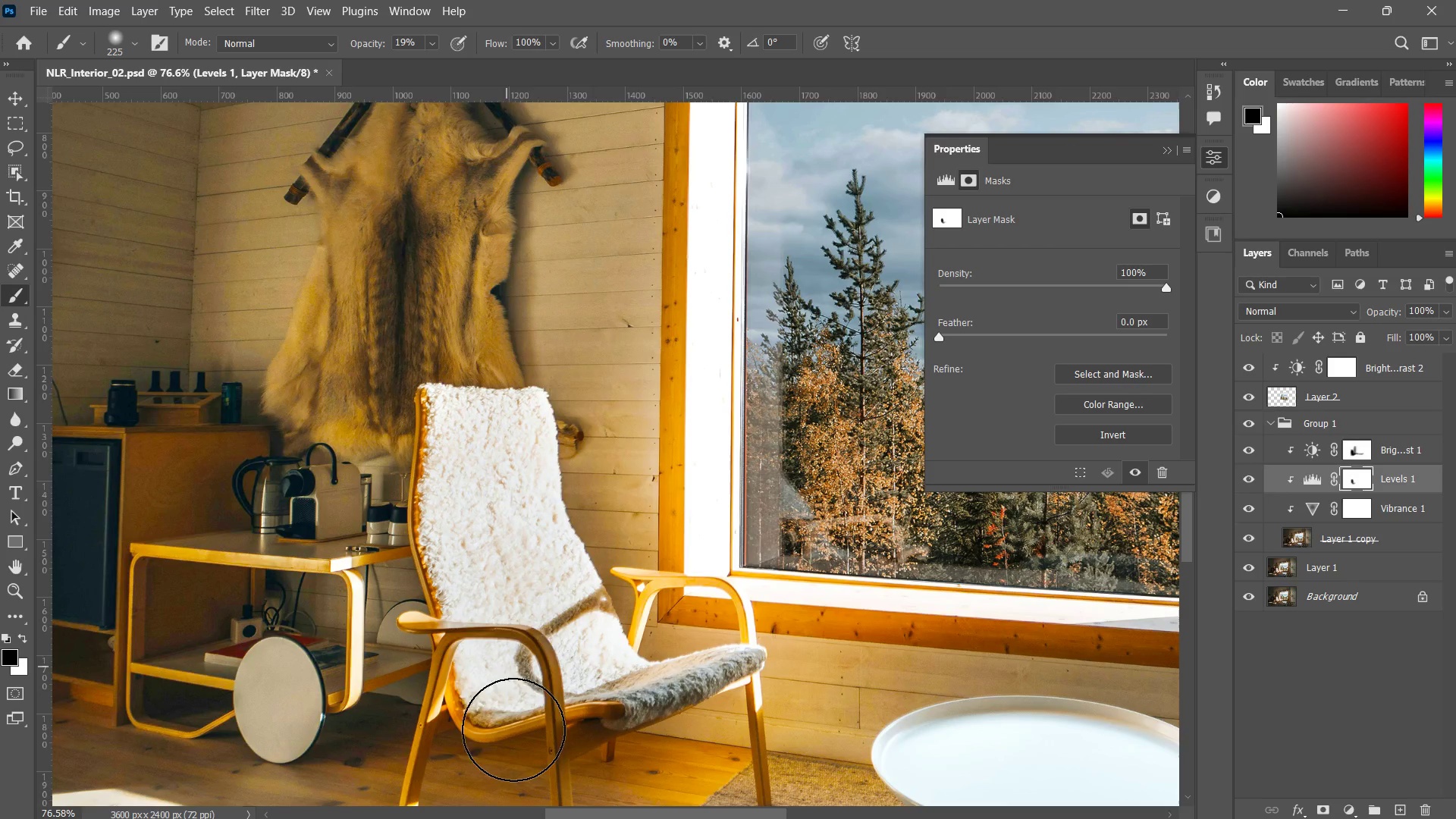 
left_click_drag(start_coordinate=[497, 635], to_coordinate=[523, 746])
 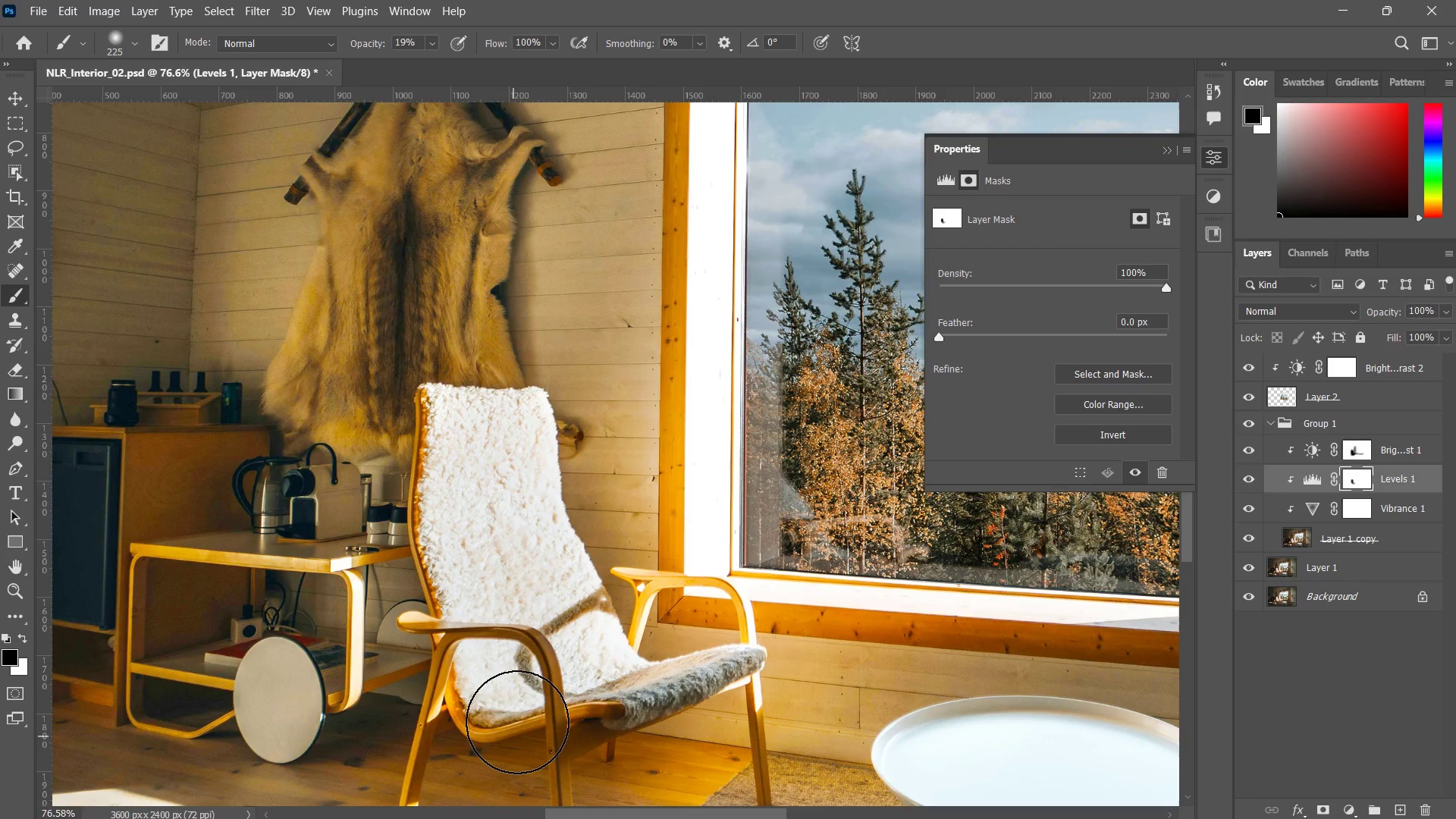 
left_click_drag(start_coordinate=[500, 667], to_coordinate=[517, 722])
 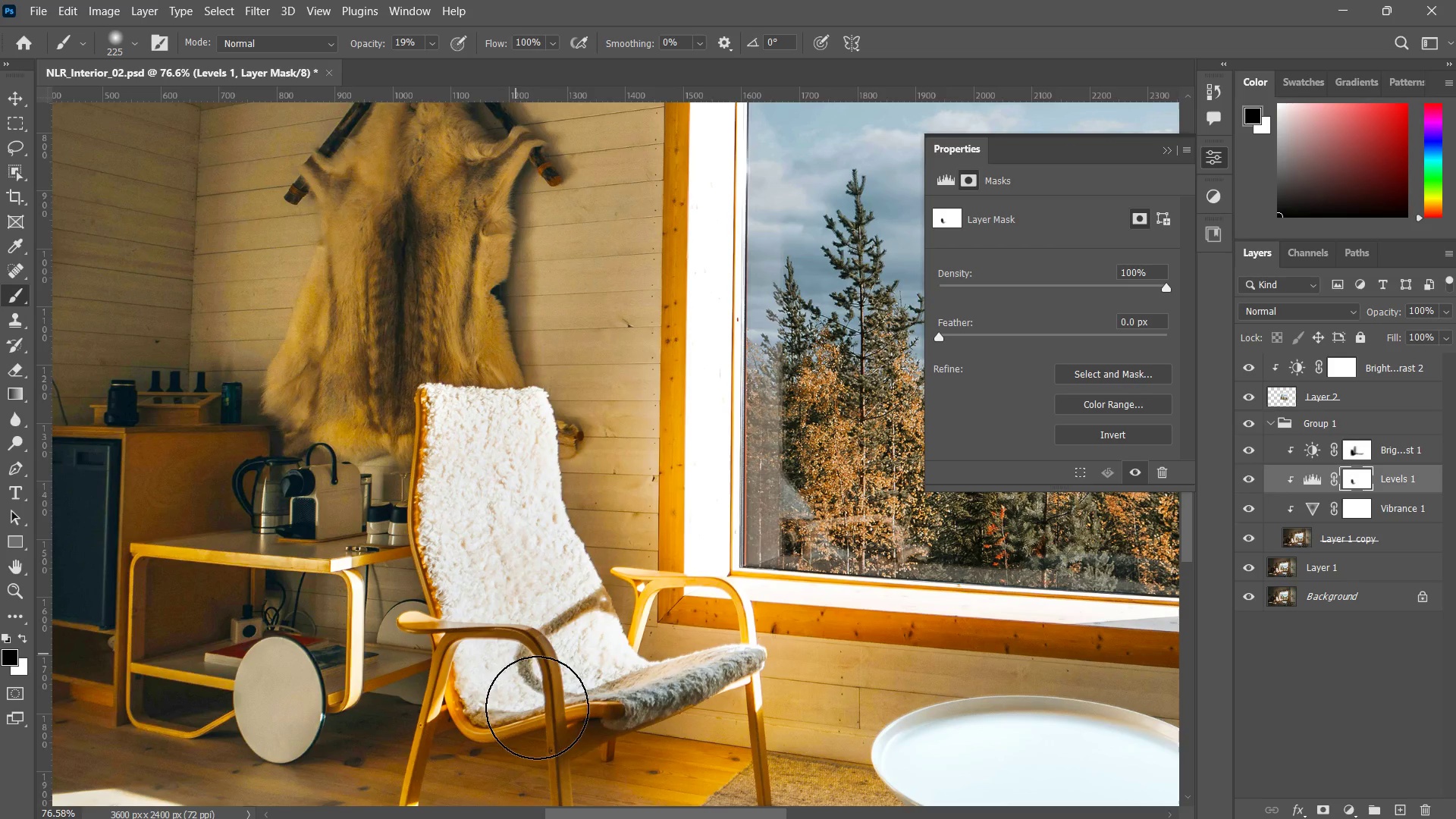 
left_click_drag(start_coordinate=[513, 646], to_coordinate=[557, 708])
 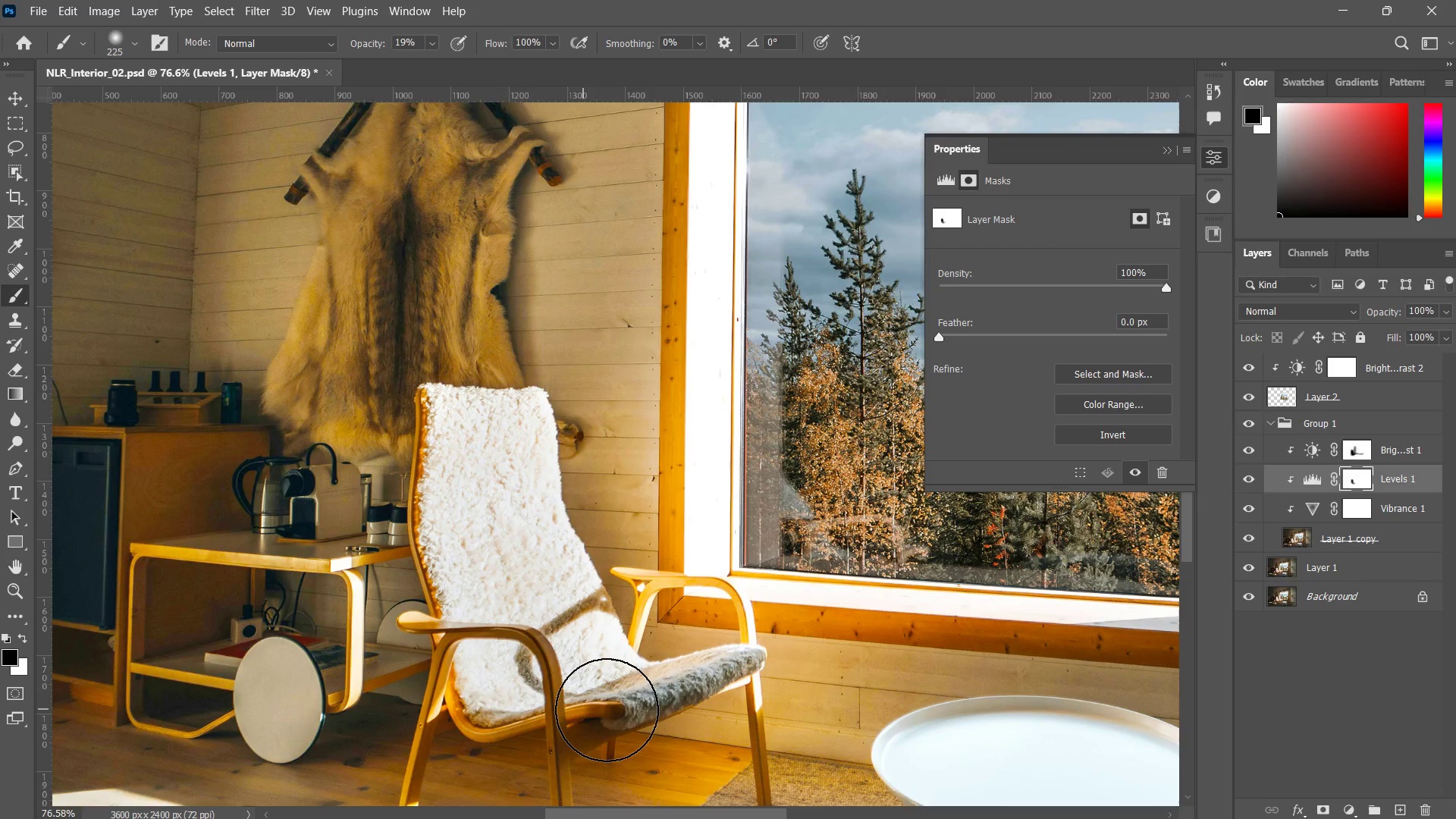 
left_click_drag(start_coordinate=[553, 616], to_coordinate=[612, 702])
 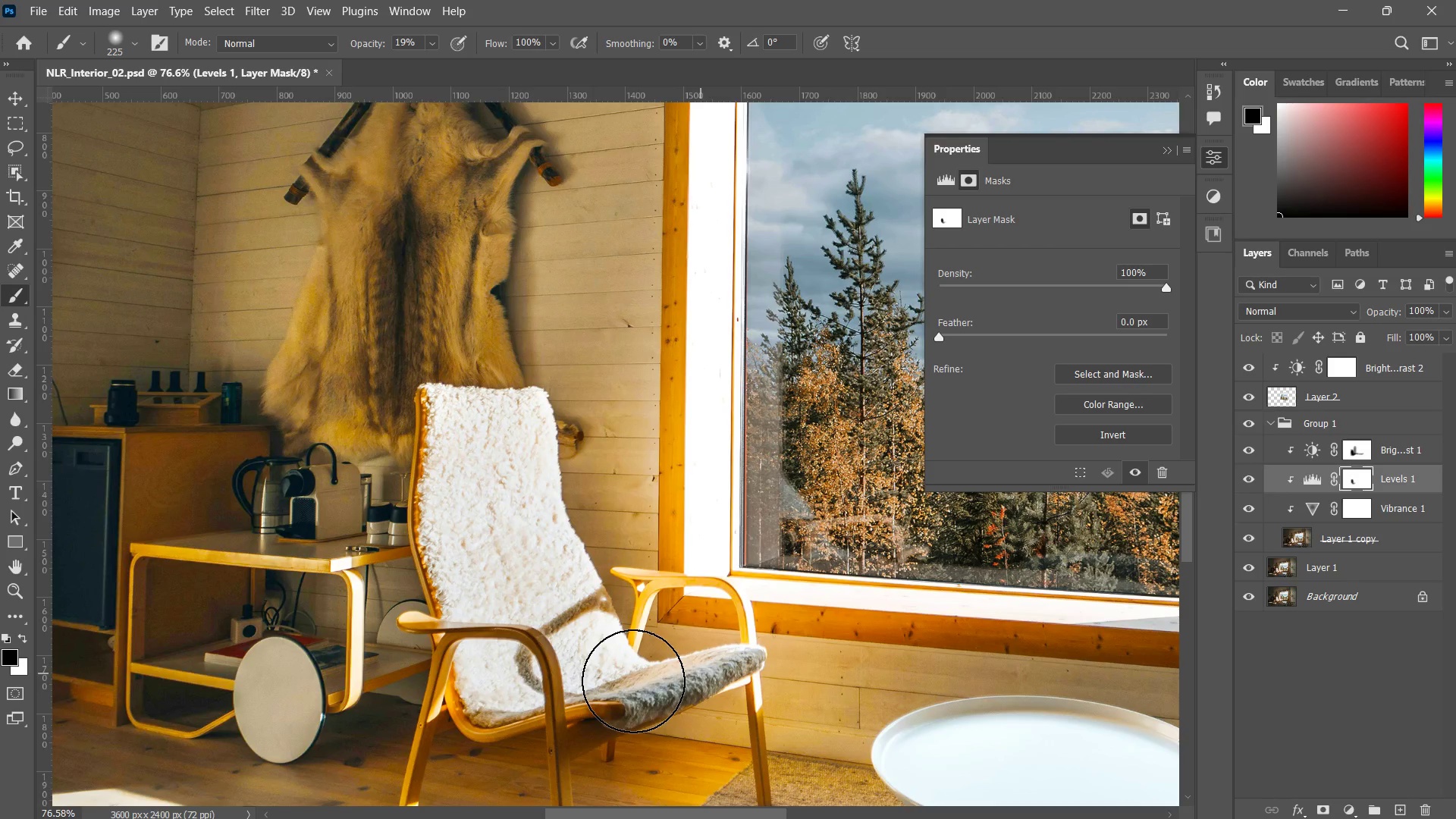 
left_click_drag(start_coordinate=[659, 670], to_coordinate=[682, 695])
 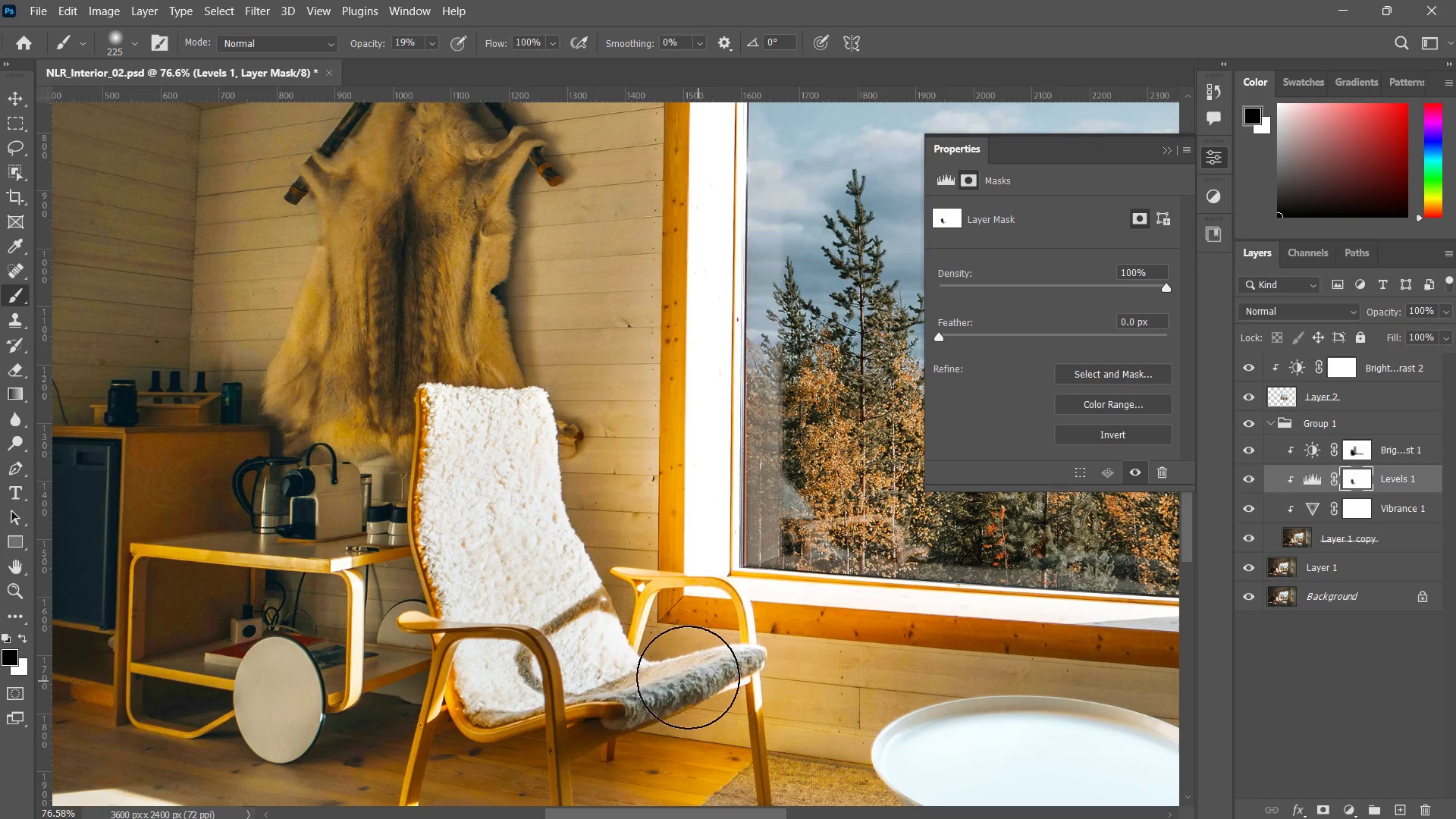 
left_click_drag(start_coordinate=[697, 674], to_coordinate=[679, 688])
 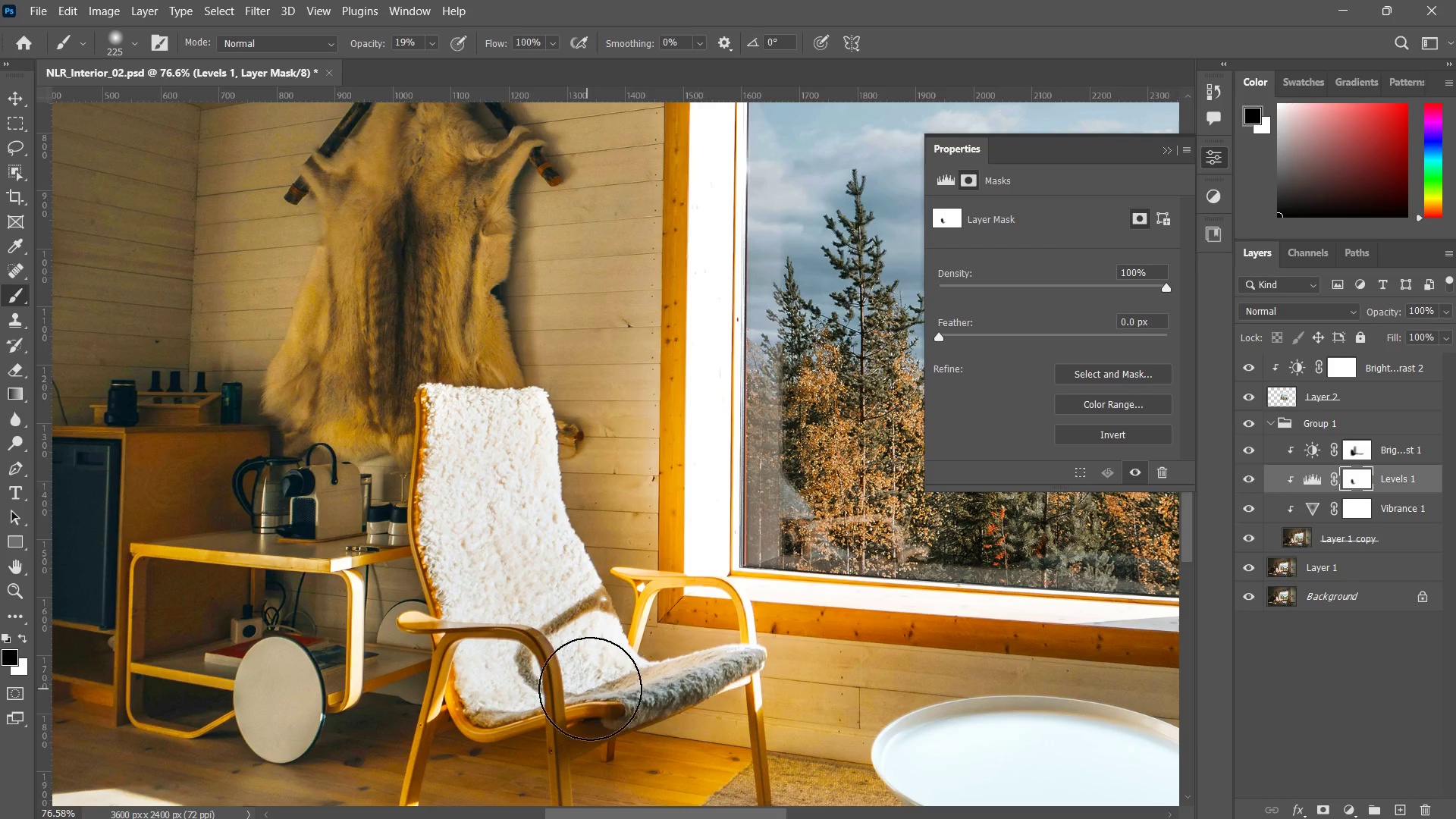 
left_click_drag(start_coordinate=[654, 677], to_coordinate=[590, 689])
 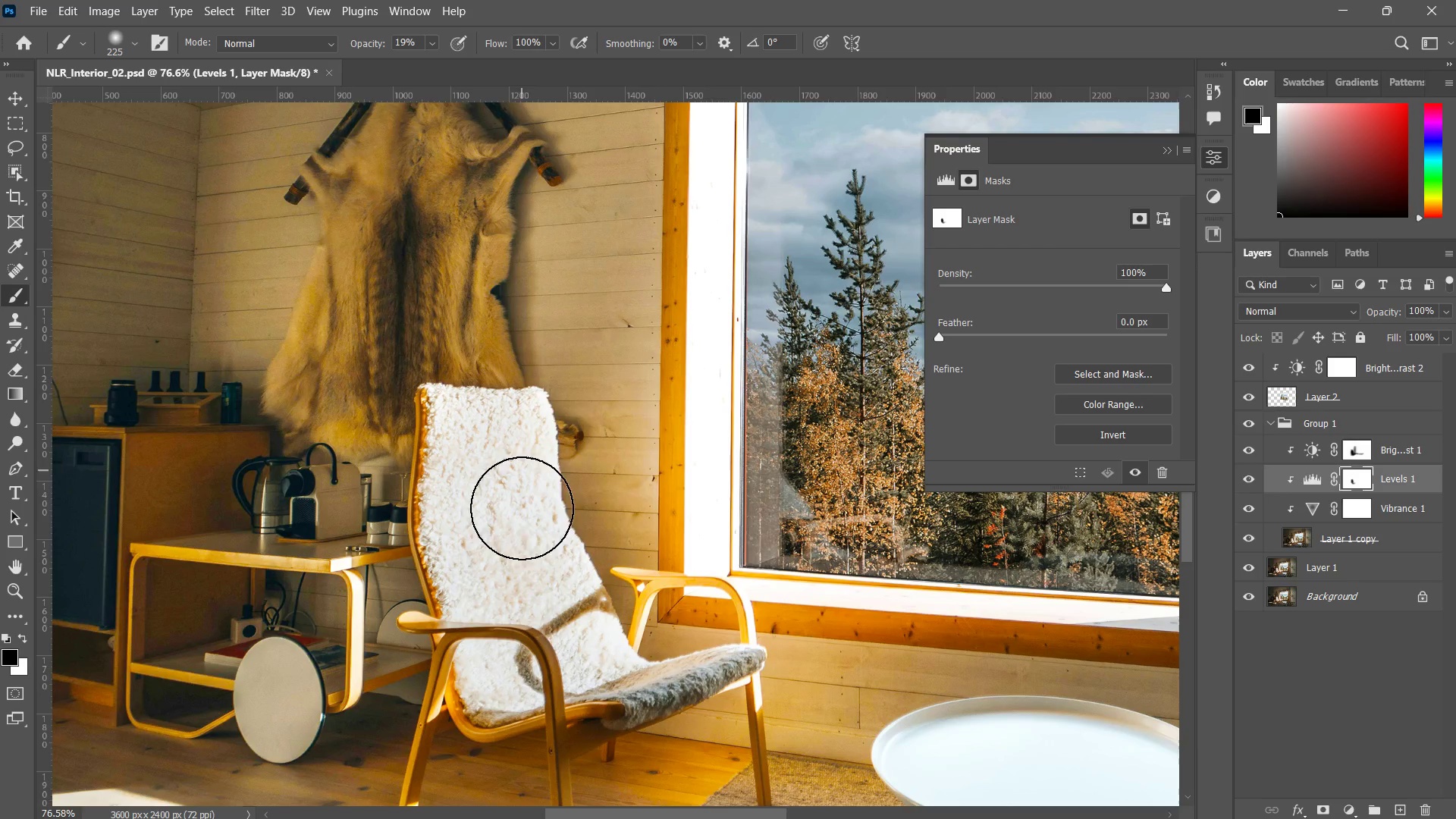 
left_click_drag(start_coordinate=[522, 471], to_coordinate=[513, 598])
 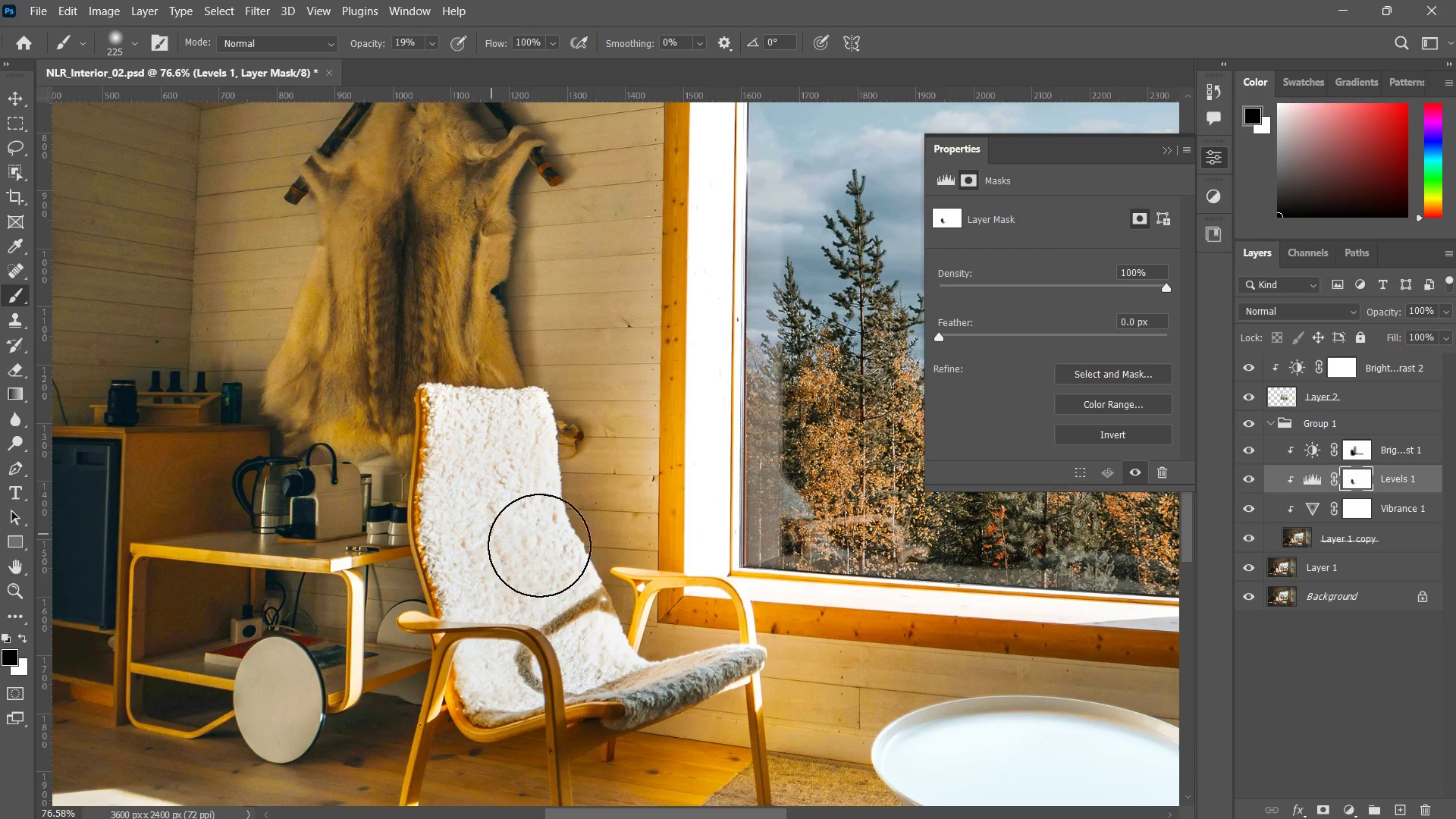 
left_click_drag(start_coordinate=[472, 481], to_coordinate=[479, 558])
 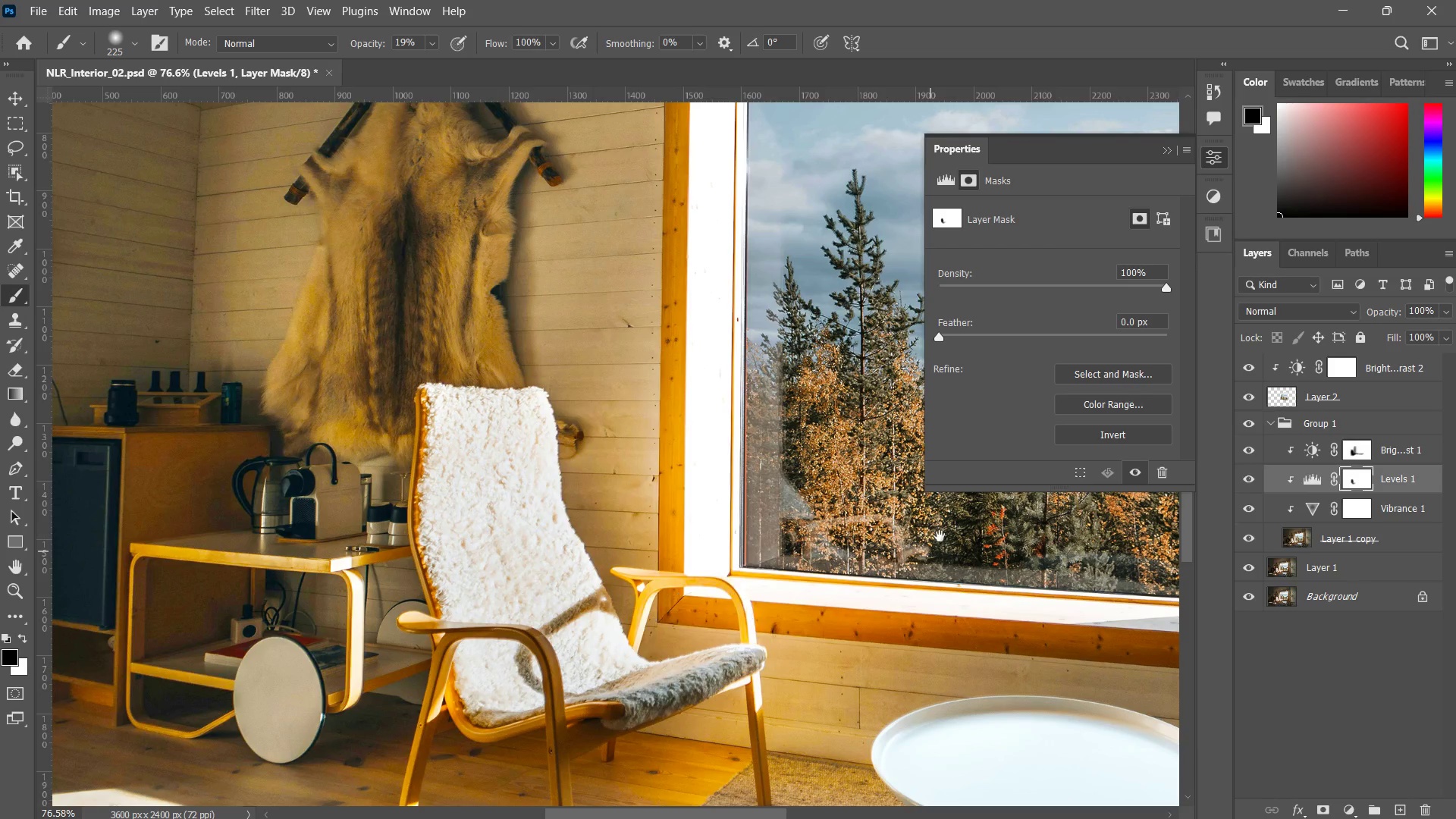 
hold_key(key=Space, duration=0.61)
 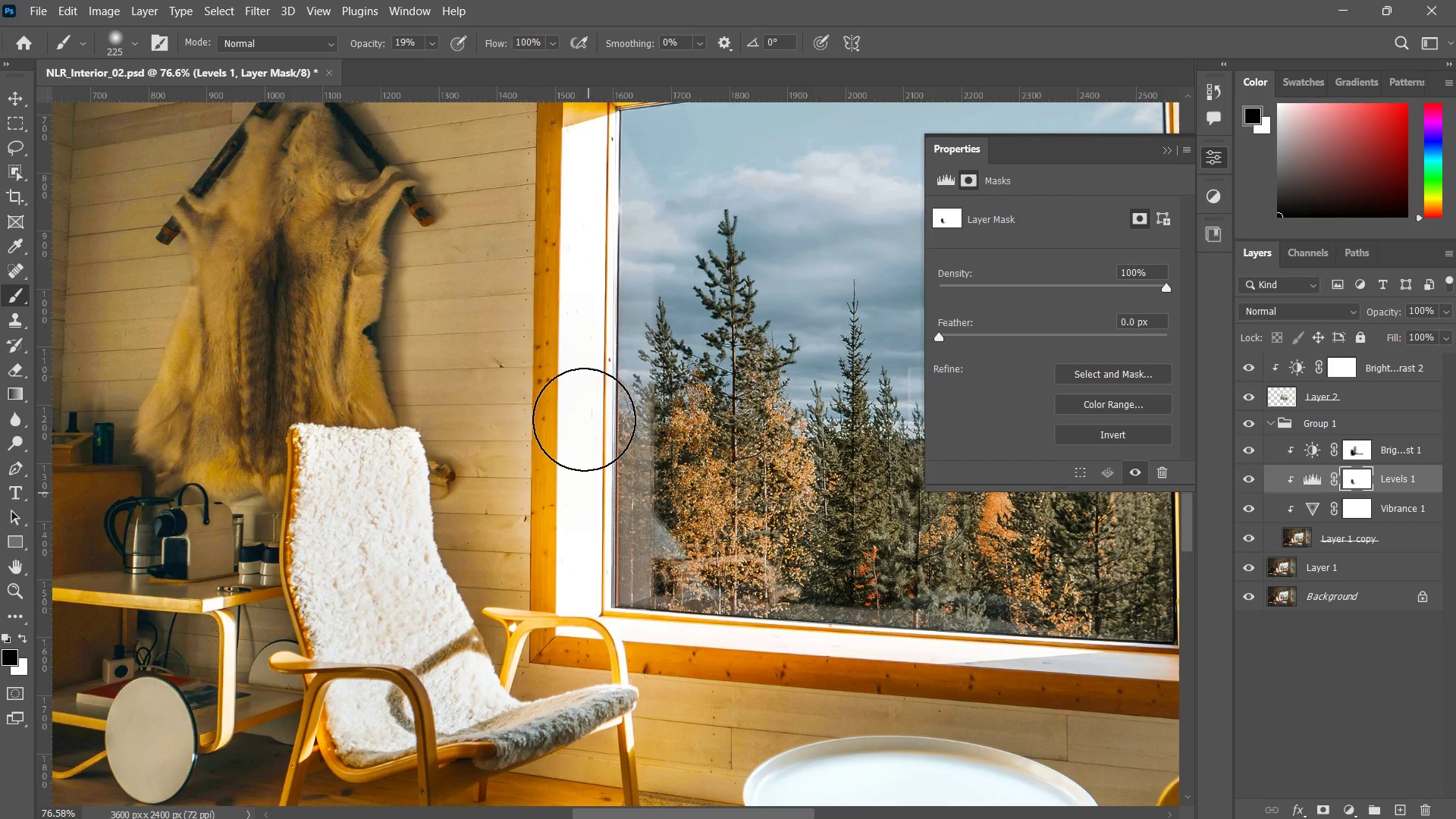 
left_click_drag(start_coordinate=[902, 509], to_coordinate=[774, 549])
 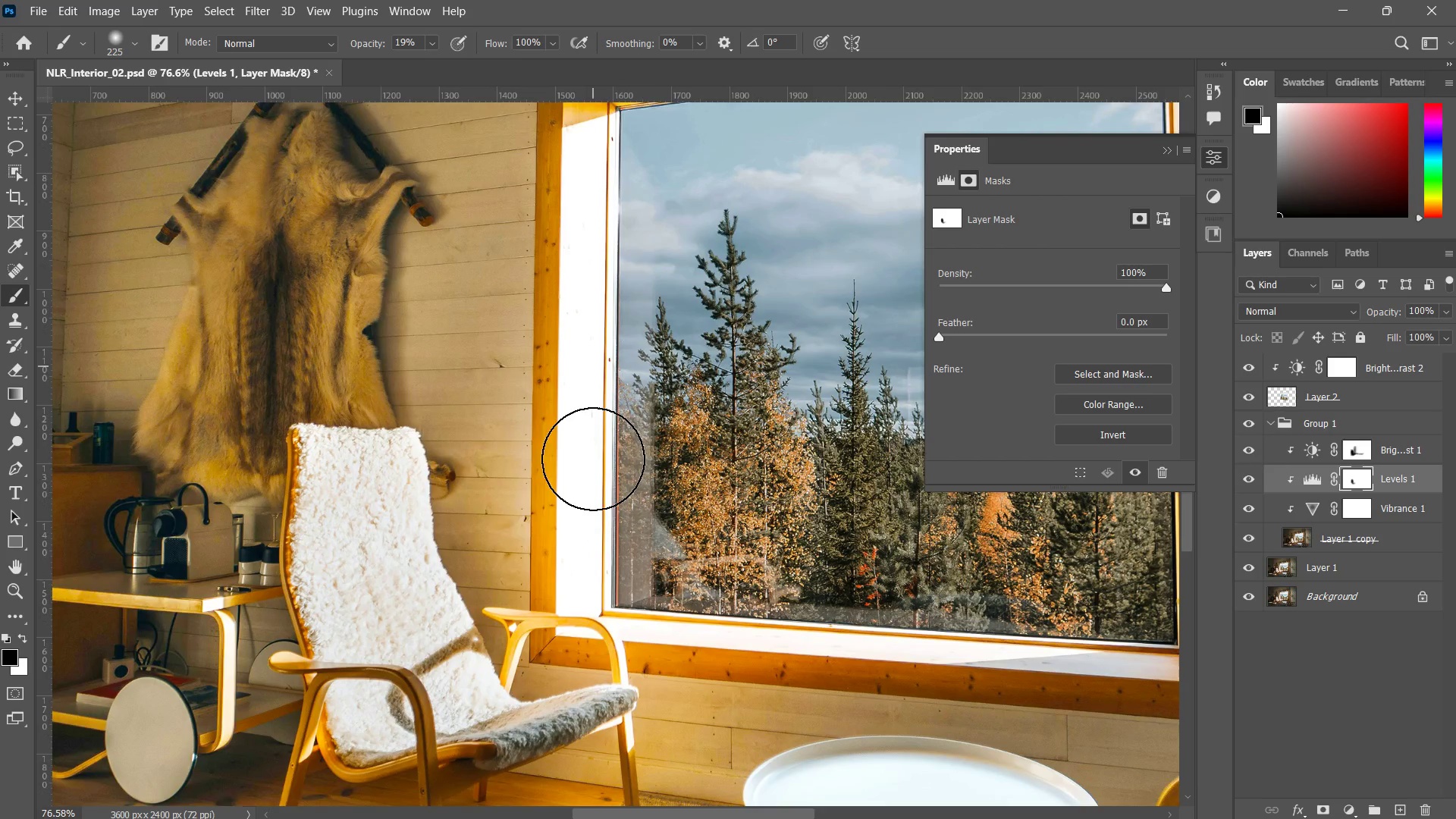 
left_click_drag(start_coordinate=[588, 349], to_coordinate=[588, 494])
 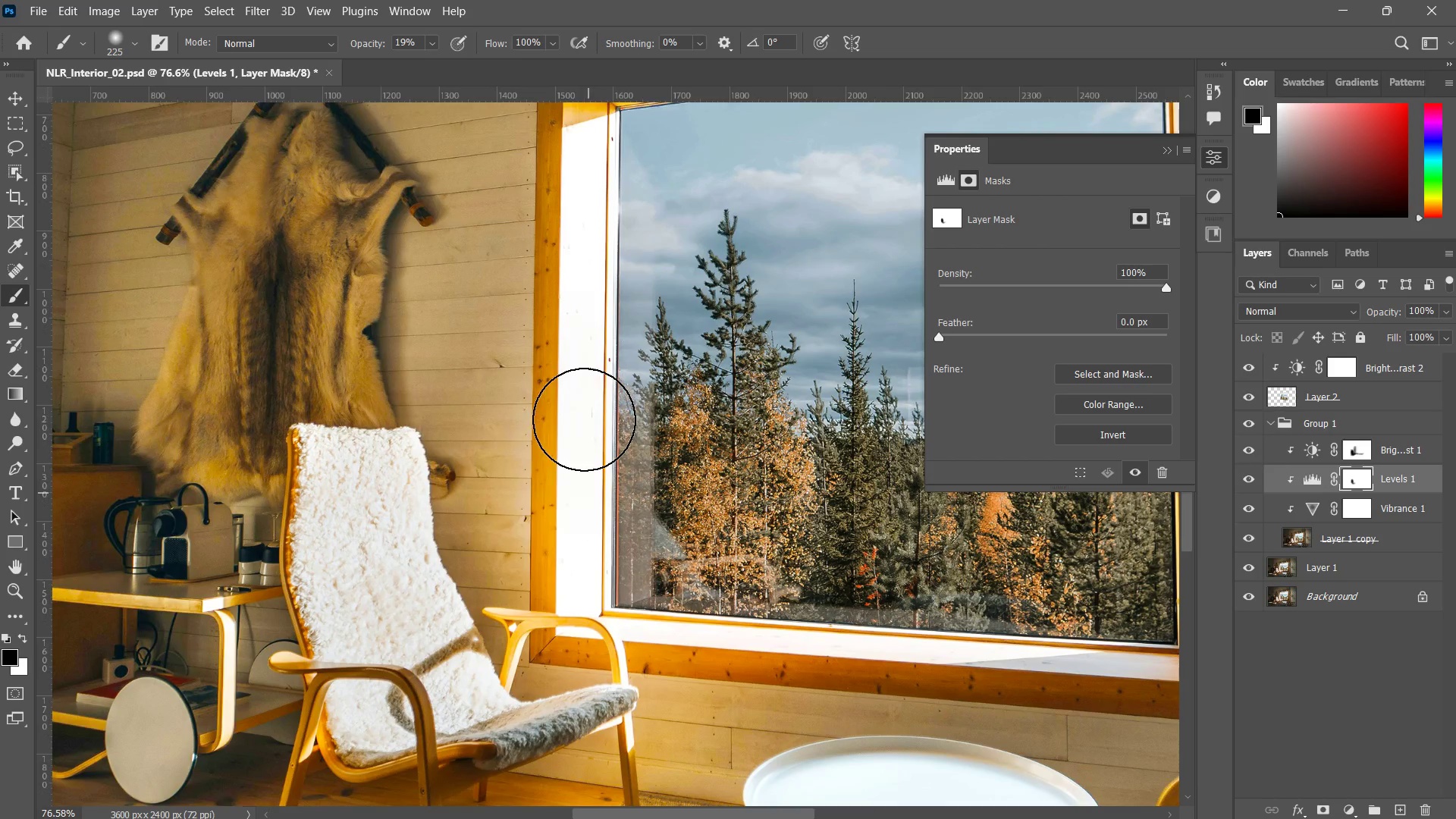 
left_click_drag(start_coordinate=[585, 398], to_coordinate=[582, 549])
 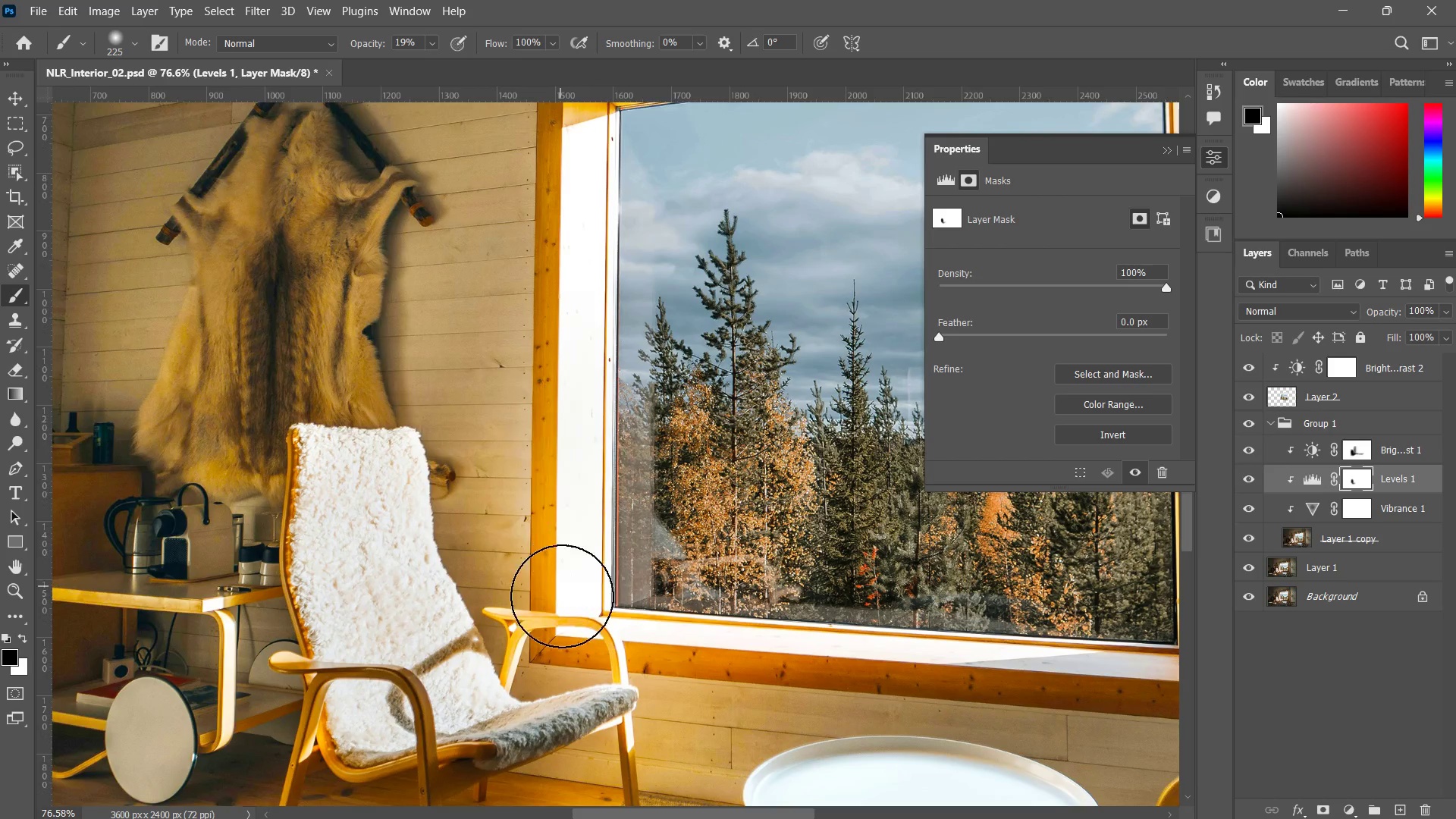 
left_click_drag(start_coordinate=[551, 439], to_coordinate=[559, 576])
 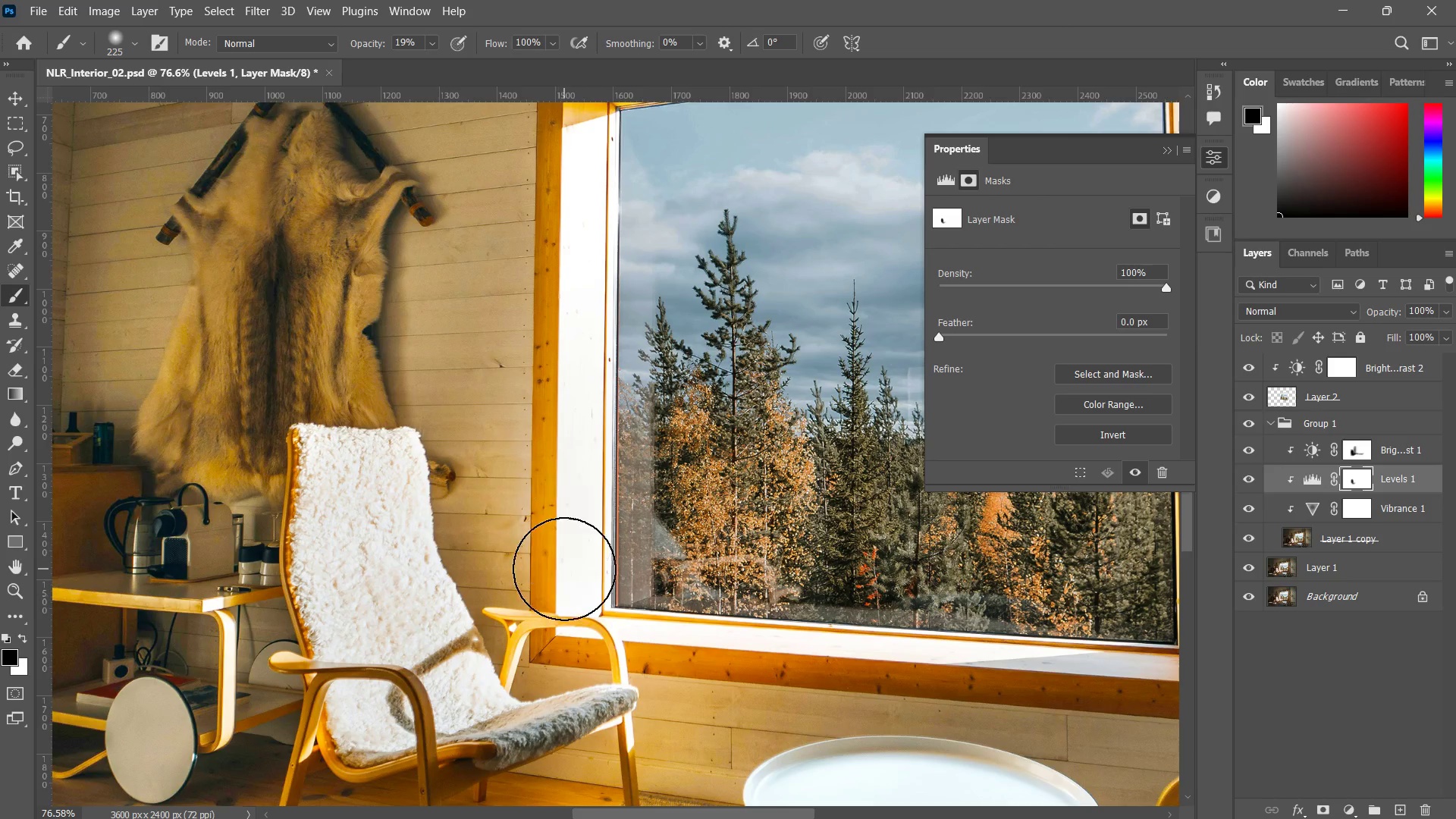 
left_click_drag(start_coordinate=[550, 472], to_coordinate=[564, 574])
 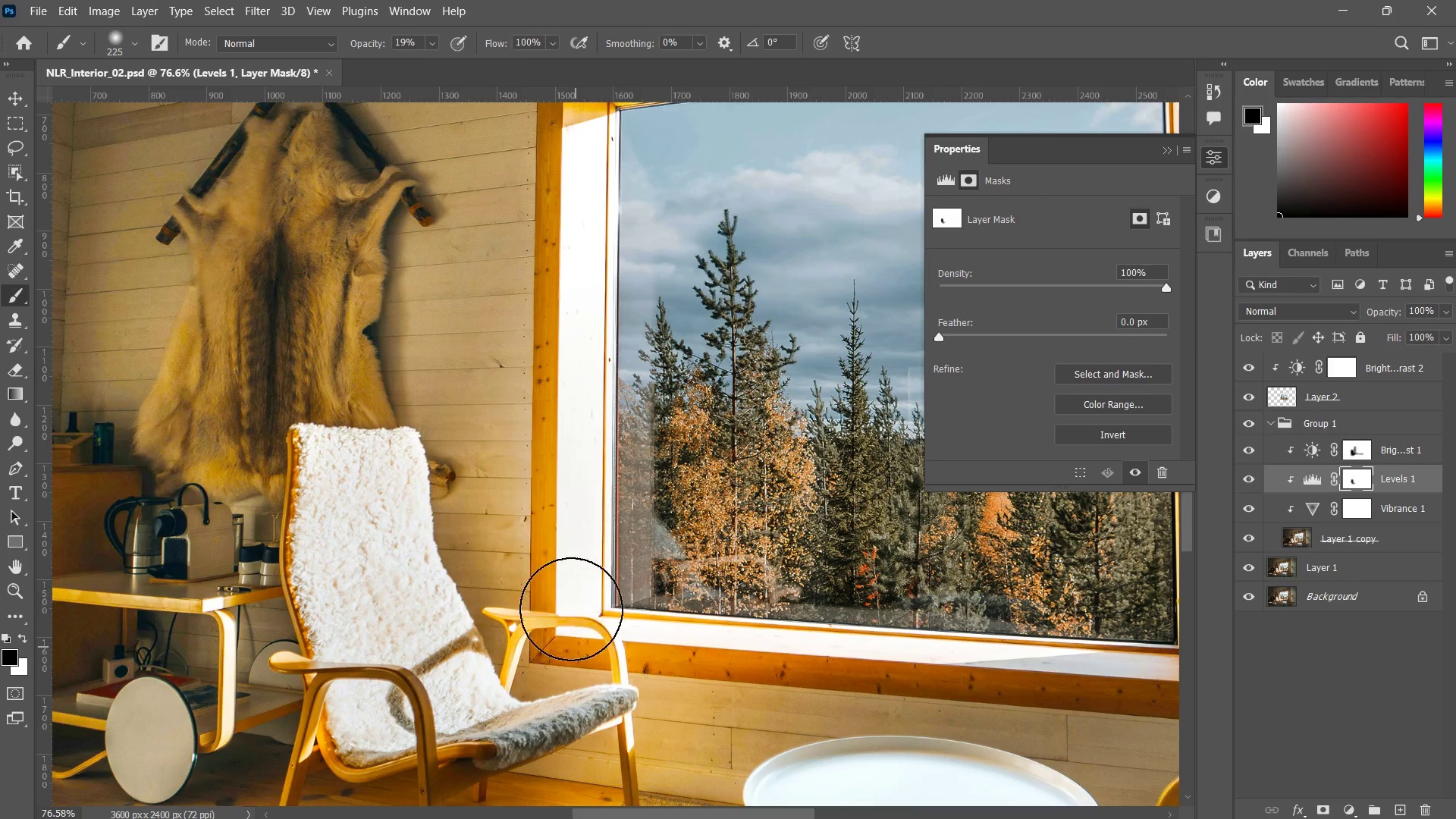 
left_click_drag(start_coordinate=[569, 513], to_coordinate=[576, 647])
 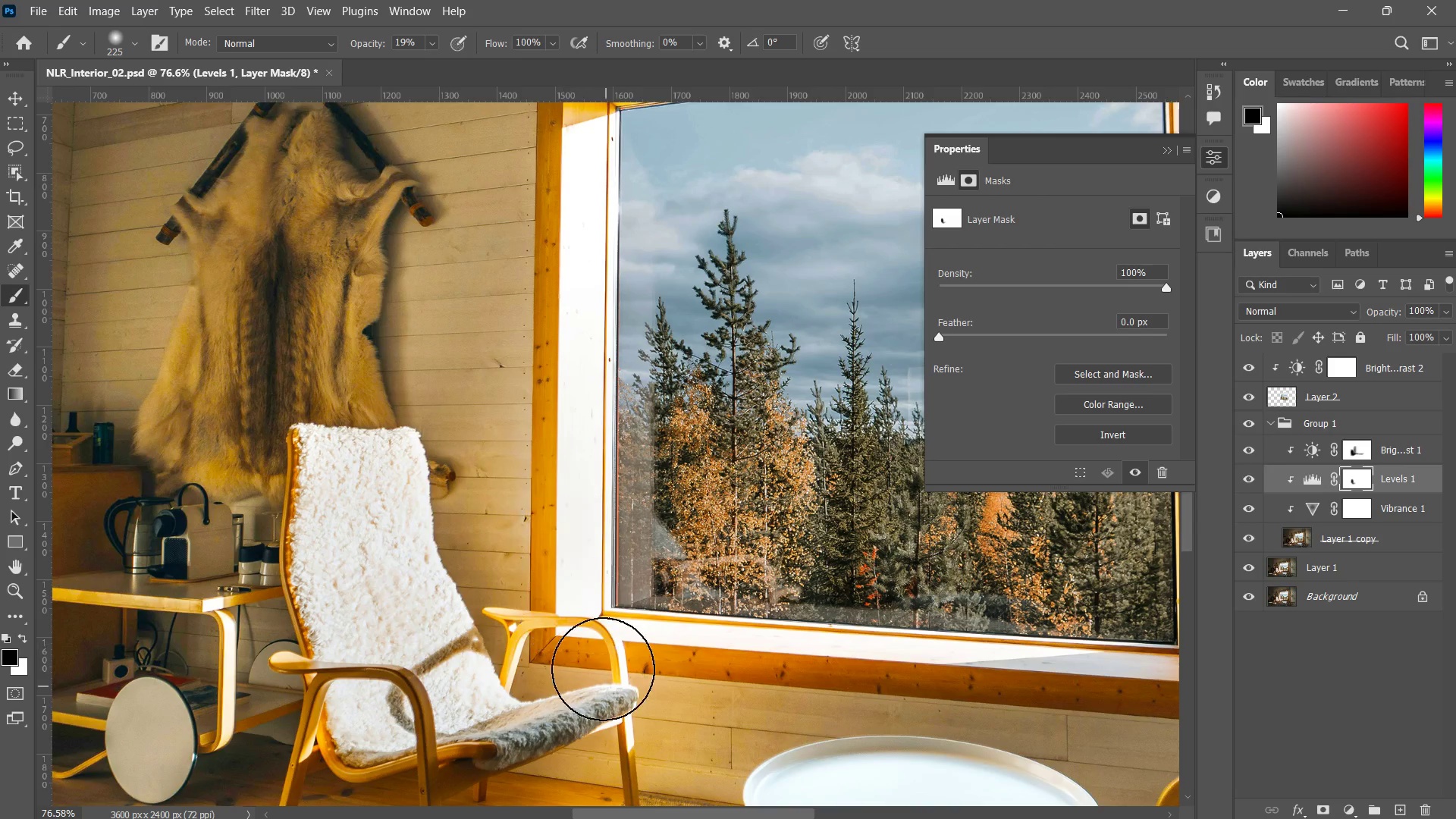 
left_click_drag(start_coordinate=[568, 535], to_coordinate=[604, 673])
 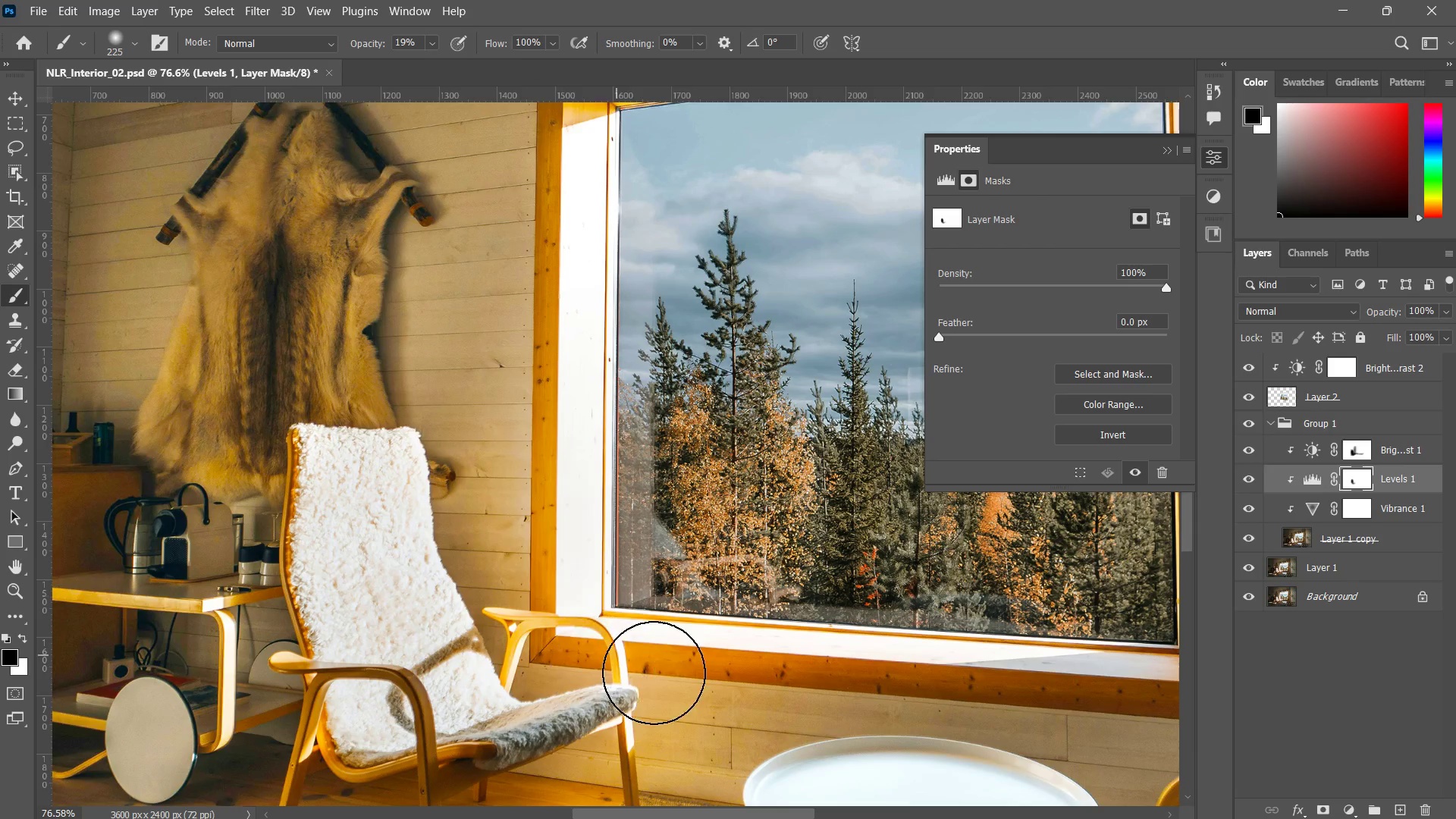 
left_click_drag(start_coordinate=[588, 631], to_coordinate=[684, 667])
 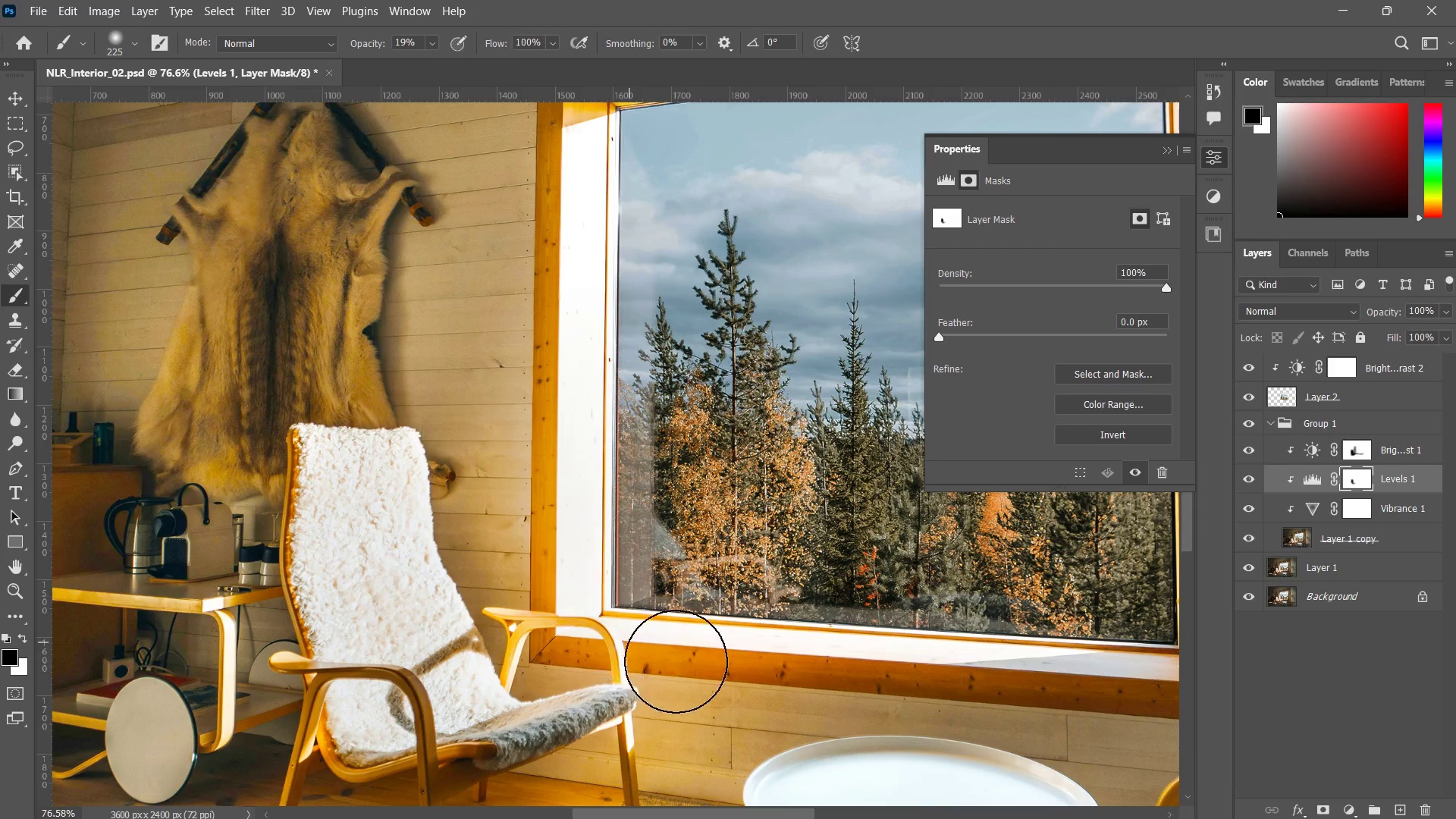 
left_click_drag(start_coordinate=[616, 627], to_coordinate=[776, 644])
 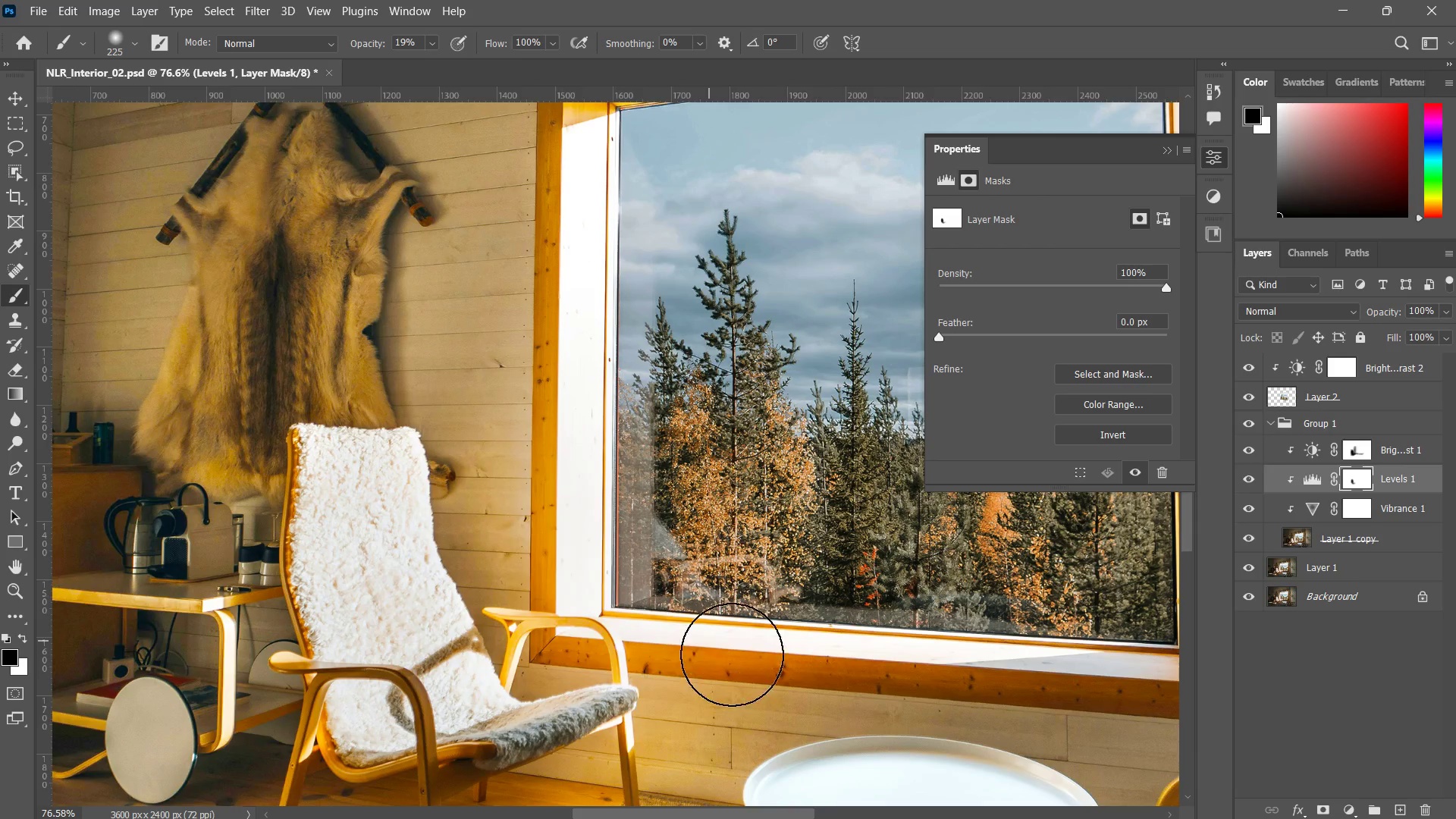 
left_click_drag(start_coordinate=[708, 629], to_coordinate=[882, 660])
 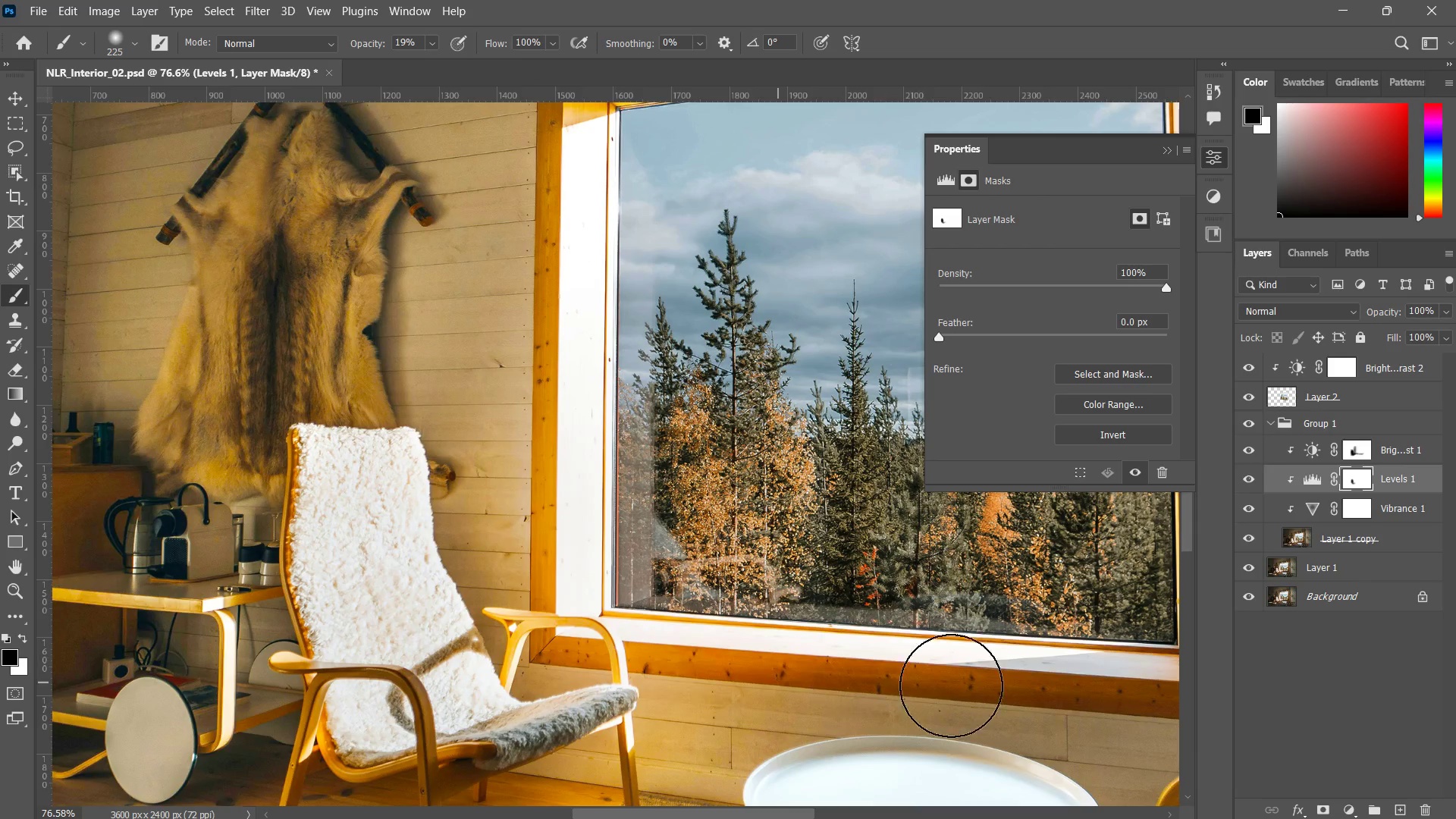 
left_click_drag(start_coordinate=[857, 660], to_coordinate=[785, 684])
 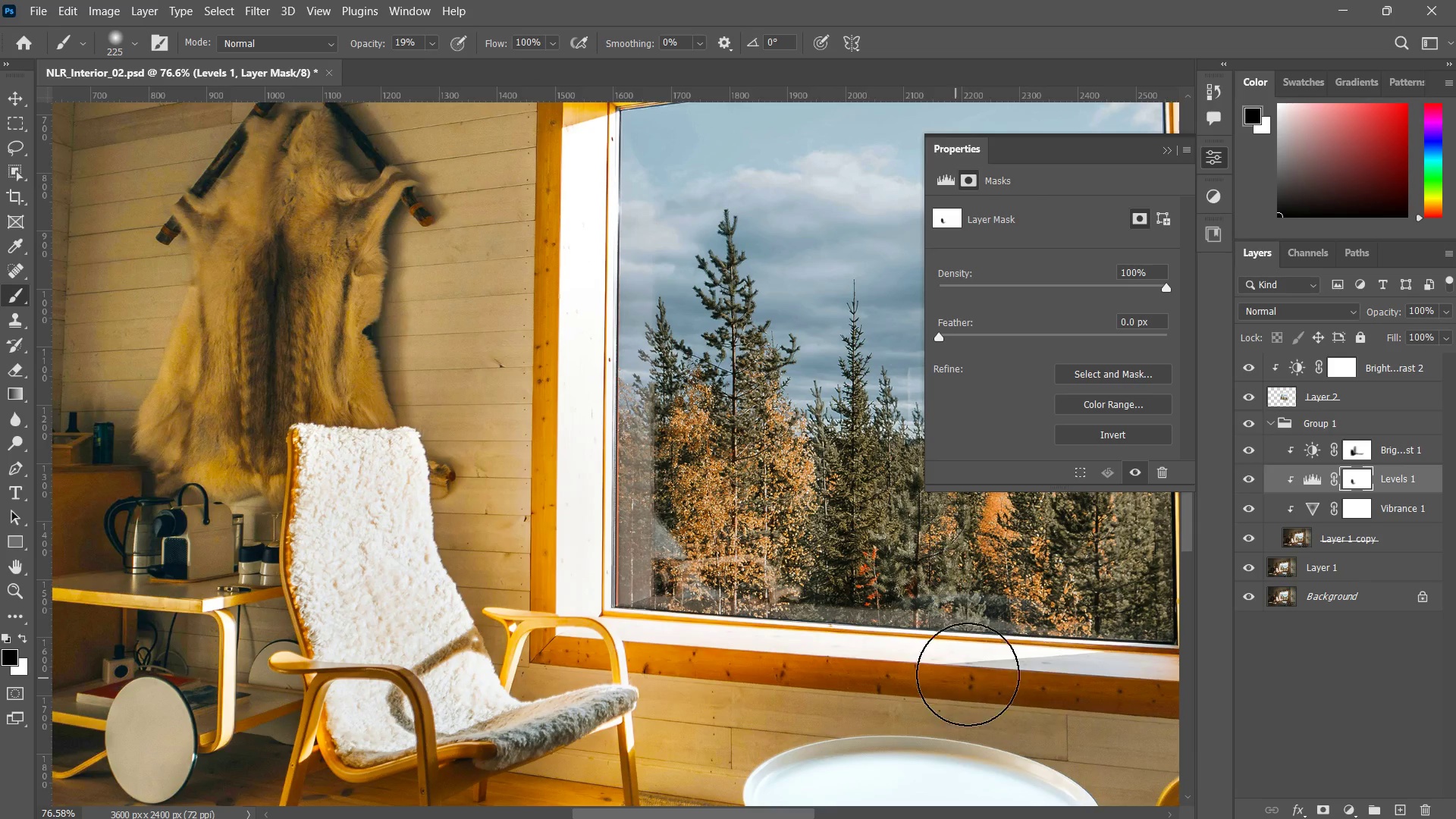 
left_click_drag(start_coordinate=[1026, 687], to_coordinate=[940, 687])
 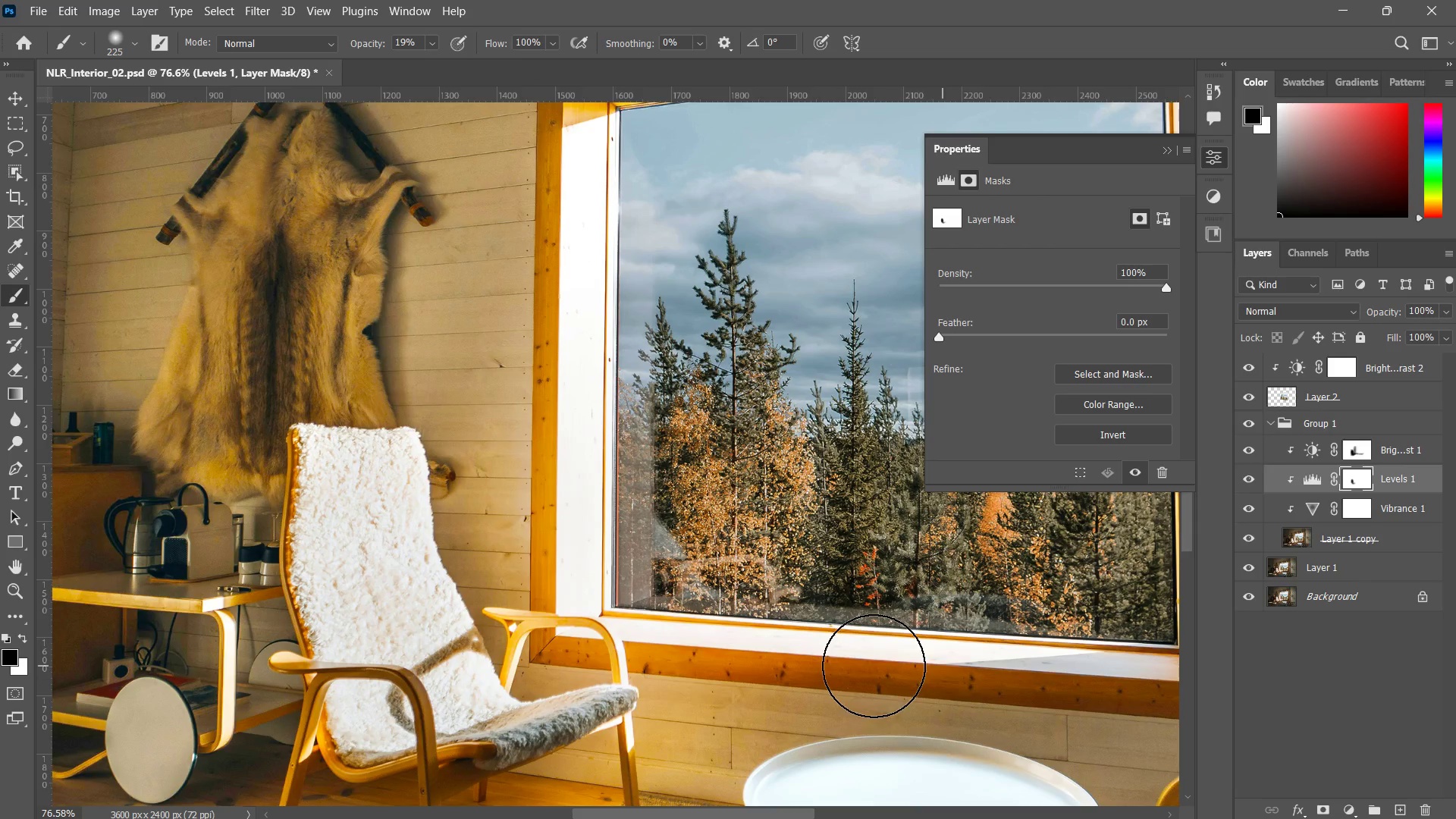 
left_click_drag(start_coordinate=[1003, 666], to_coordinate=[872, 666])
 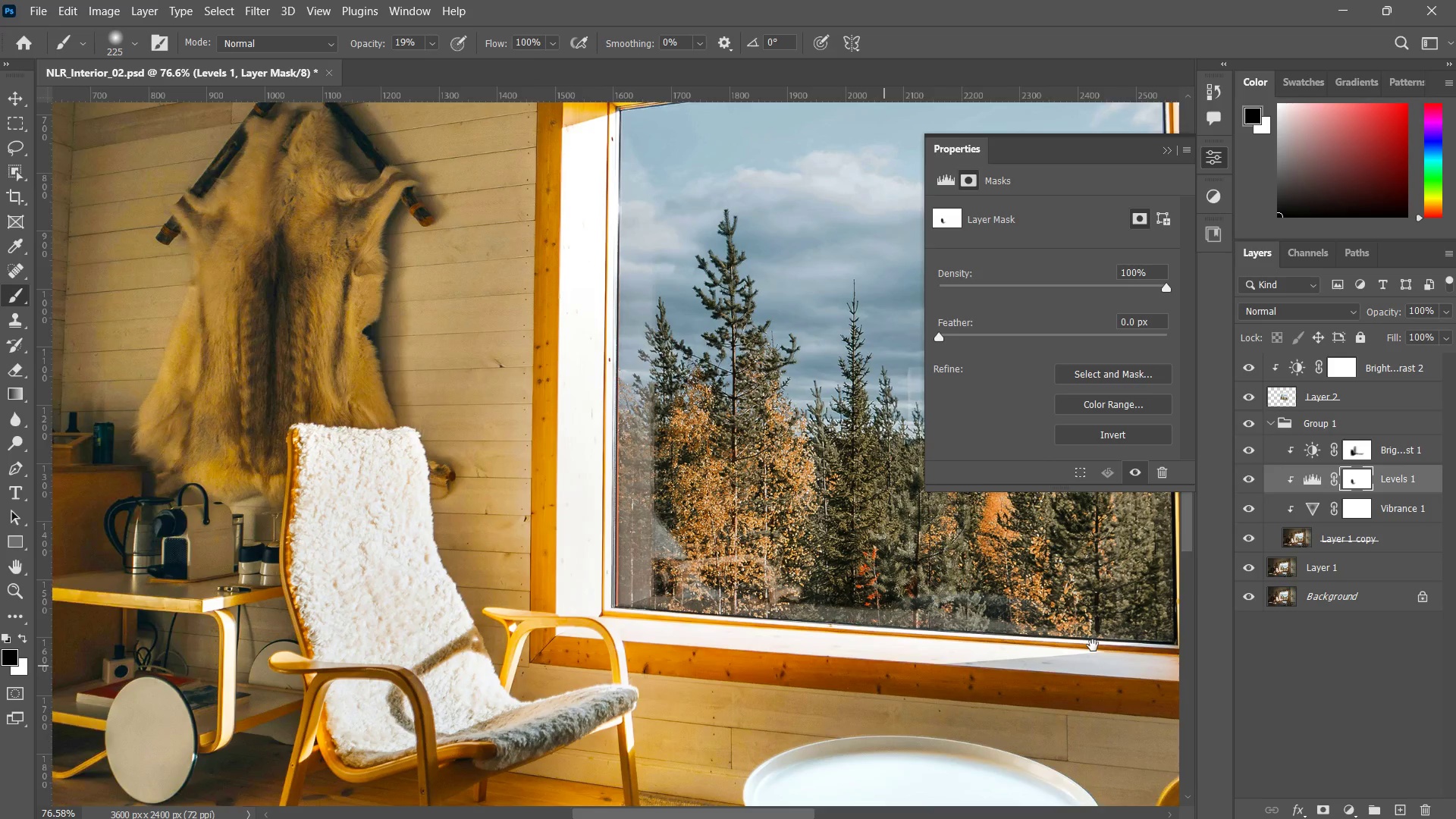 
hold_key(key=Space, duration=0.52)
 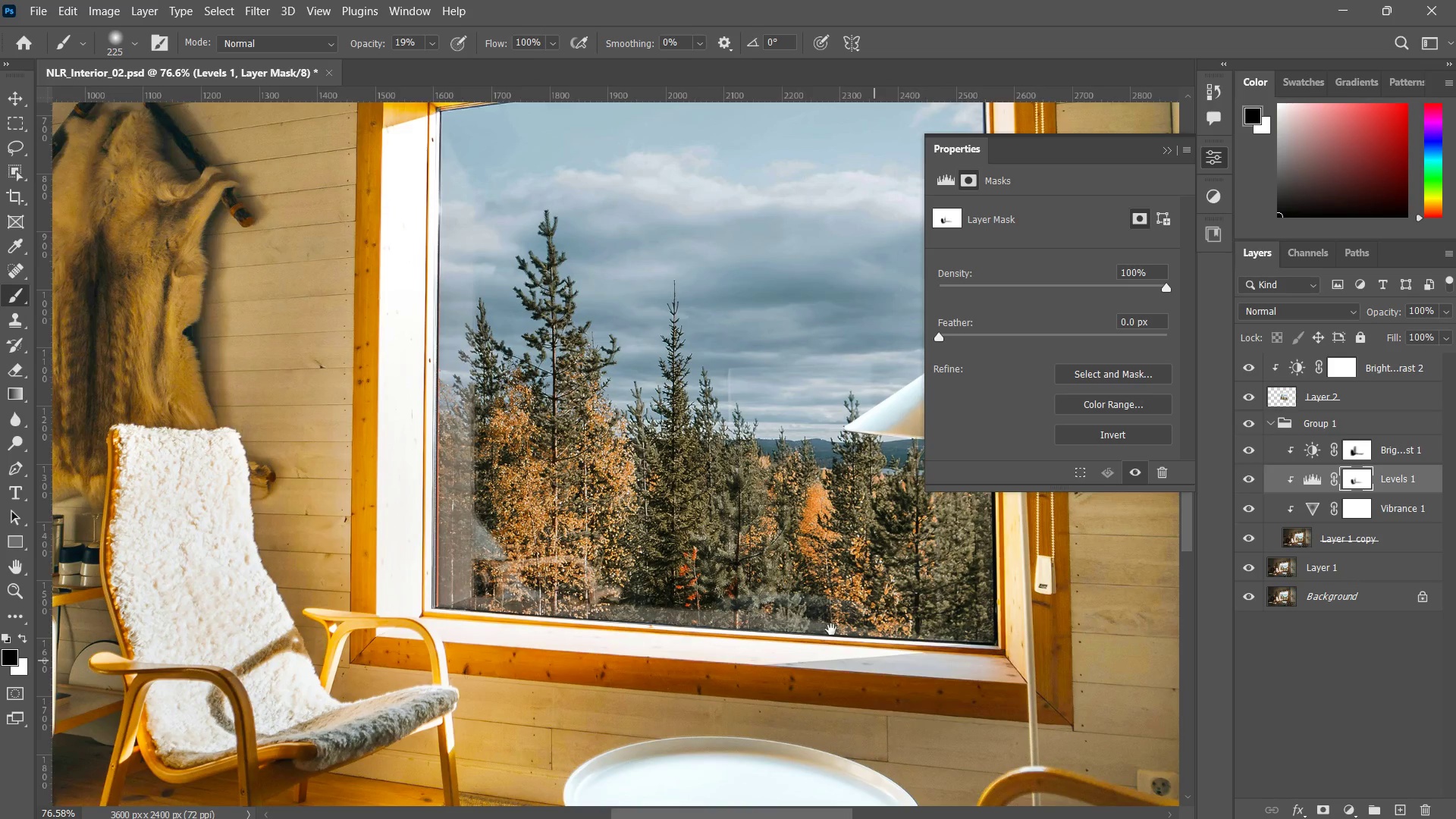 
left_click_drag(start_coordinate=[1093, 645], to_coordinate=[913, 646])
 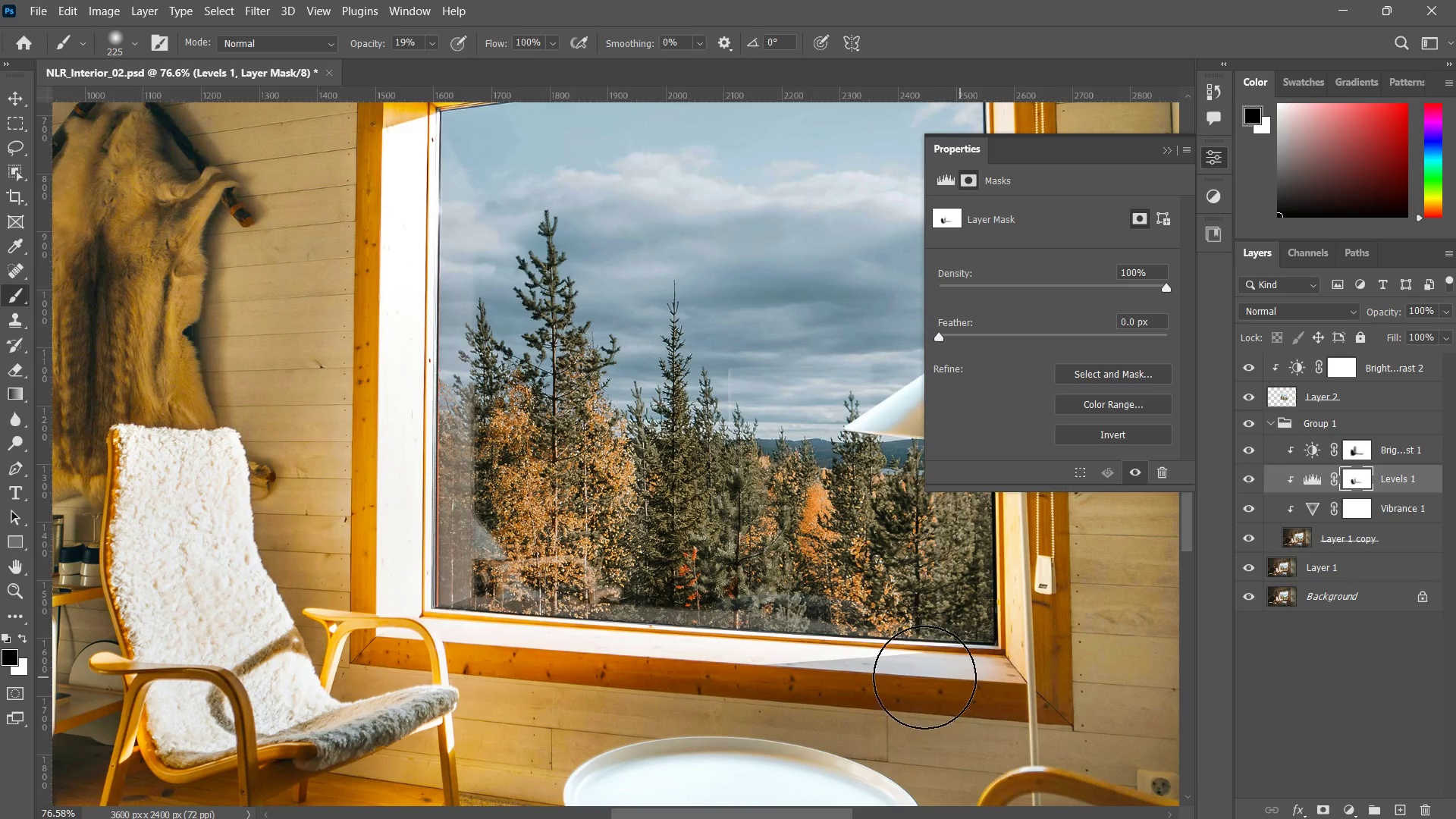 
left_click_drag(start_coordinate=[965, 677], to_coordinate=[926, 678])
 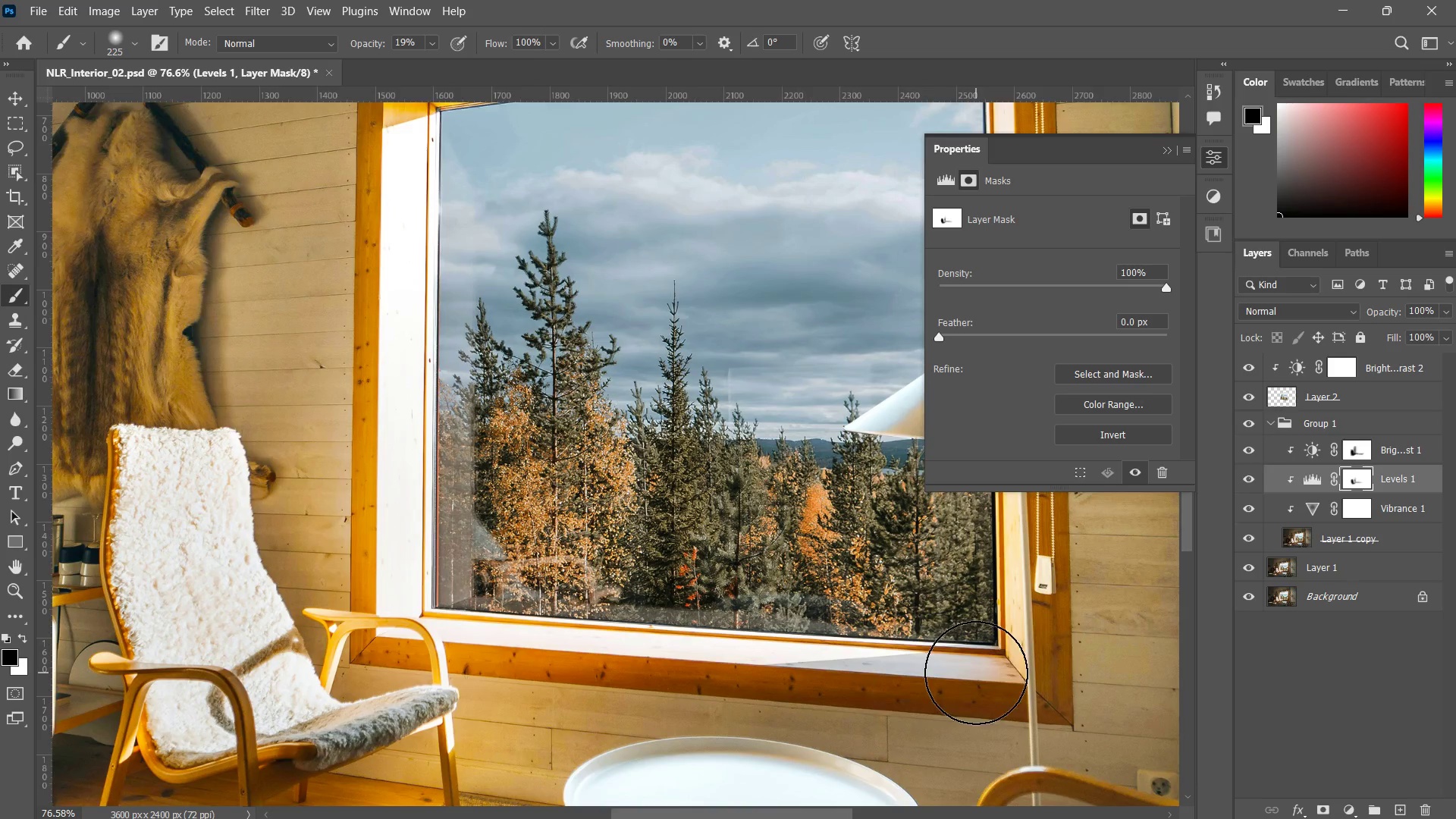 
left_click_drag(start_coordinate=[1009, 664], to_coordinate=[938, 679])
 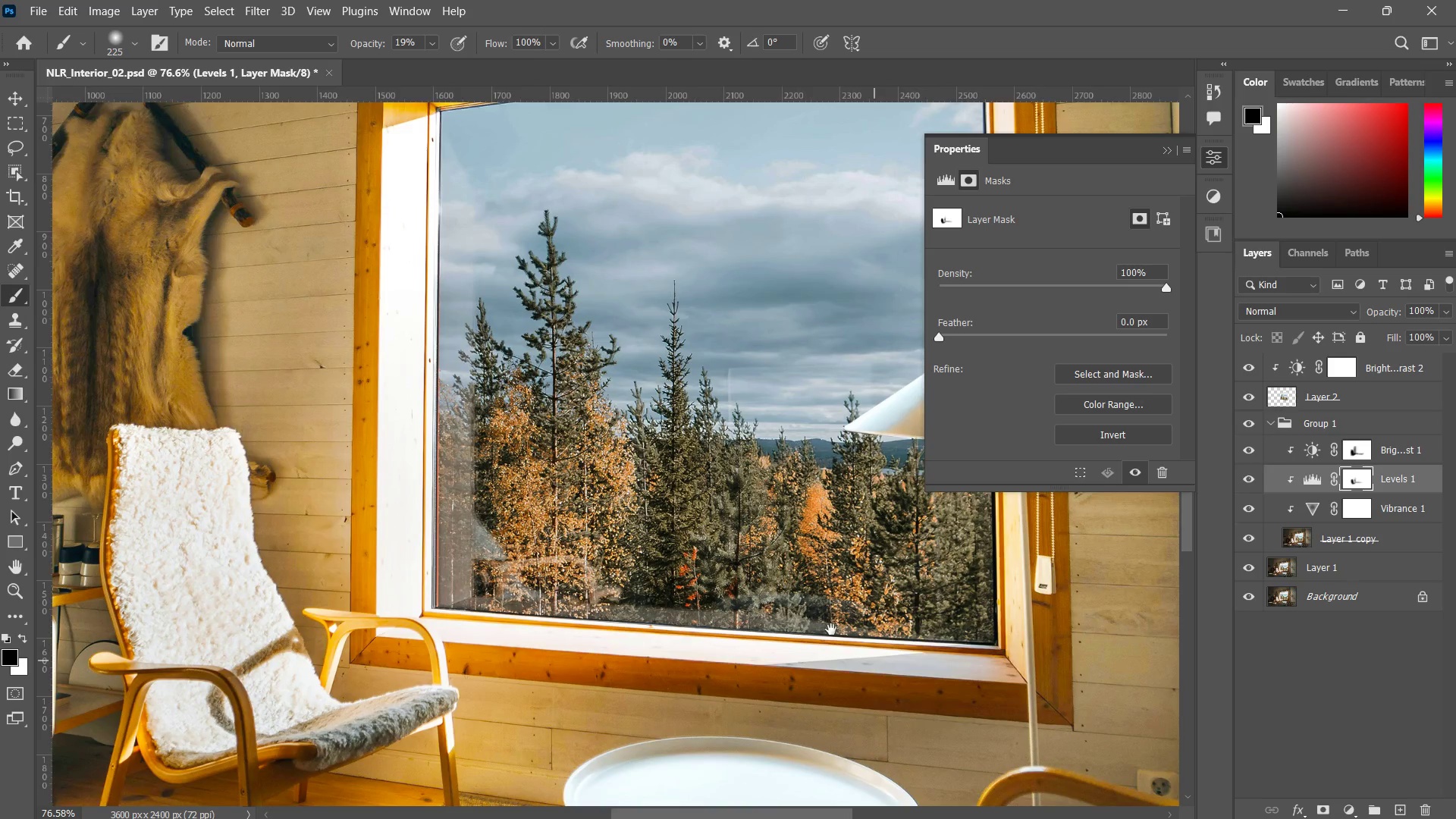 
left_click_drag(start_coordinate=[977, 667], to_coordinate=[908, 667])
 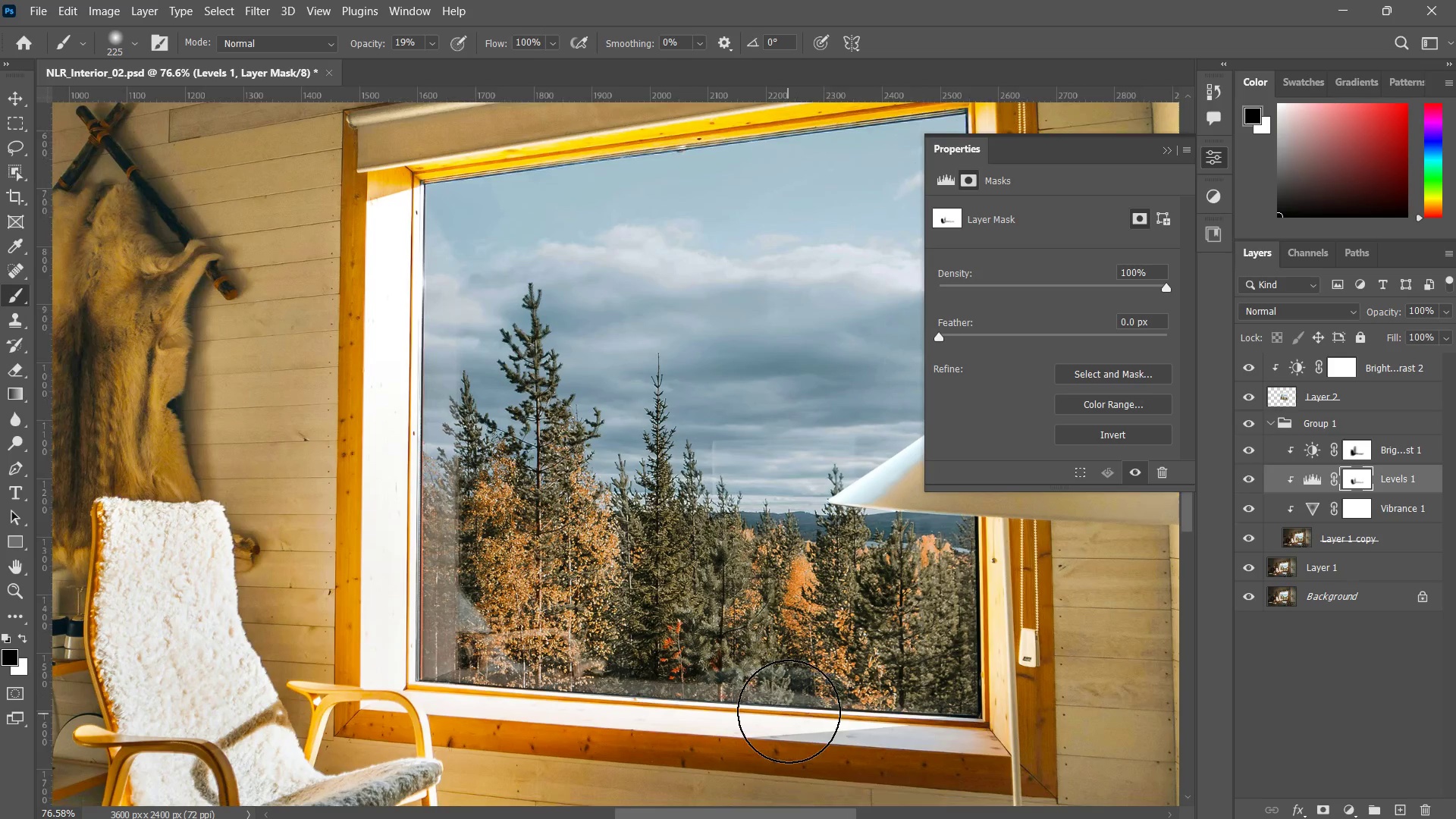 
hold_key(key=Space, duration=0.61)
 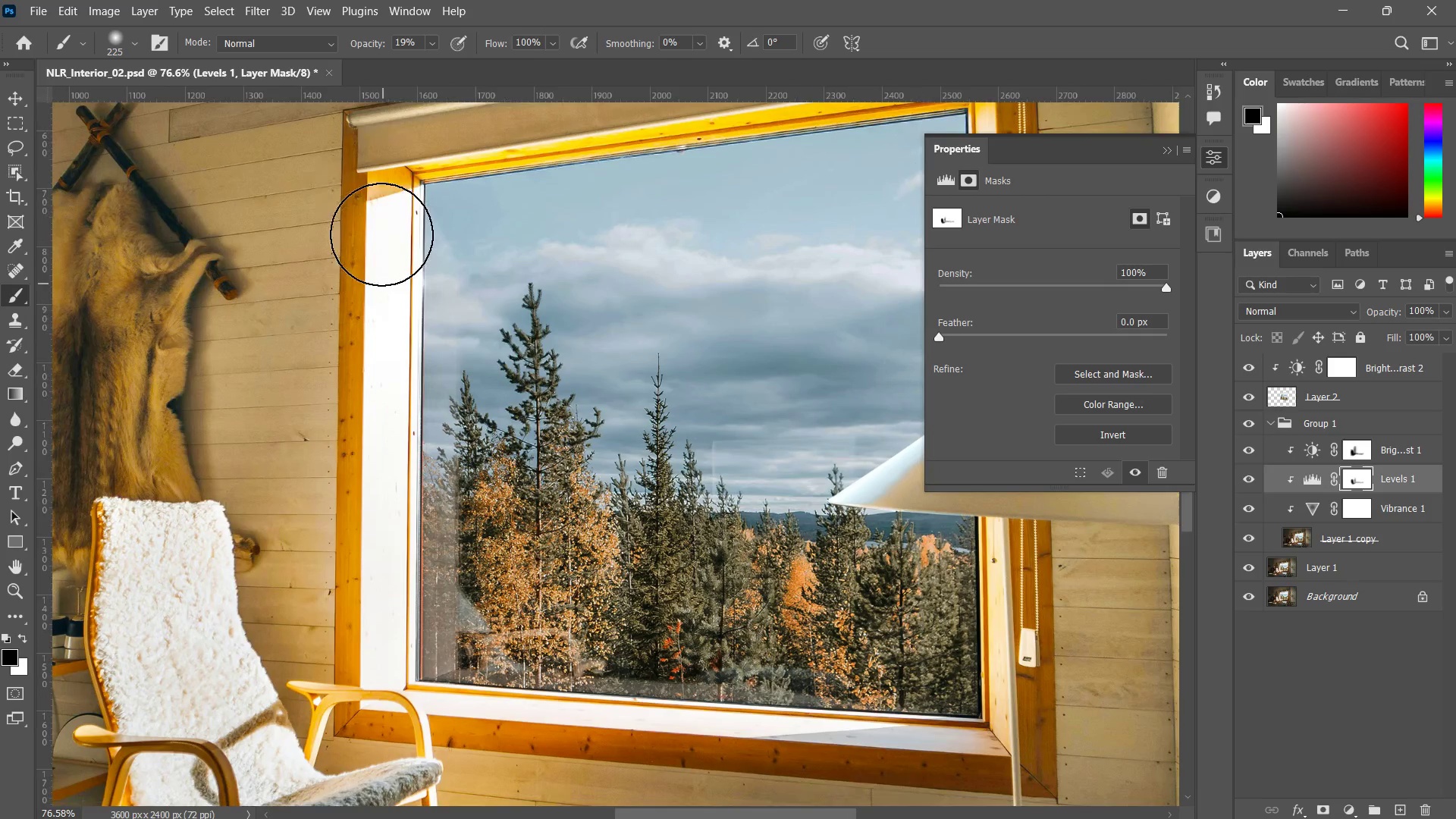 
left_click_drag(start_coordinate=[830, 620], to_coordinate=[814, 692])
 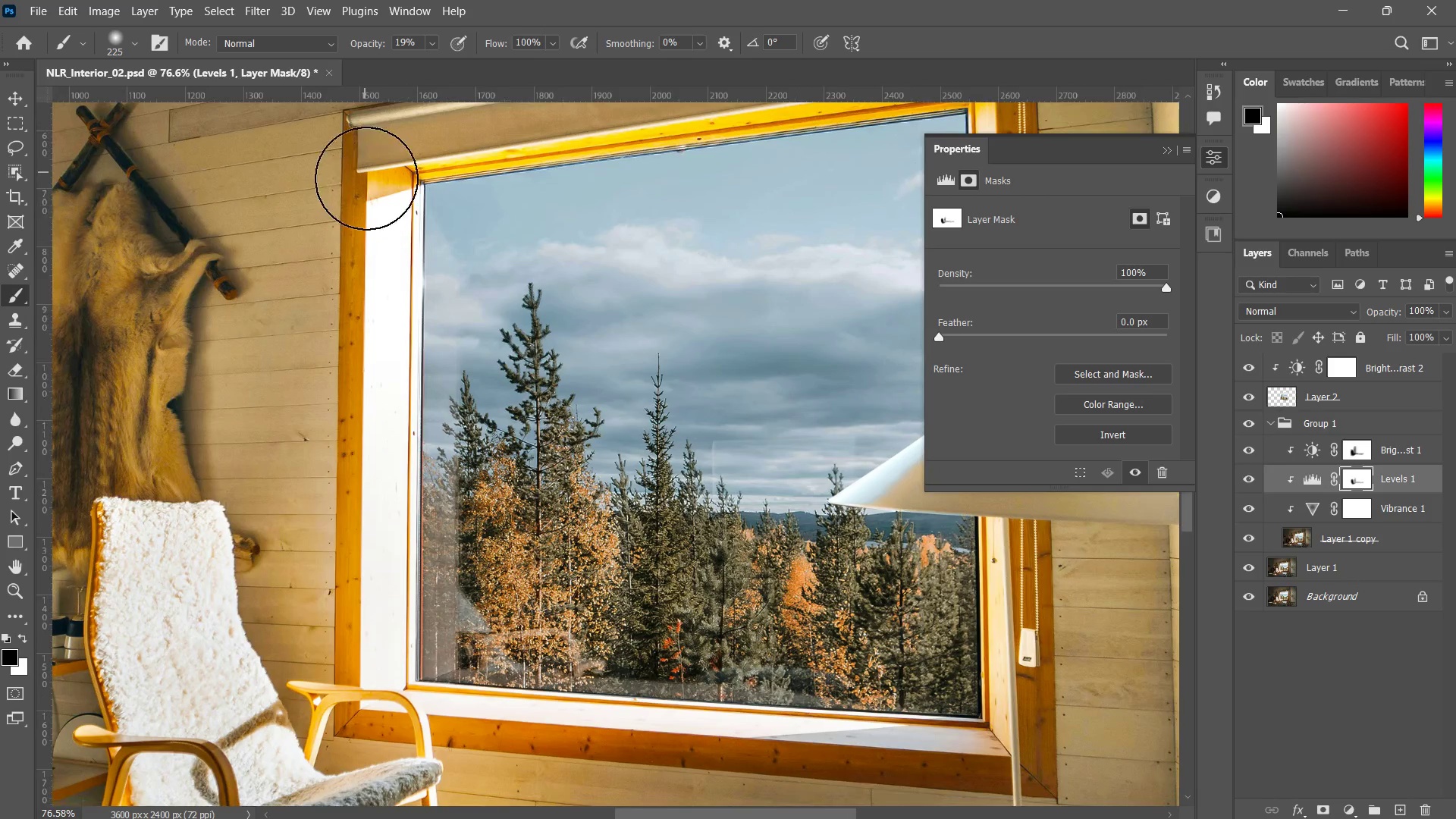 
left_click_drag(start_coordinate=[365, 172], to_coordinate=[383, 282])
 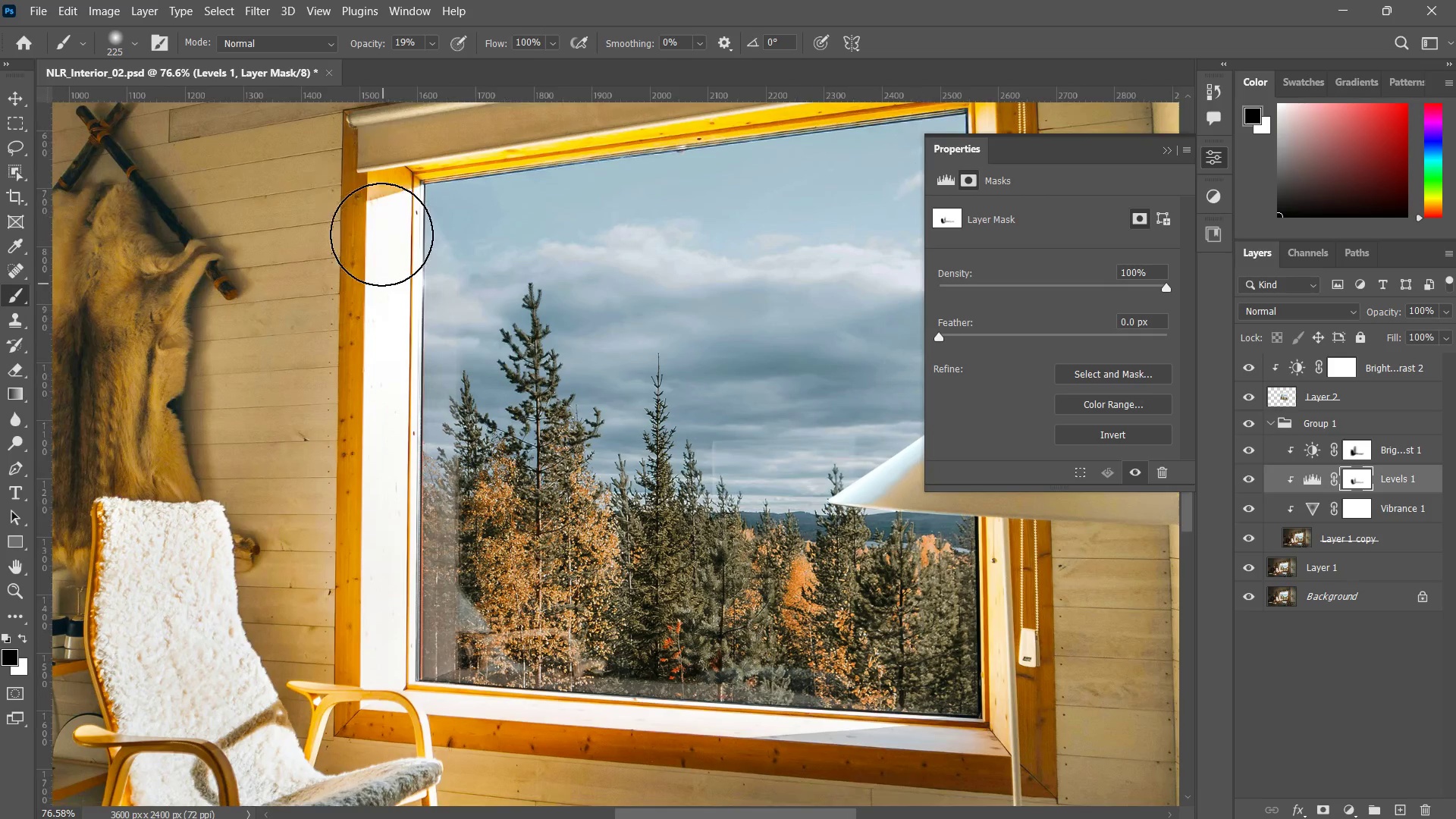 
left_click_drag(start_coordinate=[381, 233], to_coordinate=[372, 290])
 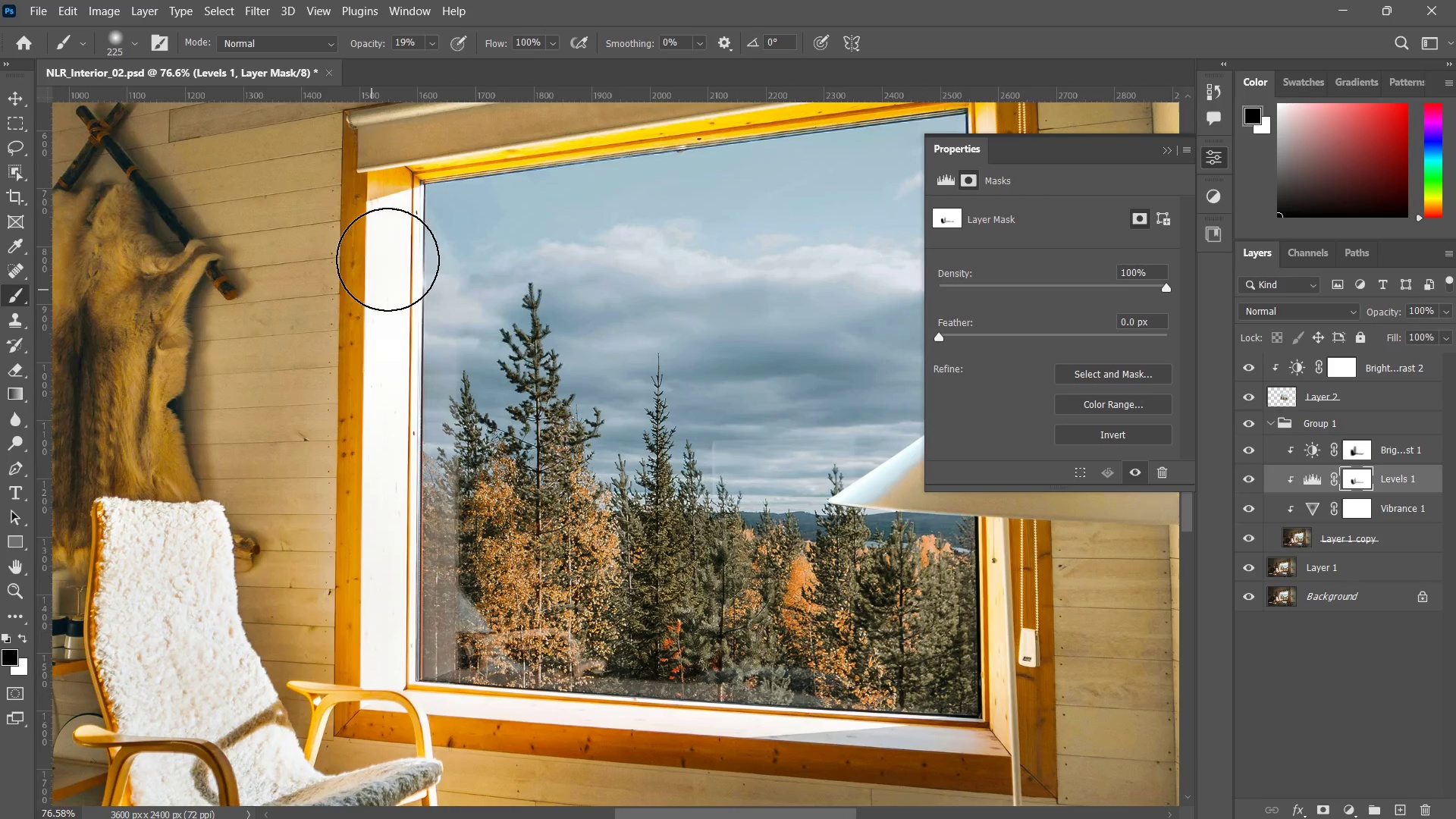 
left_click_drag(start_coordinate=[388, 201], to_coordinate=[391, 324])
 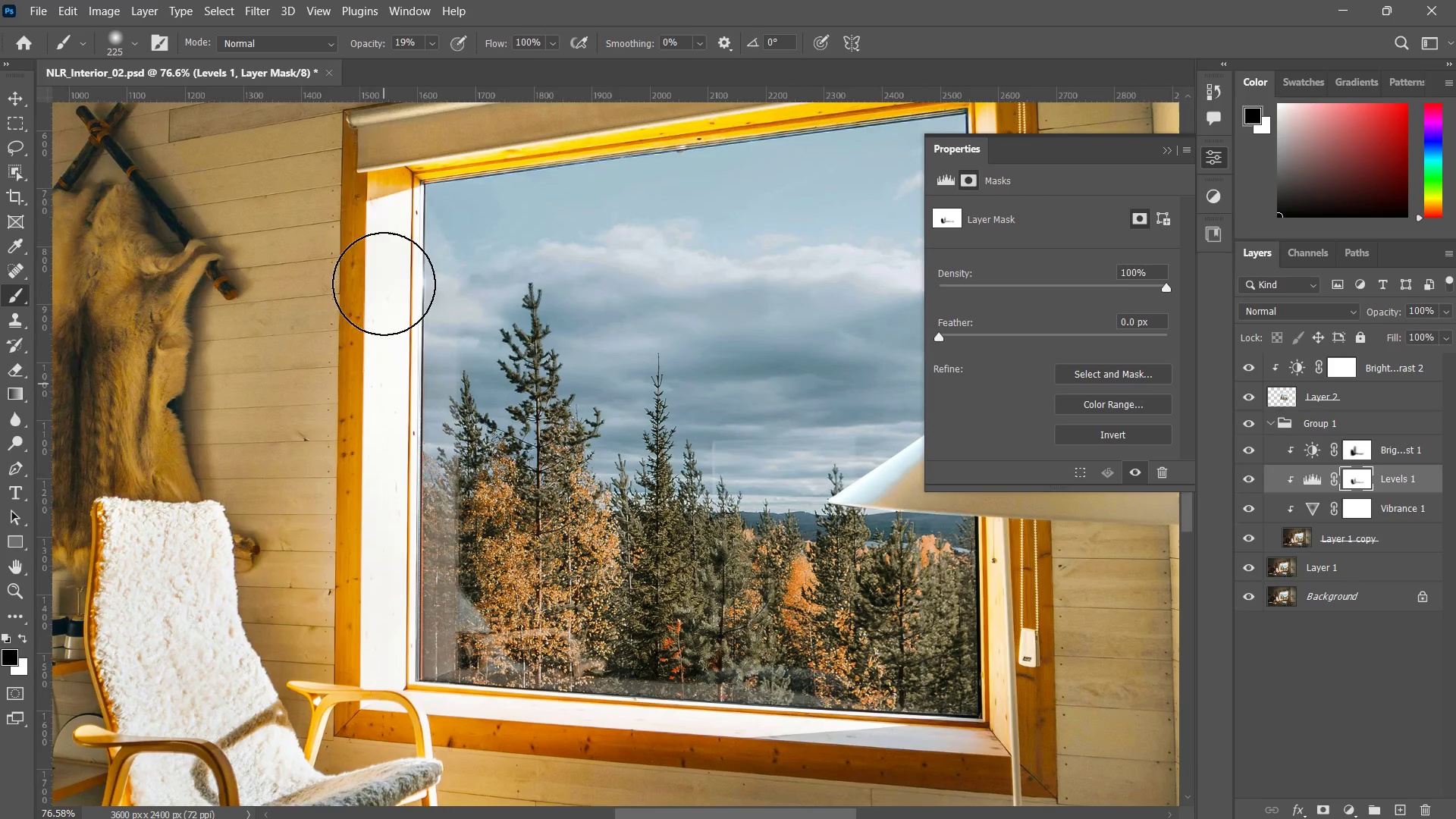 
left_click_drag(start_coordinate=[396, 255], to_coordinate=[384, 268])
 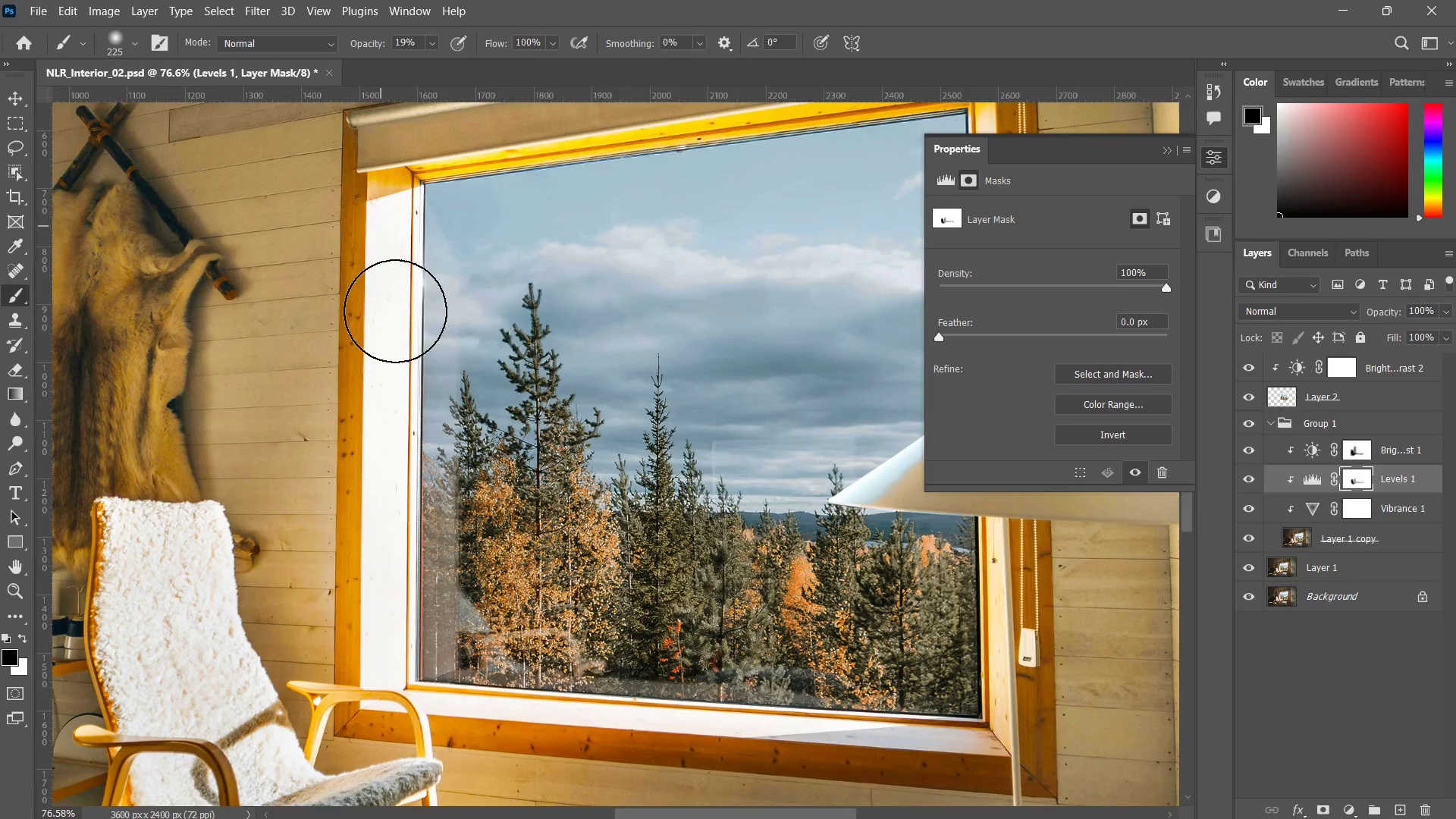 
left_click_drag(start_coordinate=[381, 227], to_coordinate=[395, 311])
 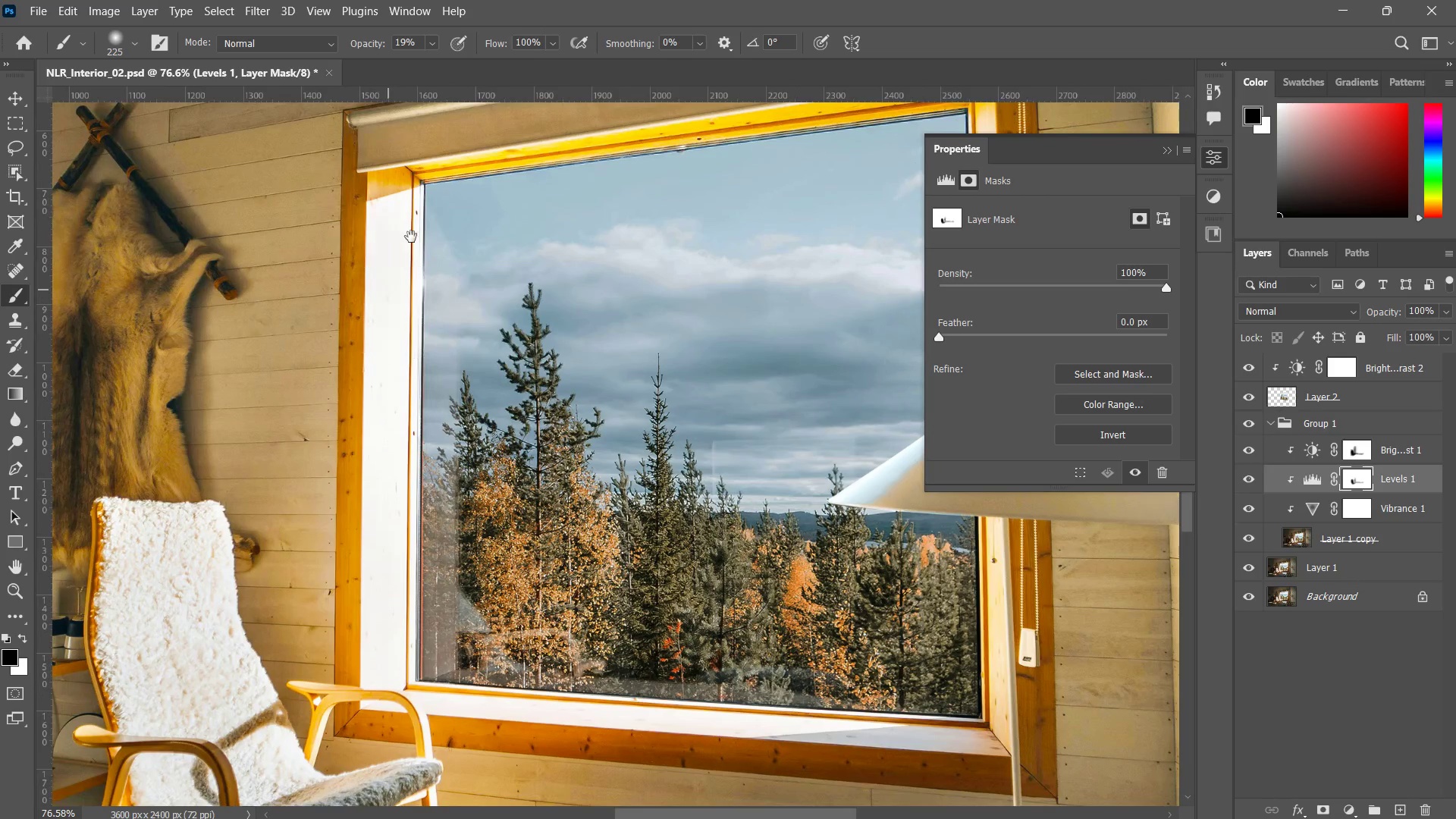 
hold_key(key=Space, duration=0.56)
 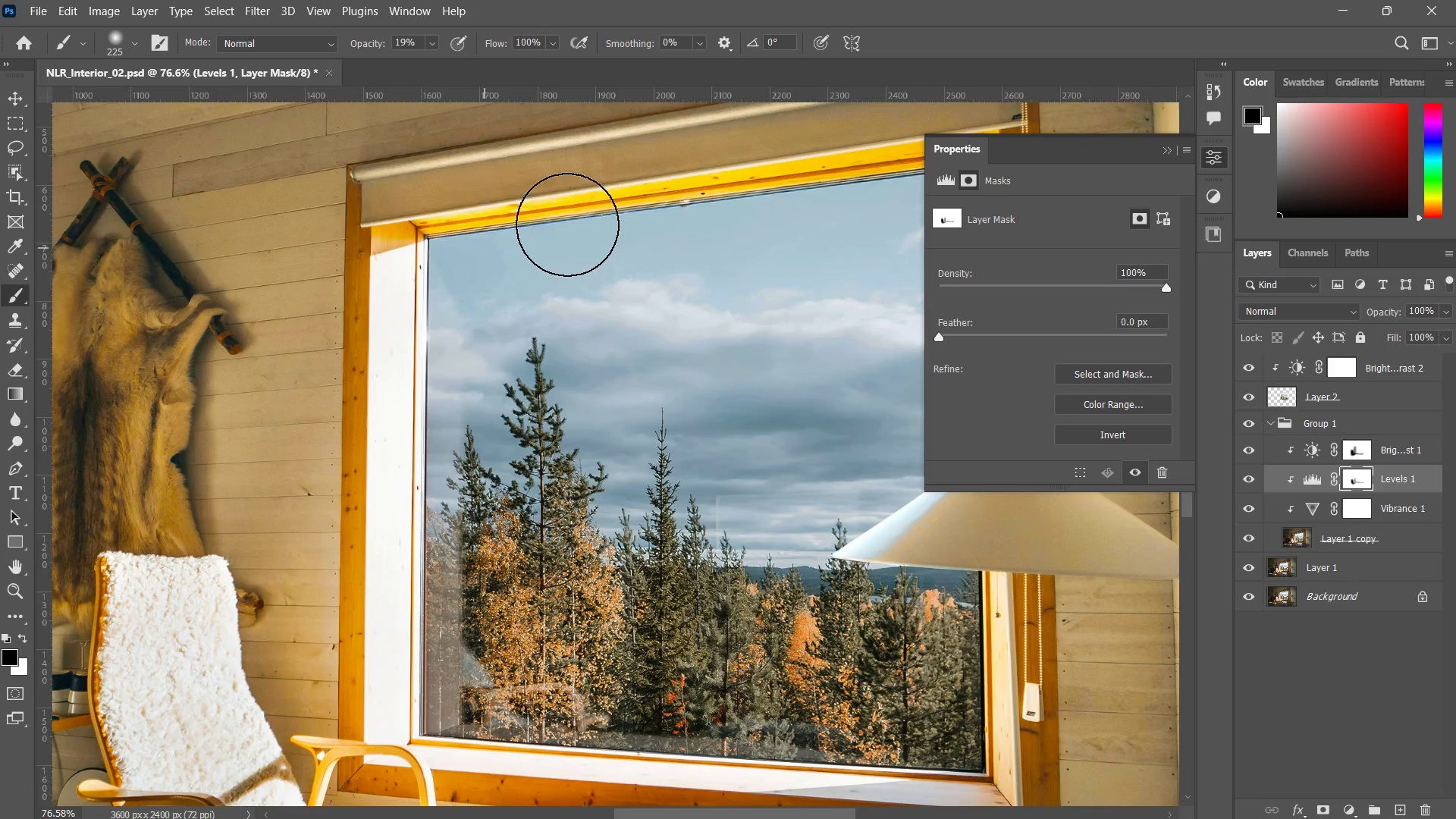 
left_click_drag(start_coordinate=[411, 234], to_coordinate=[415, 289])
 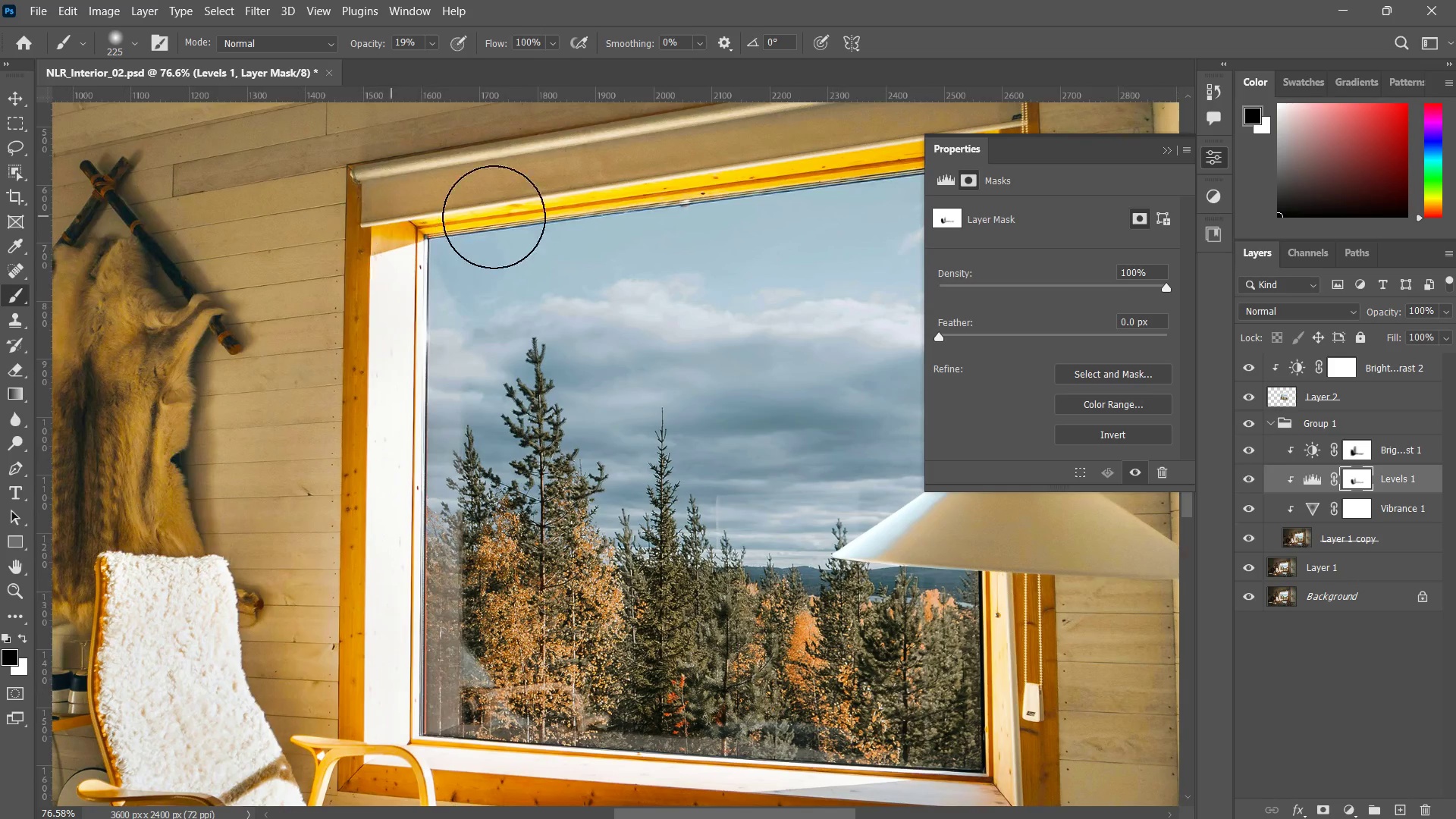 
left_click_drag(start_coordinate=[382, 215], to_coordinate=[522, 205])
 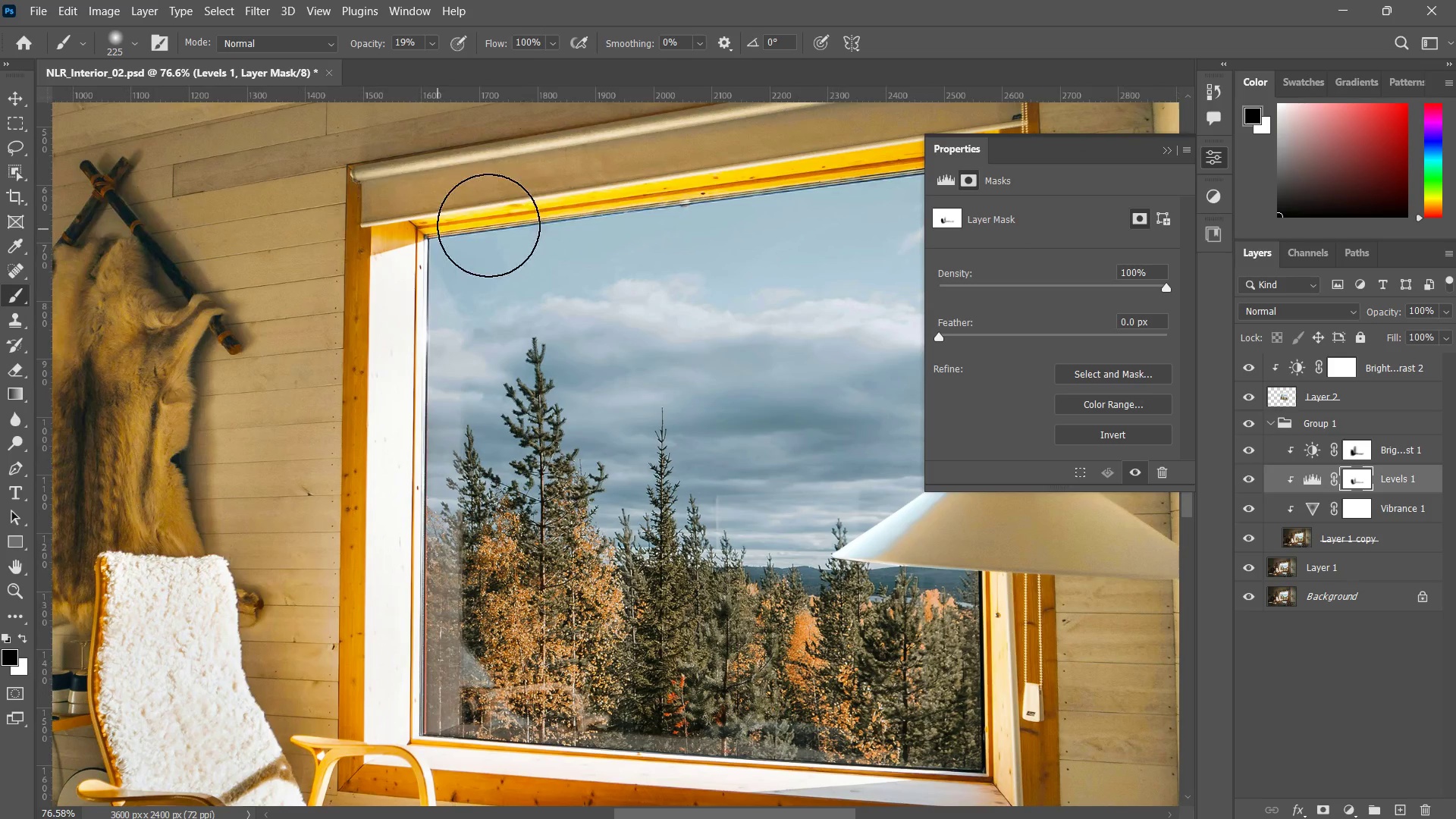 
left_click_drag(start_coordinate=[435, 220], to_coordinate=[460, 259])
 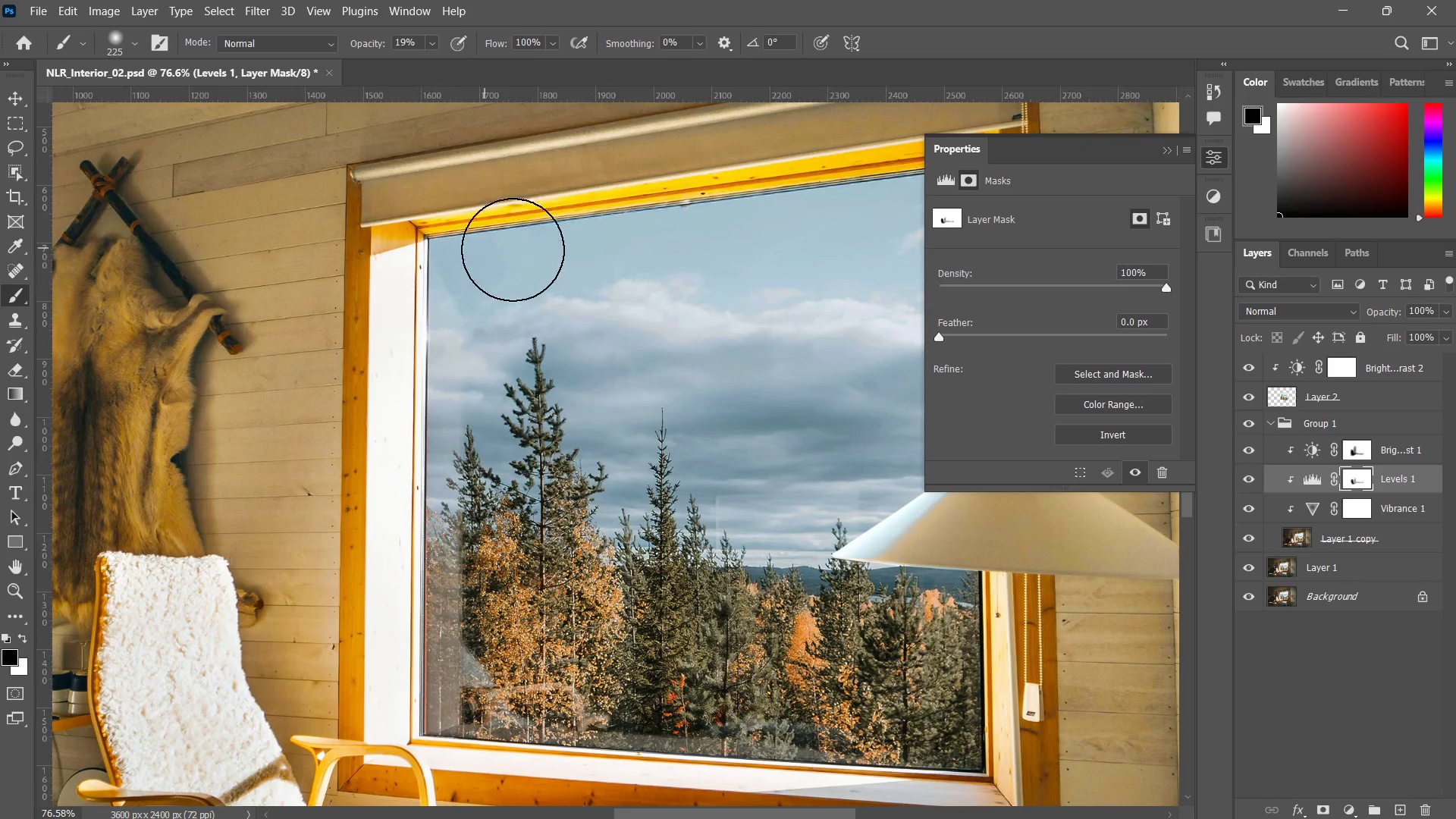 
left_click_drag(start_coordinate=[564, 230], to_coordinate=[504, 256])
 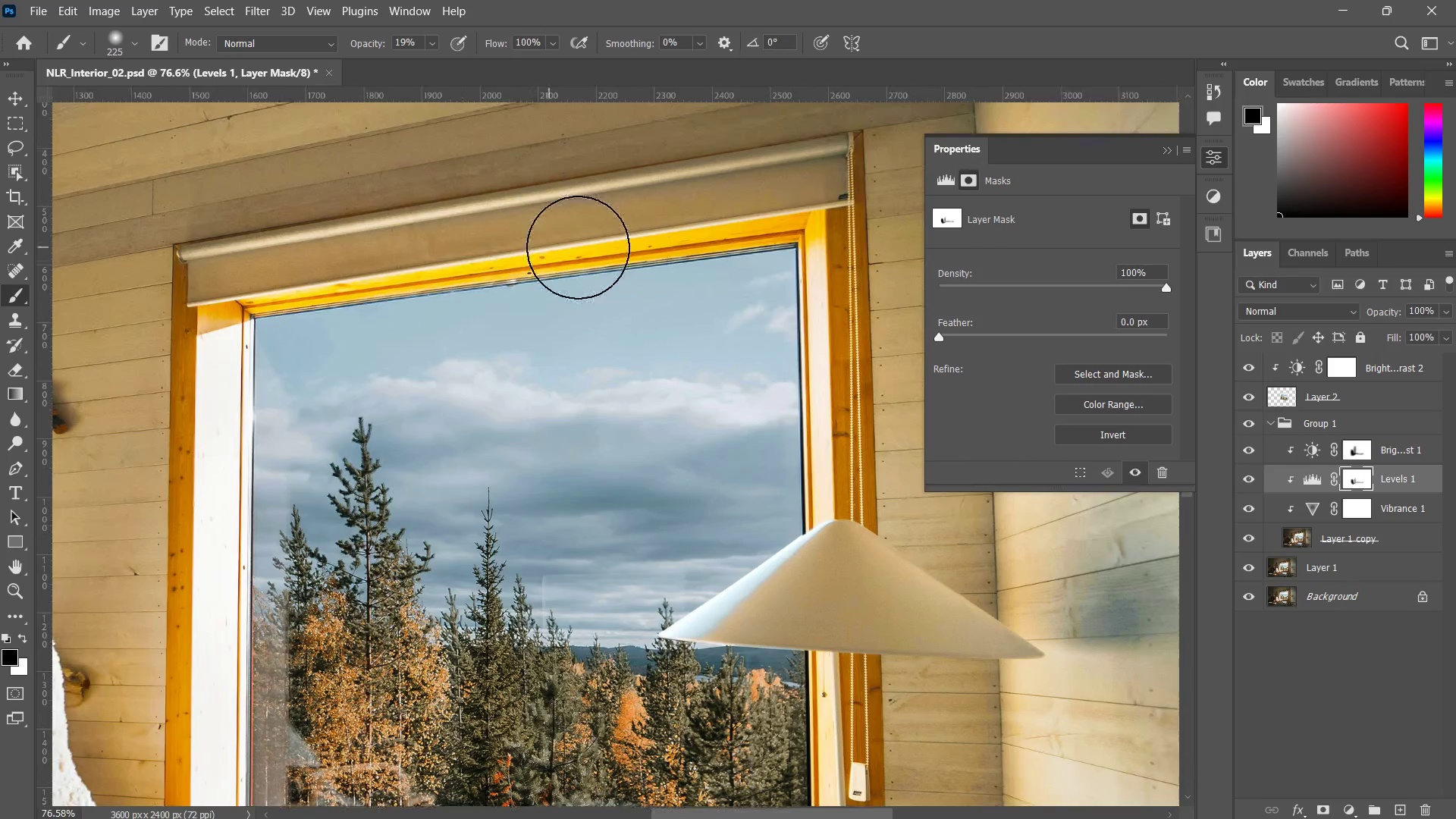 
hold_key(key=Space, duration=0.55)
 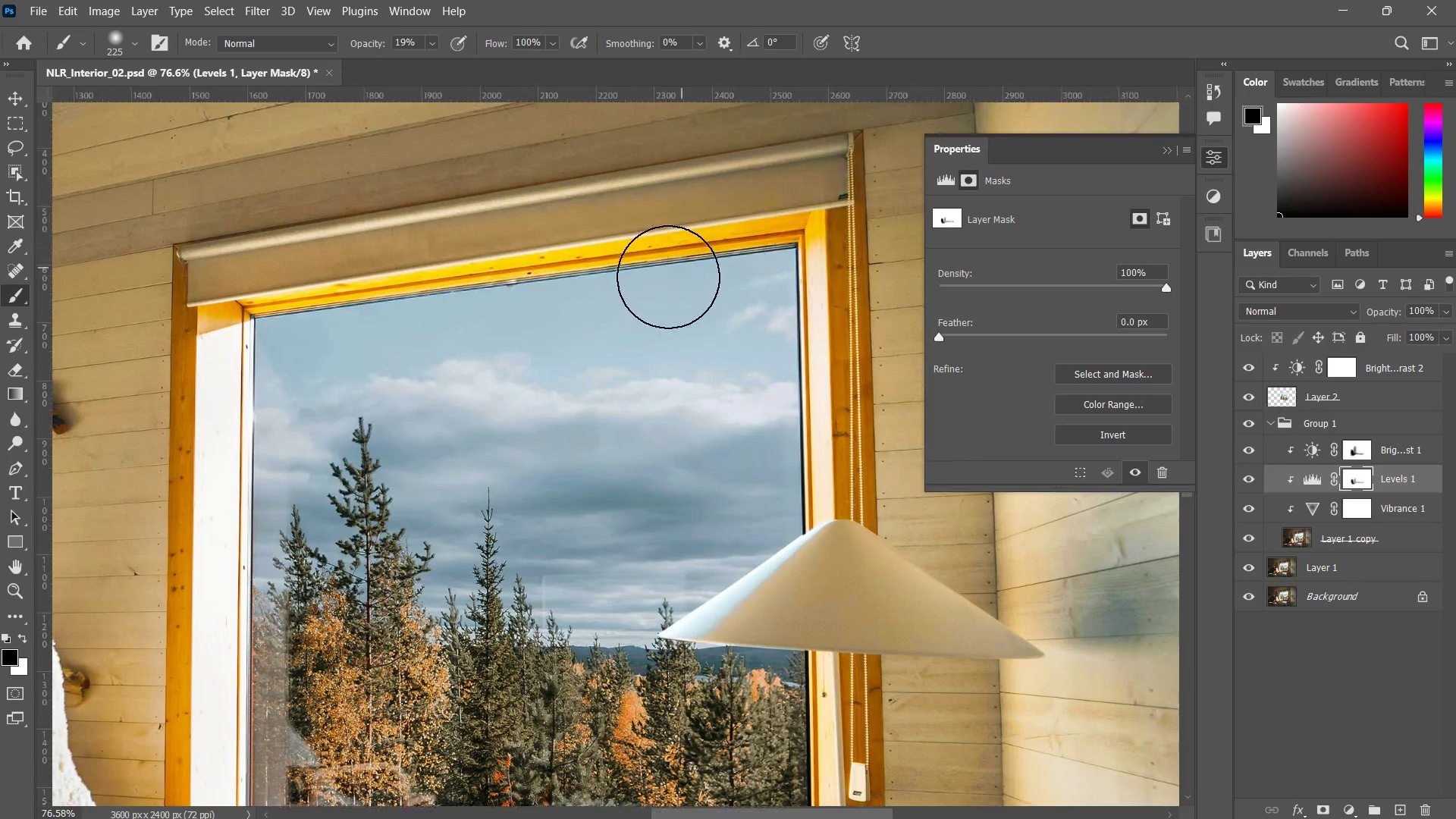 
left_click_drag(start_coordinate=[636, 186], to_coordinate=[463, 265])
 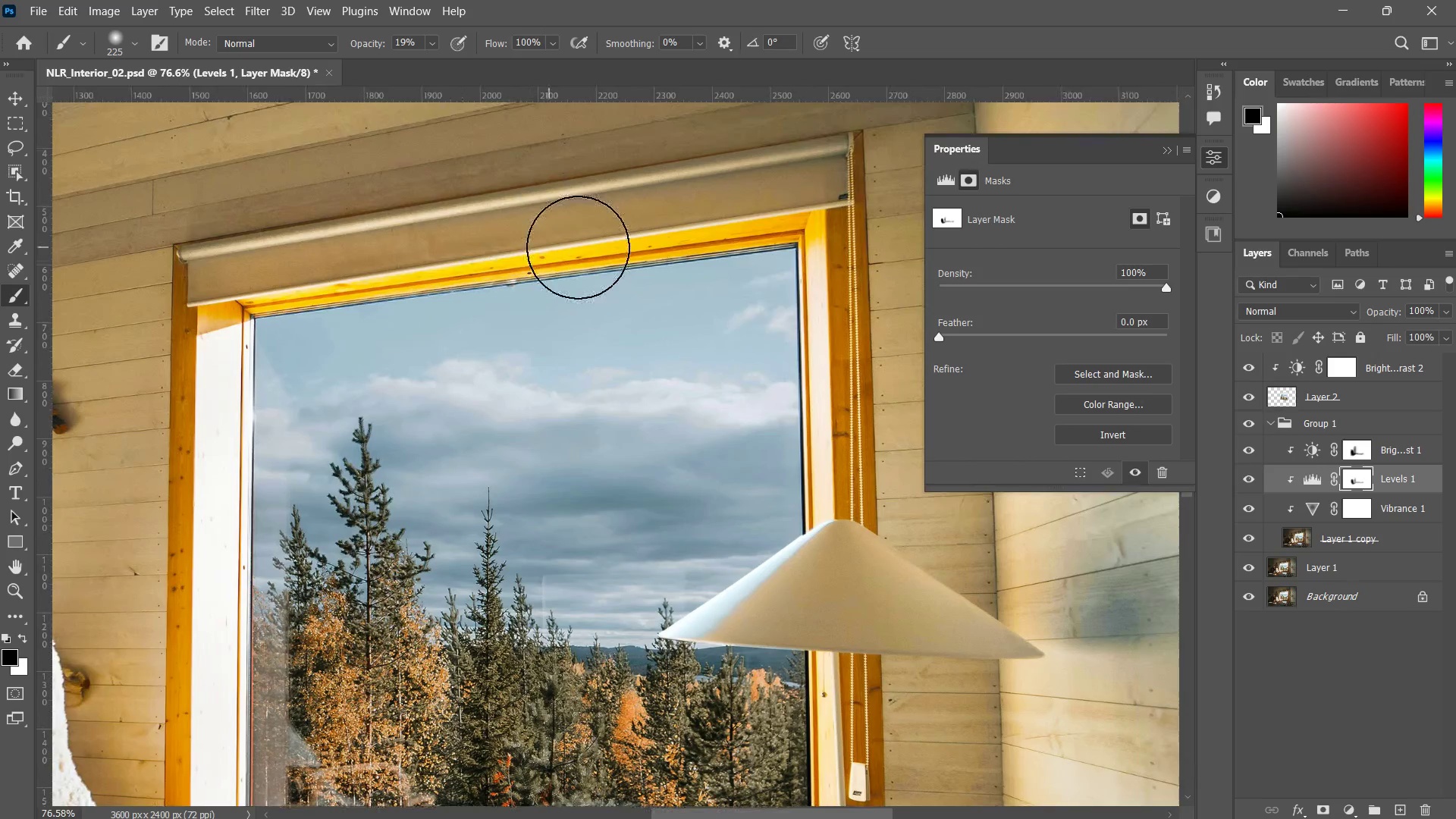 
hold_key(key=Space, duration=3.06)
 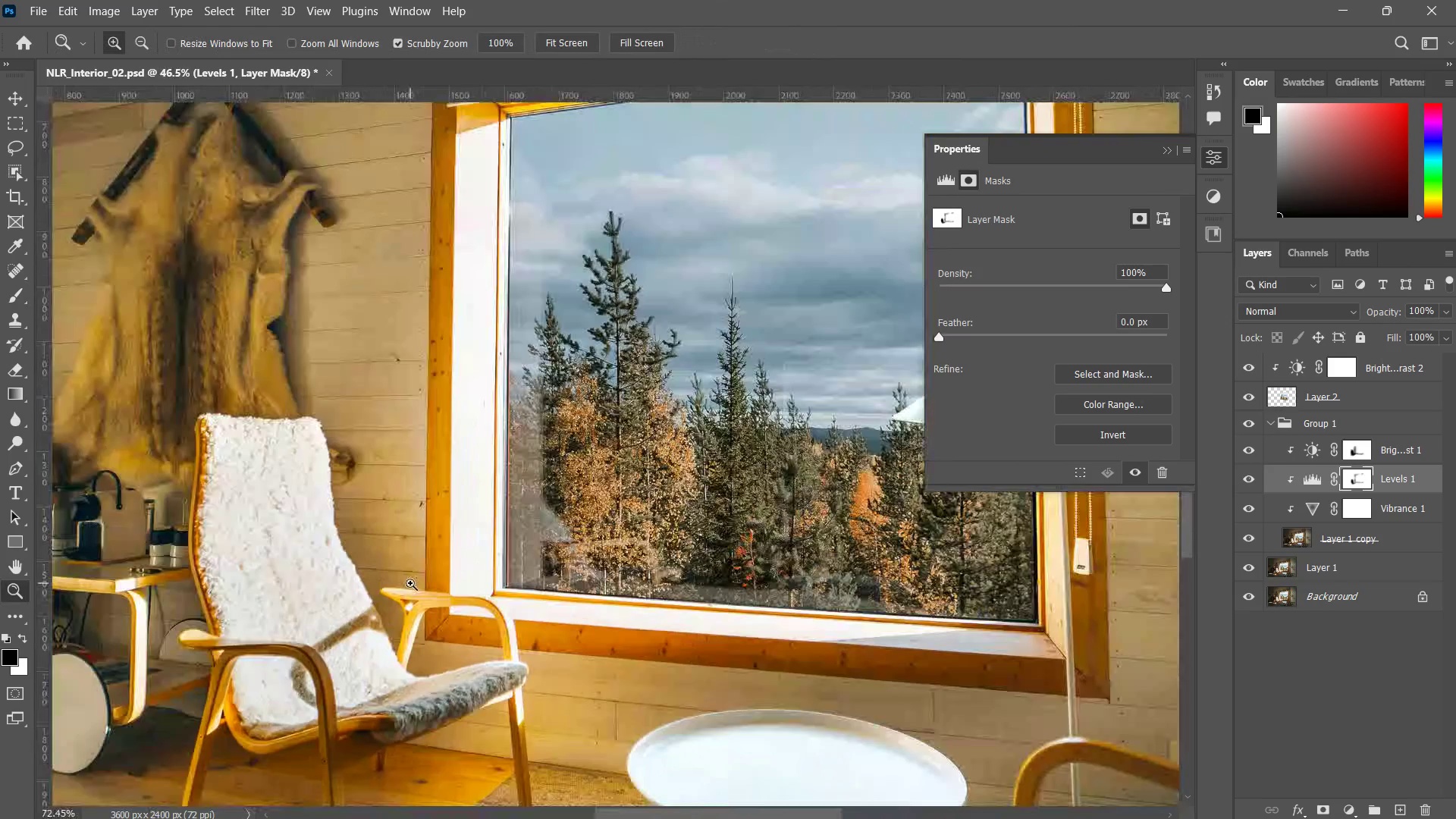 
left_click_drag(start_coordinate=[806, 244], to_coordinate=[731, 248])
 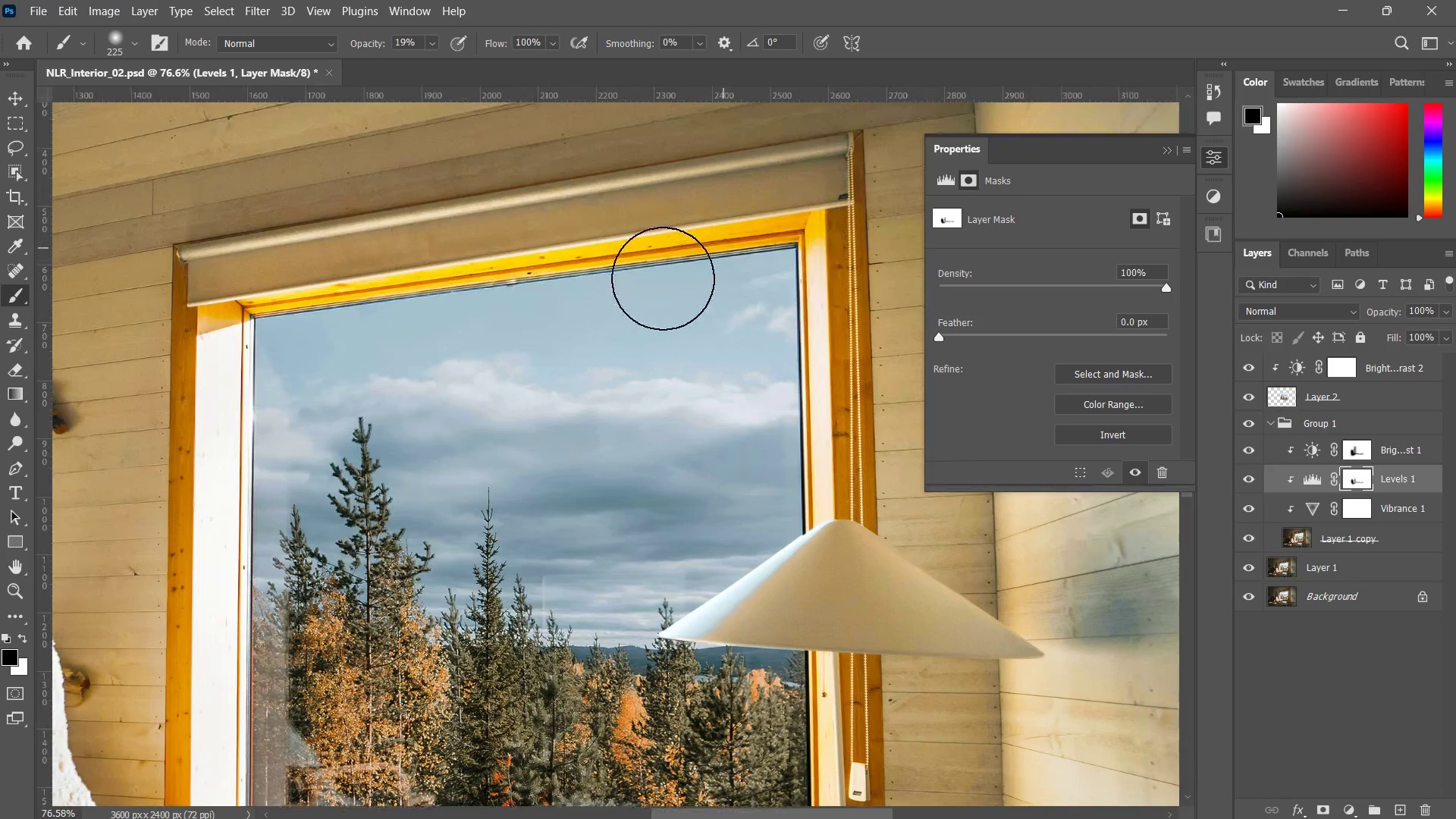 
left_click_drag(start_coordinate=[782, 209], to_coordinate=[667, 278])
 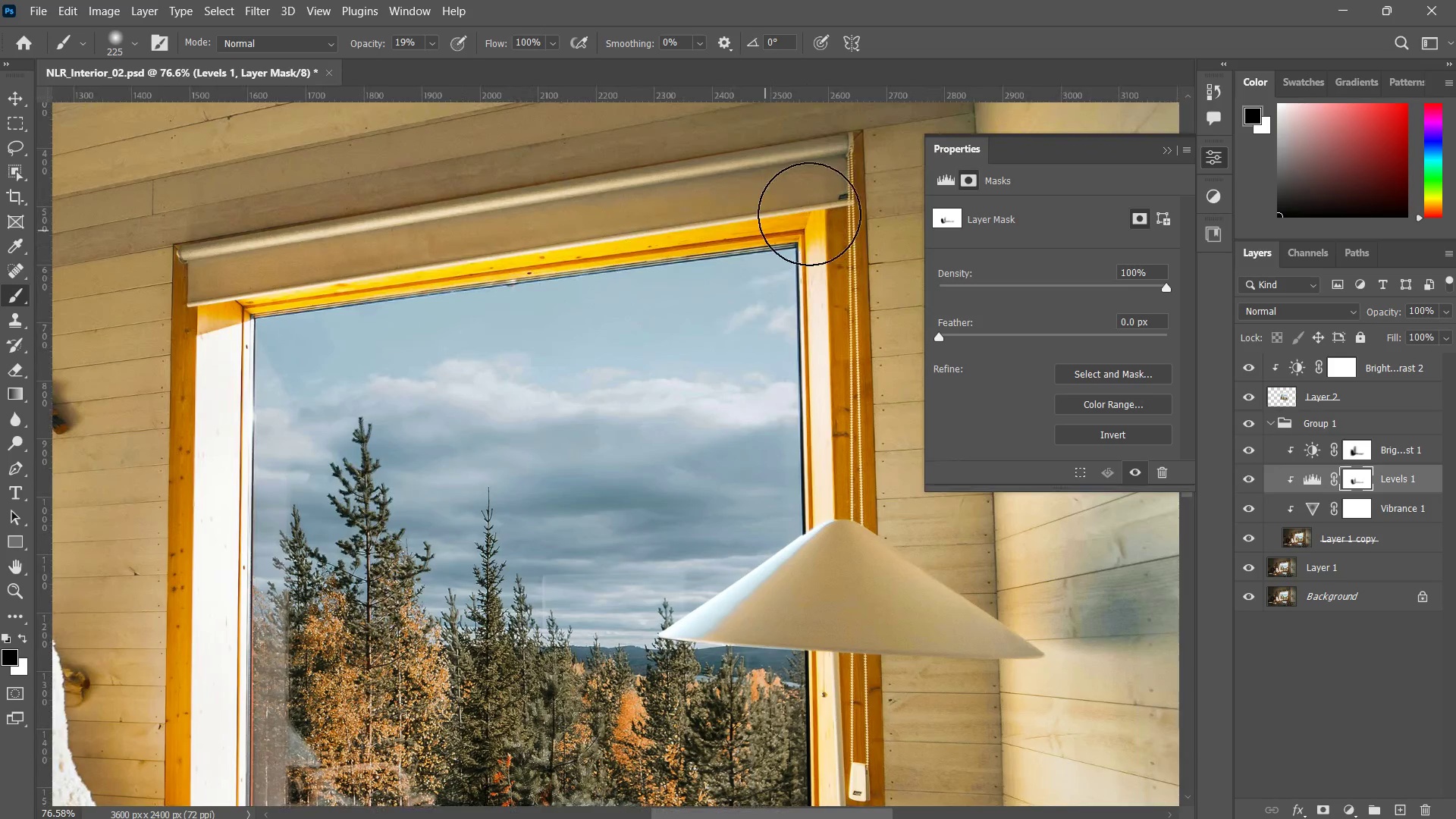 
left_click_drag(start_coordinate=[787, 223], to_coordinate=[755, 232])
 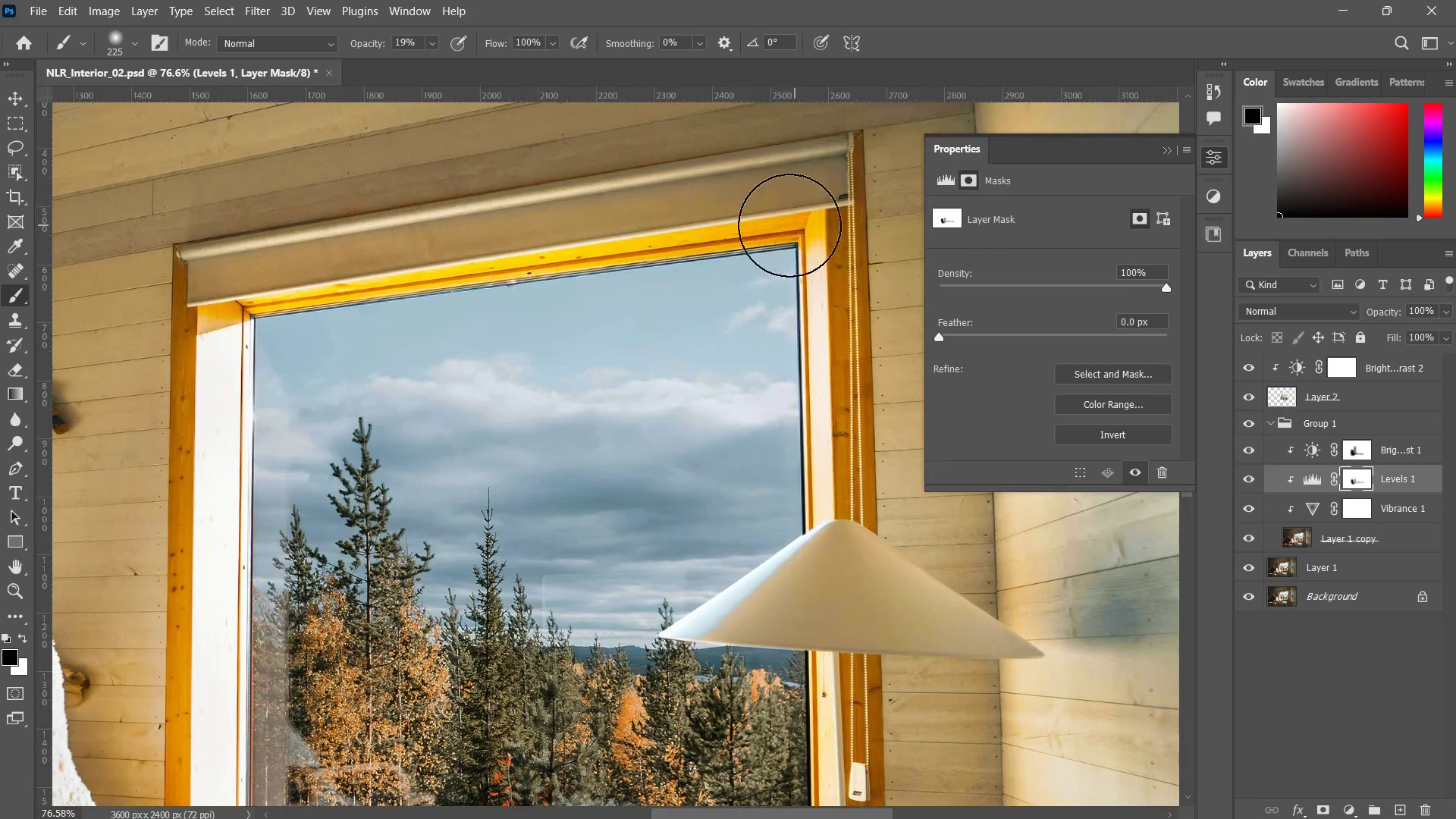 
type(zz)
 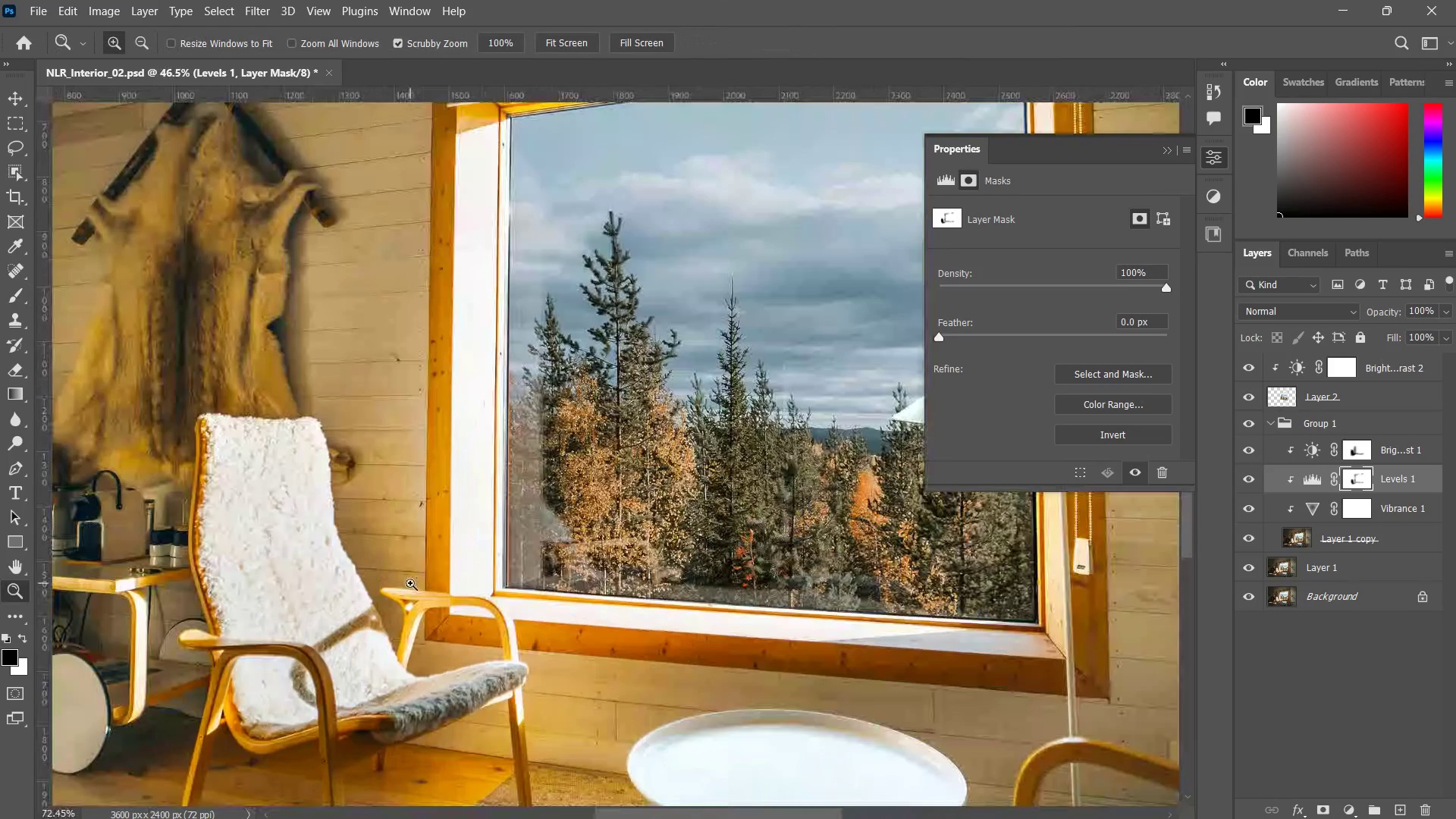 
left_click_drag(start_coordinate=[785, 251], to_coordinate=[767, 256])
 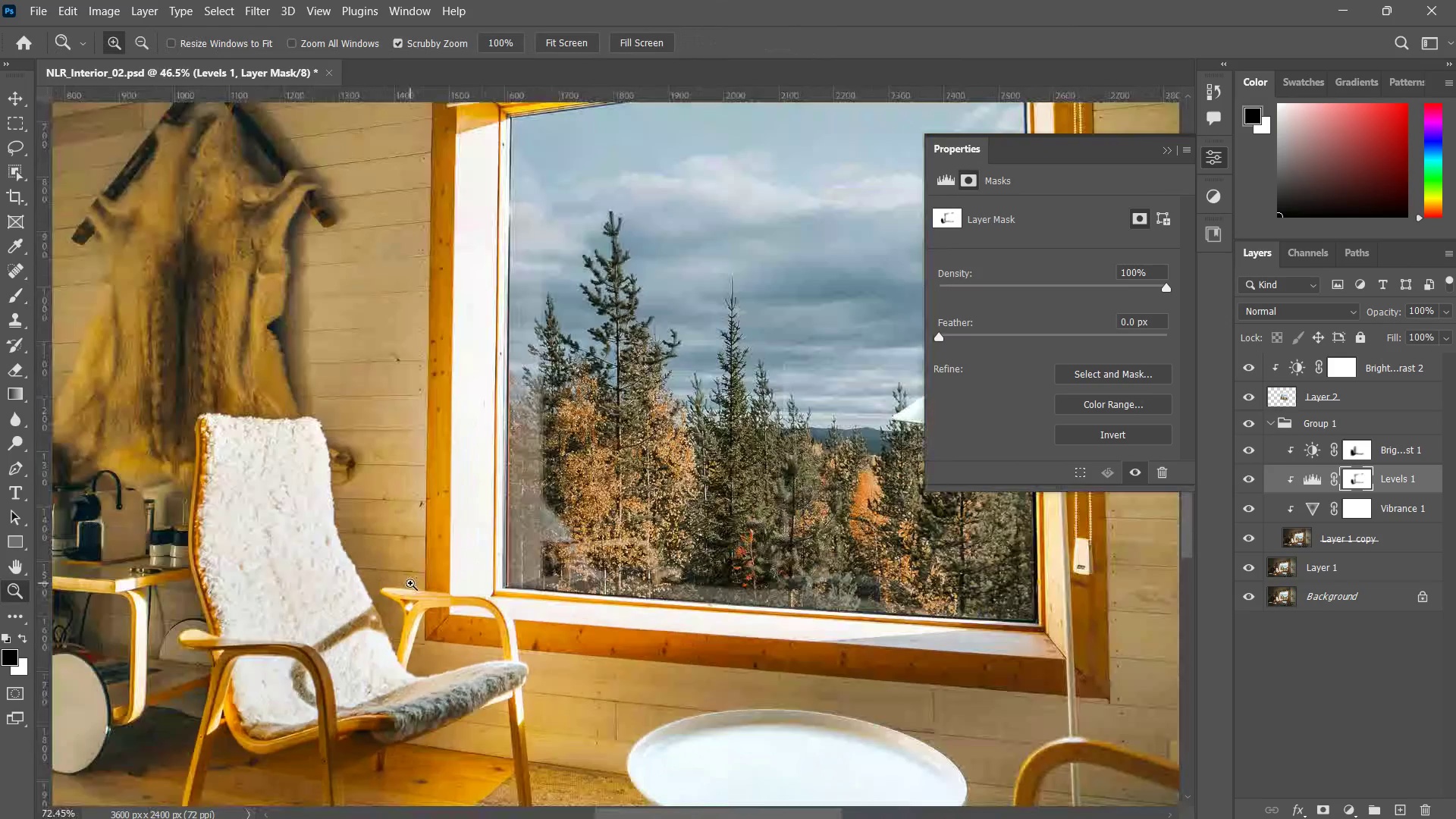 
hold_key(key=Space, duration=0.34)
 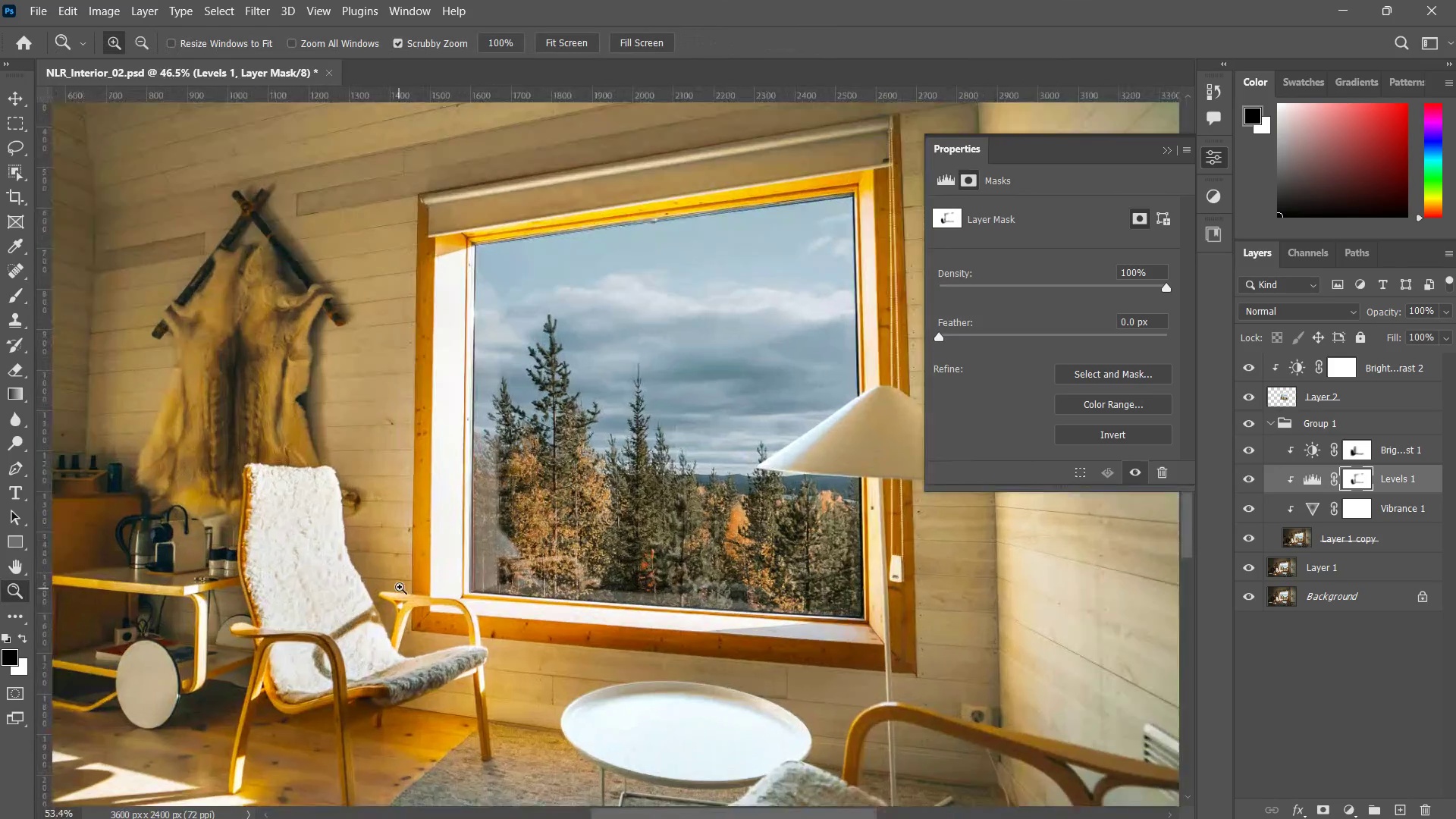 
left_click_drag(start_coordinate=[377, 604], to_coordinate=[361, 588])
 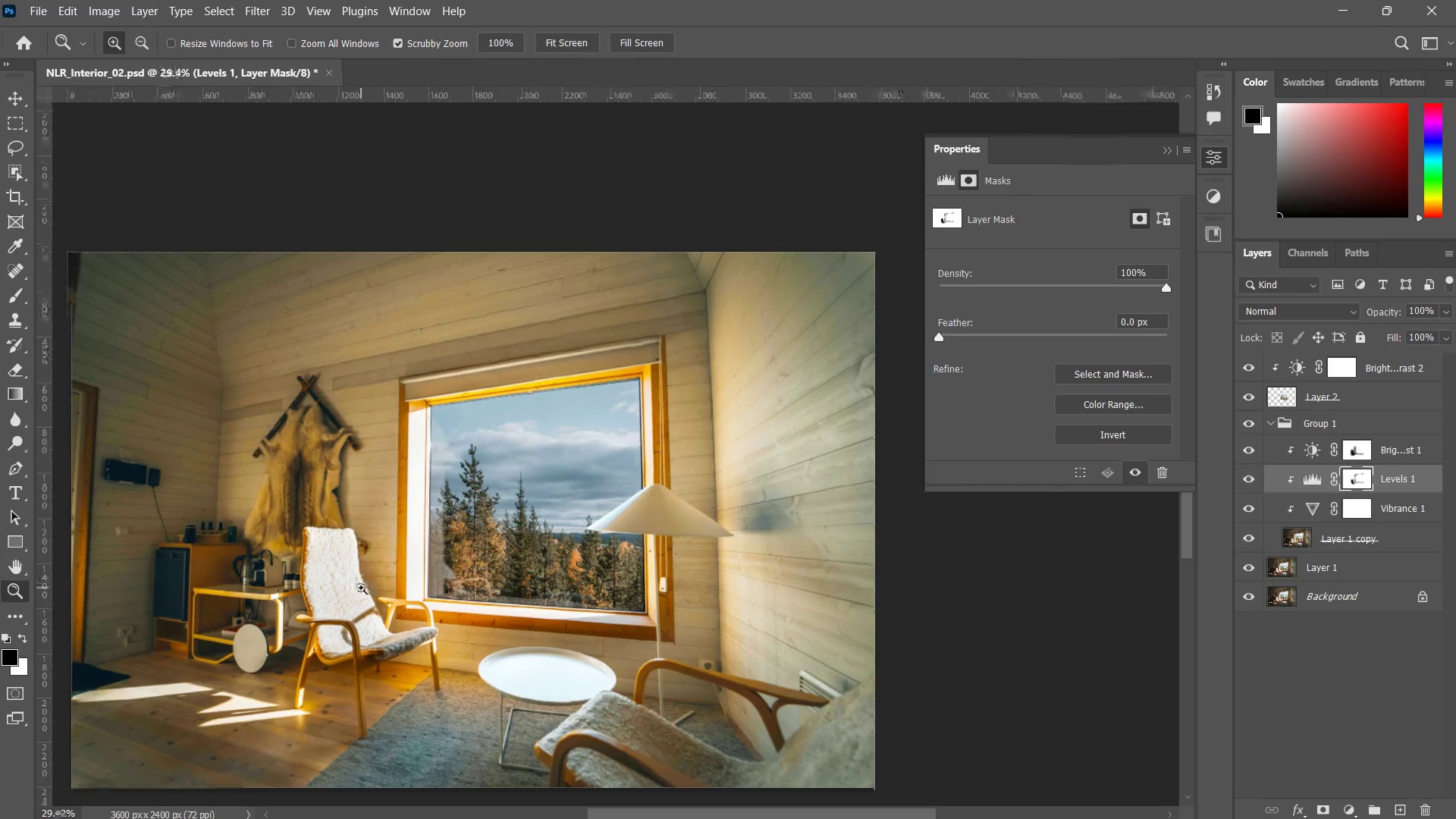 
left_click_drag(start_coordinate=[361, 588], to_coordinate=[378, 587])
 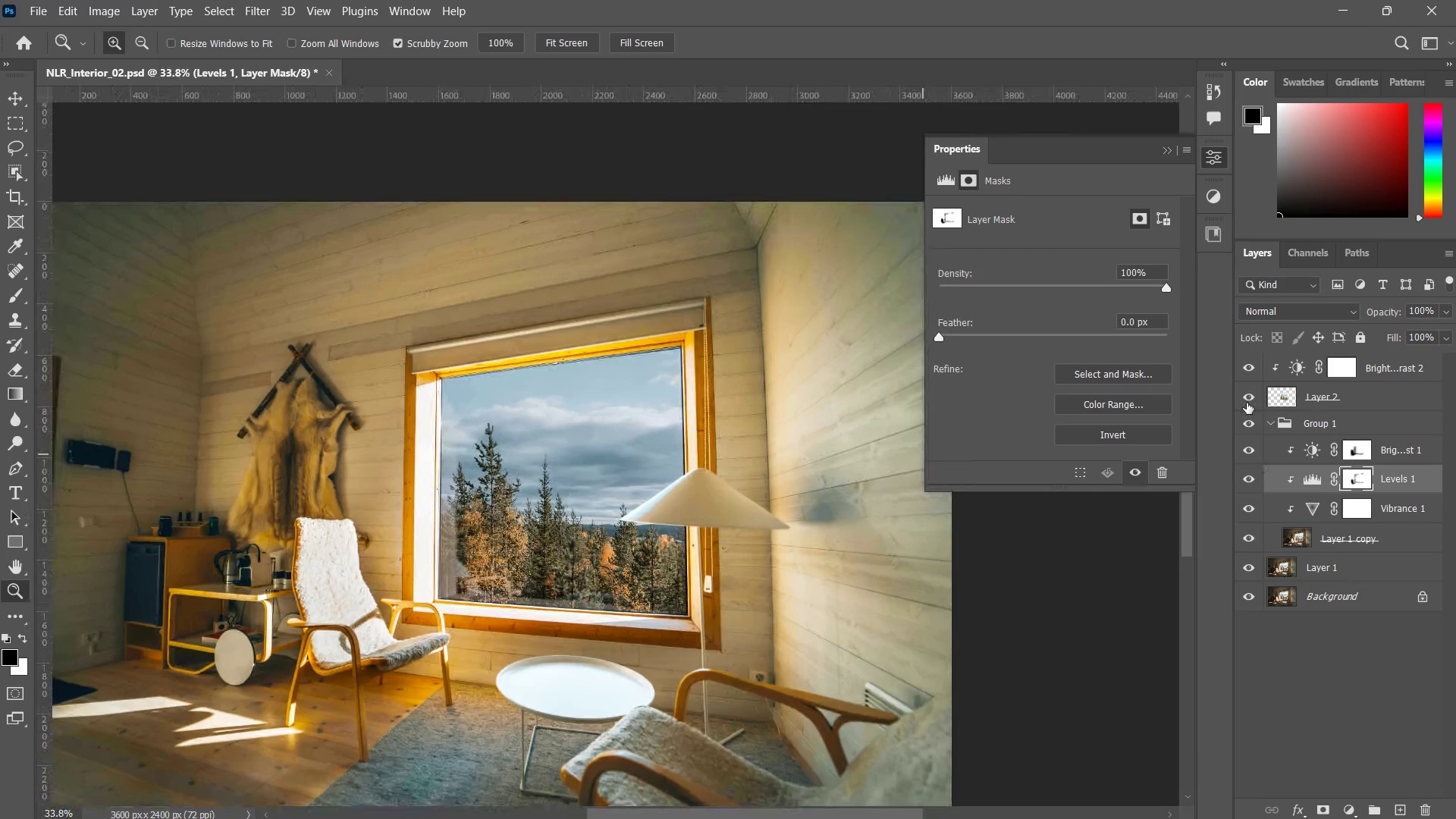 
left_click([1247, 403])
 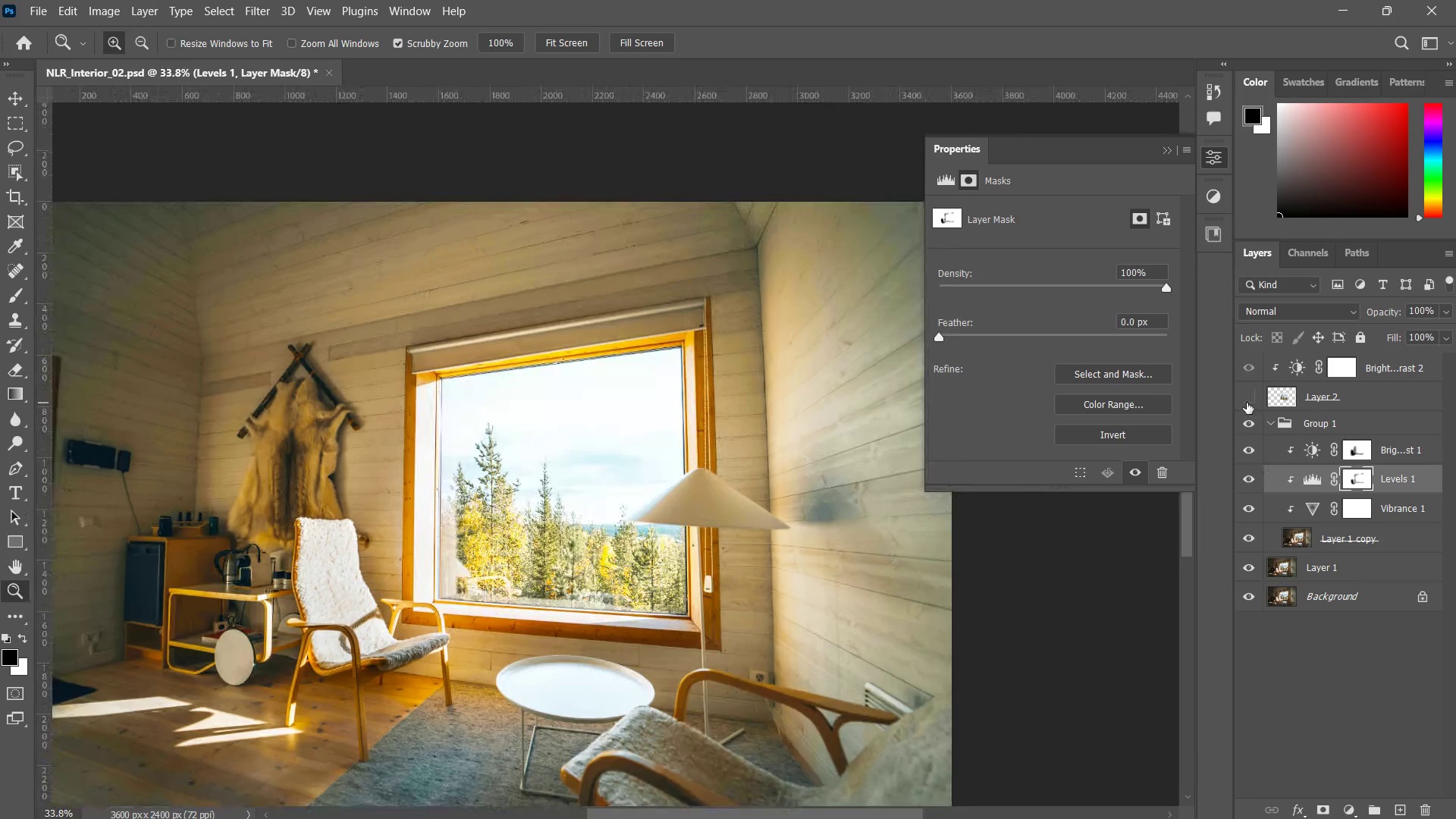 
left_click([1247, 403])
 